 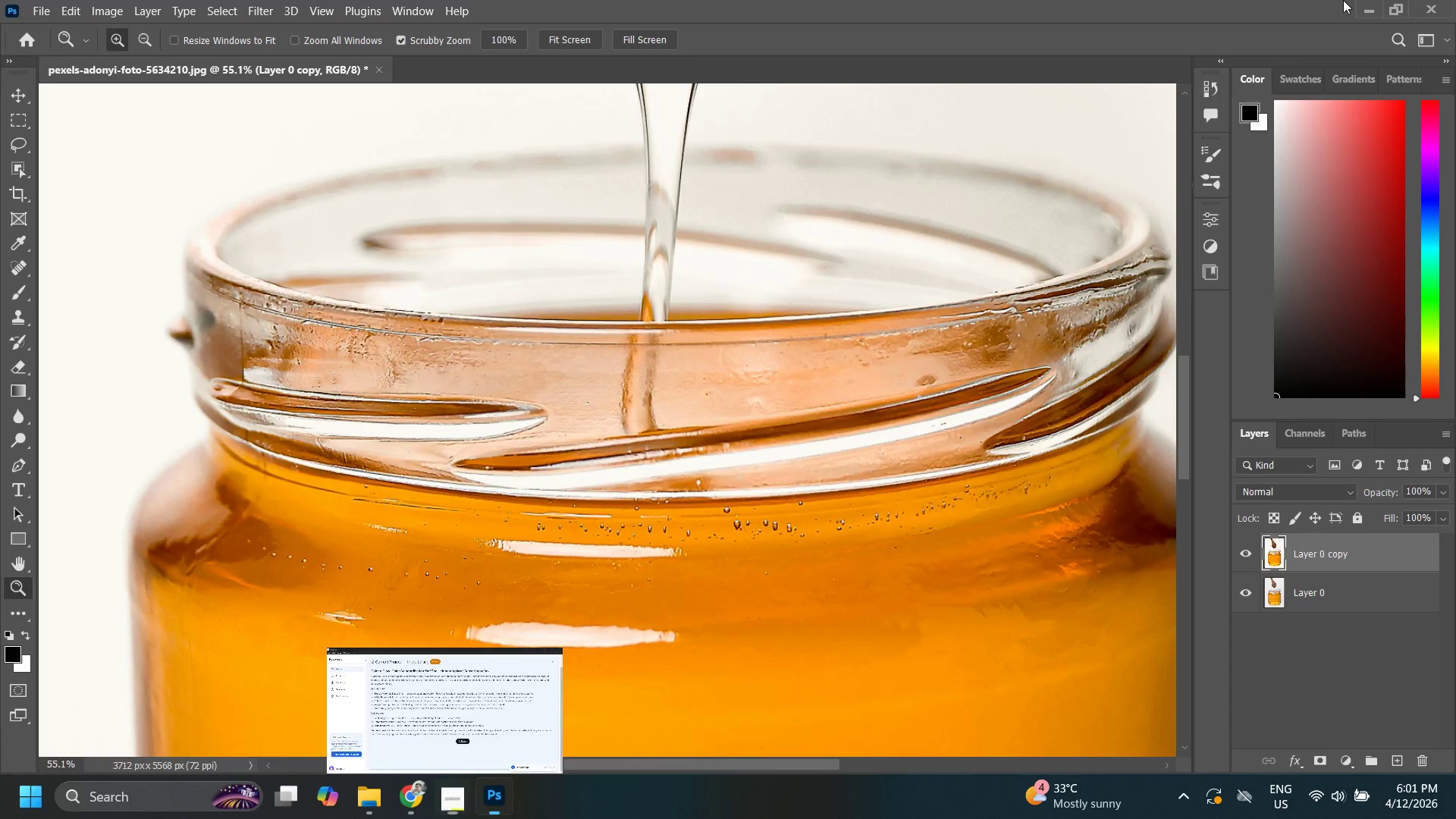 
left_click_drag(start_coordinate=[749, 496], to_coordinate=[714, 518])
 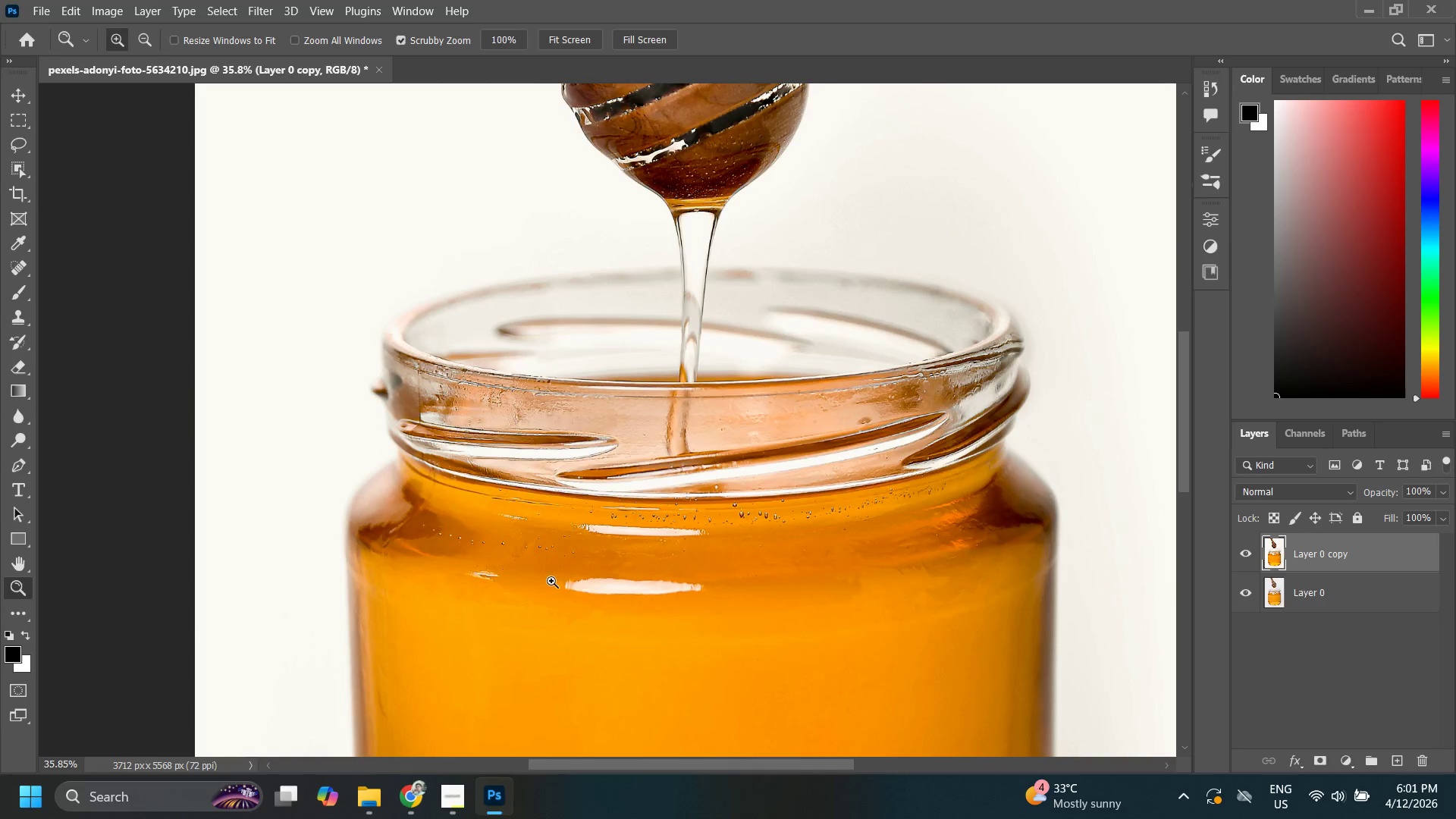 
left_click_drag(start_coordinate=[526, 584], to_coordinate=[577, 510])
 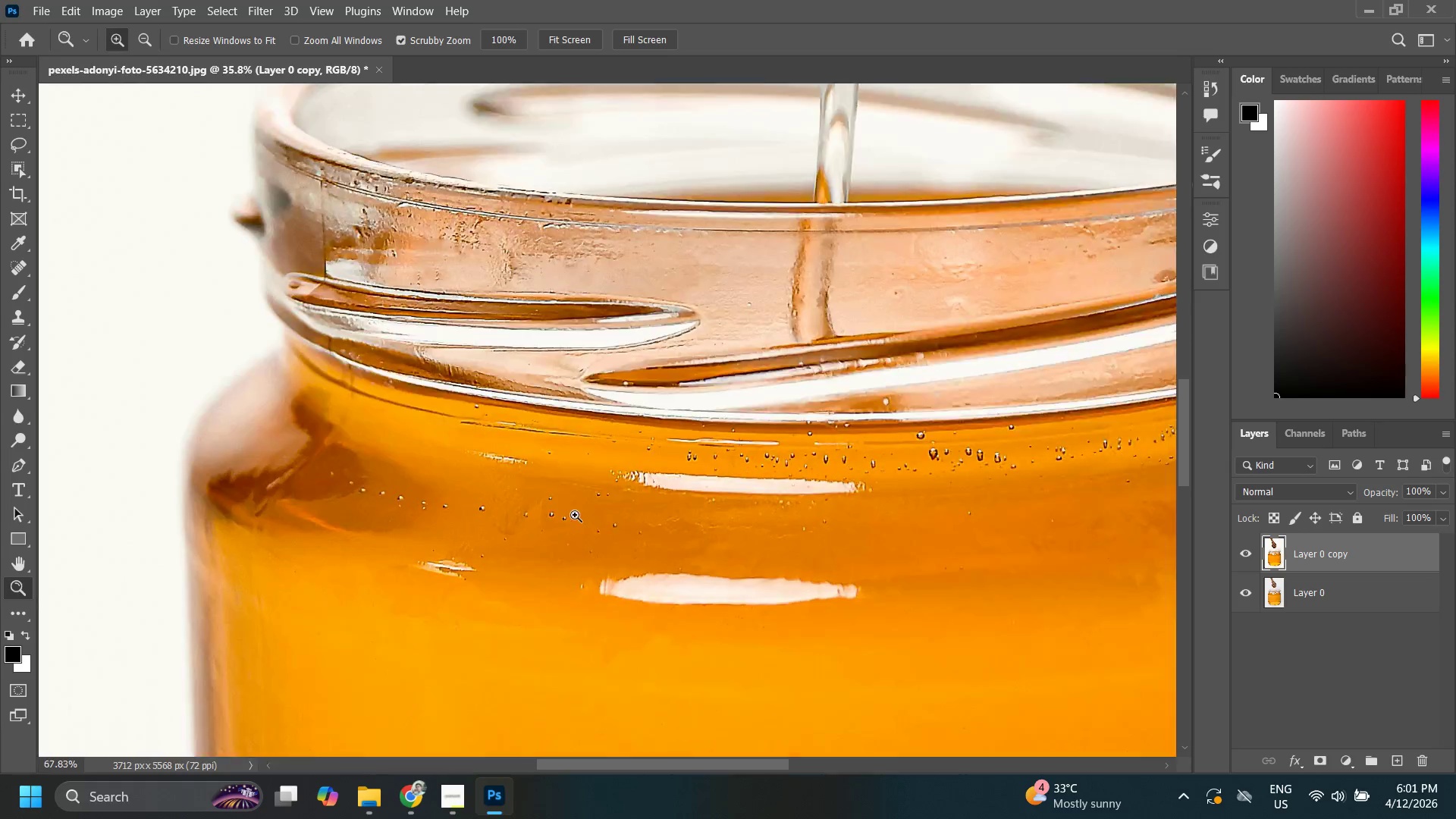 
hold_key(key=Space, duration=0.45)
 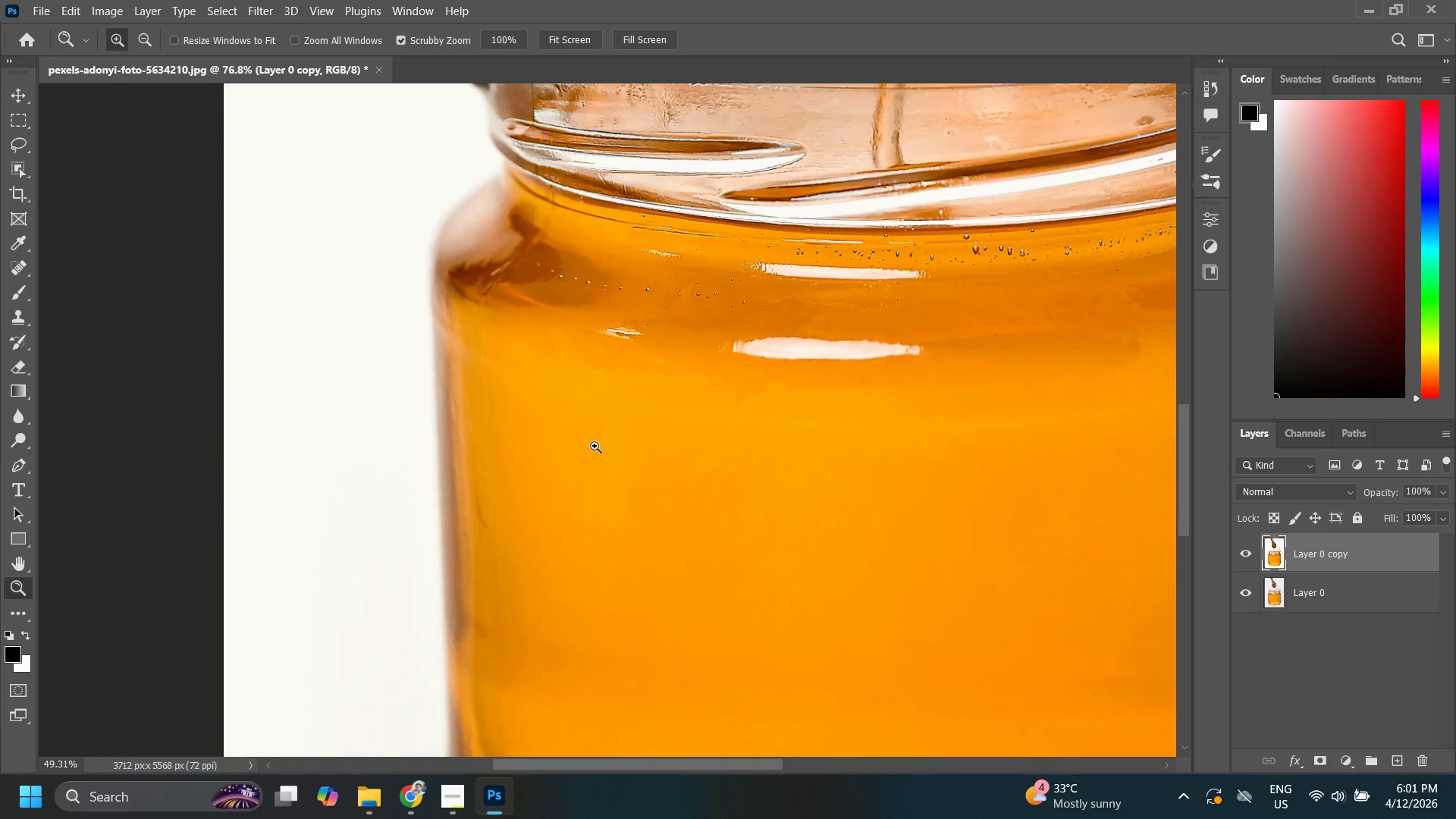 
left_click_drag(start_coordinate=[573, 547], to_coordinate=[639, 436])
 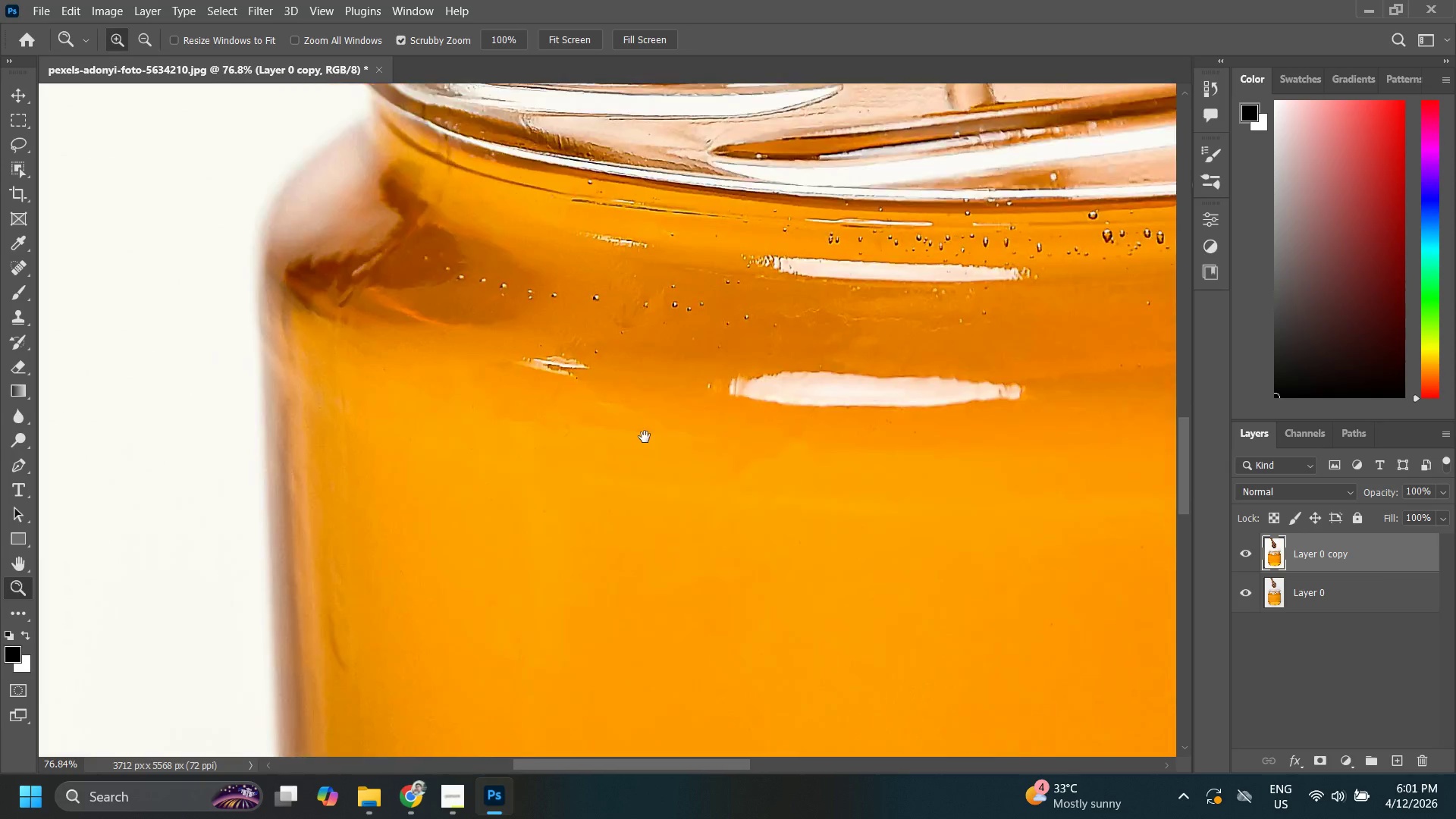 
left_click_drag(start_coordinate=[643, 437], to_coordinate=[595, 446])
 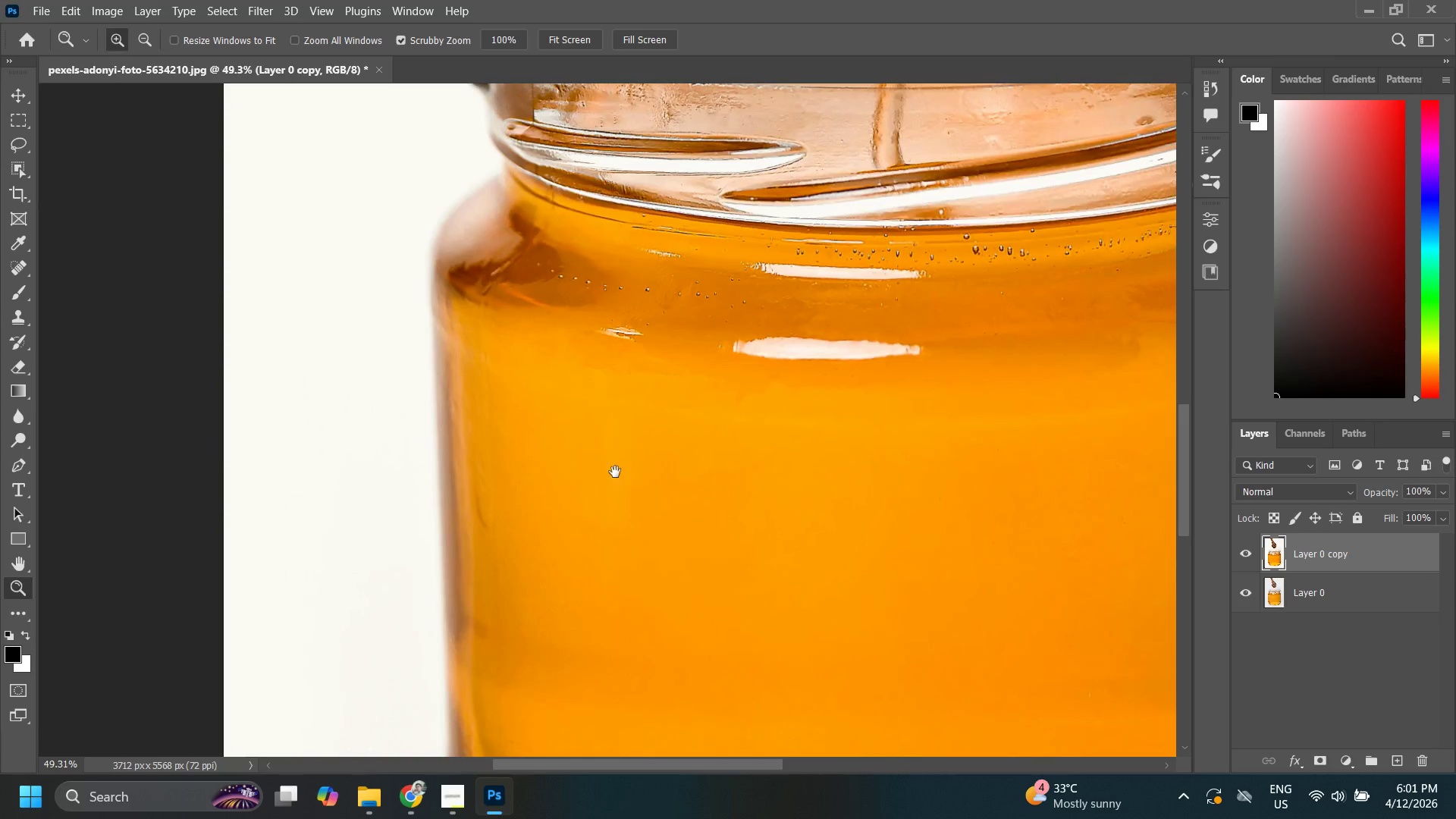 
hold_key(key=Space, duration=0.61)
 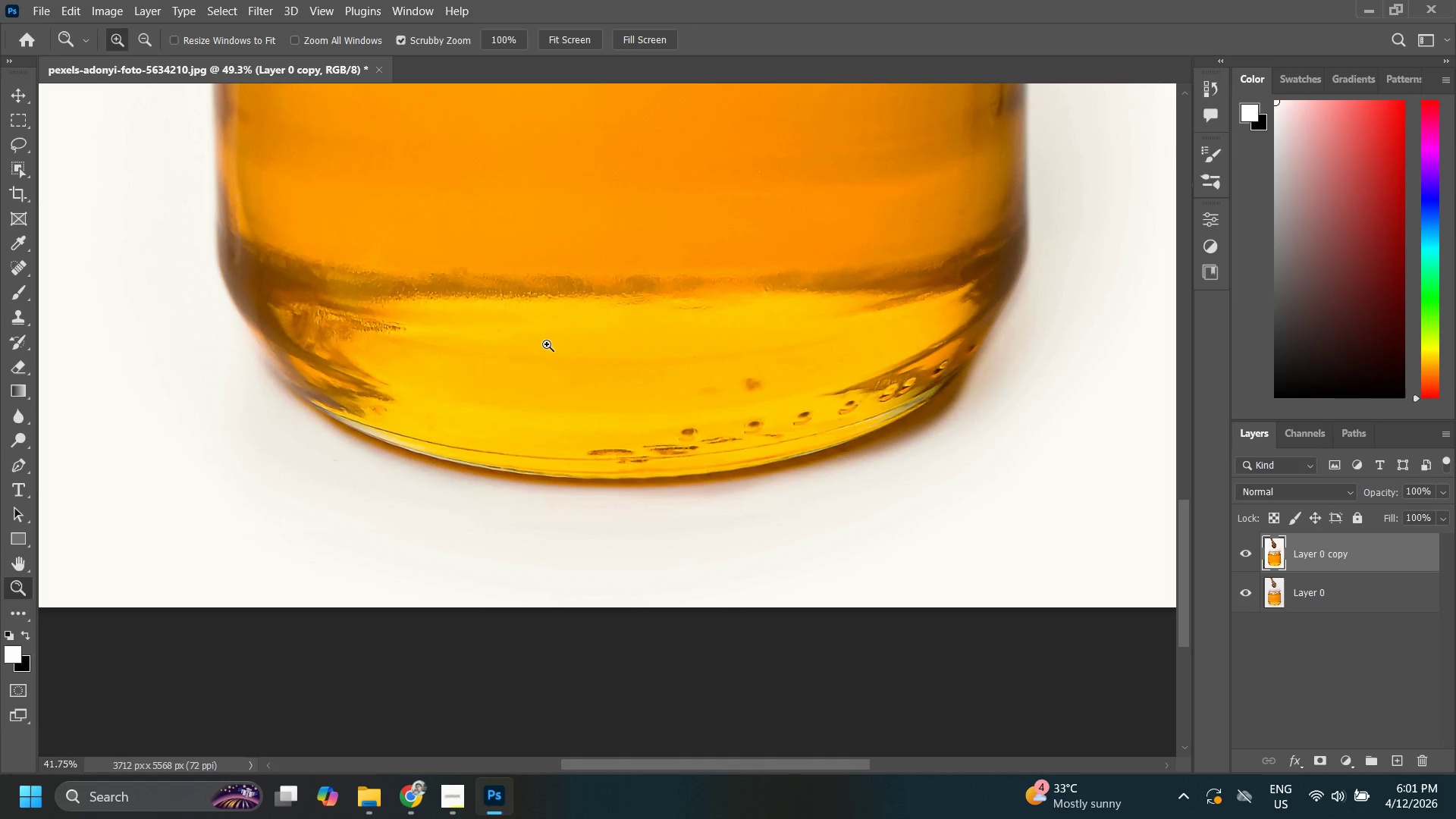 
left_click_drag(start_coordinate=[671, 532], to_coordinate=[552, 291])
 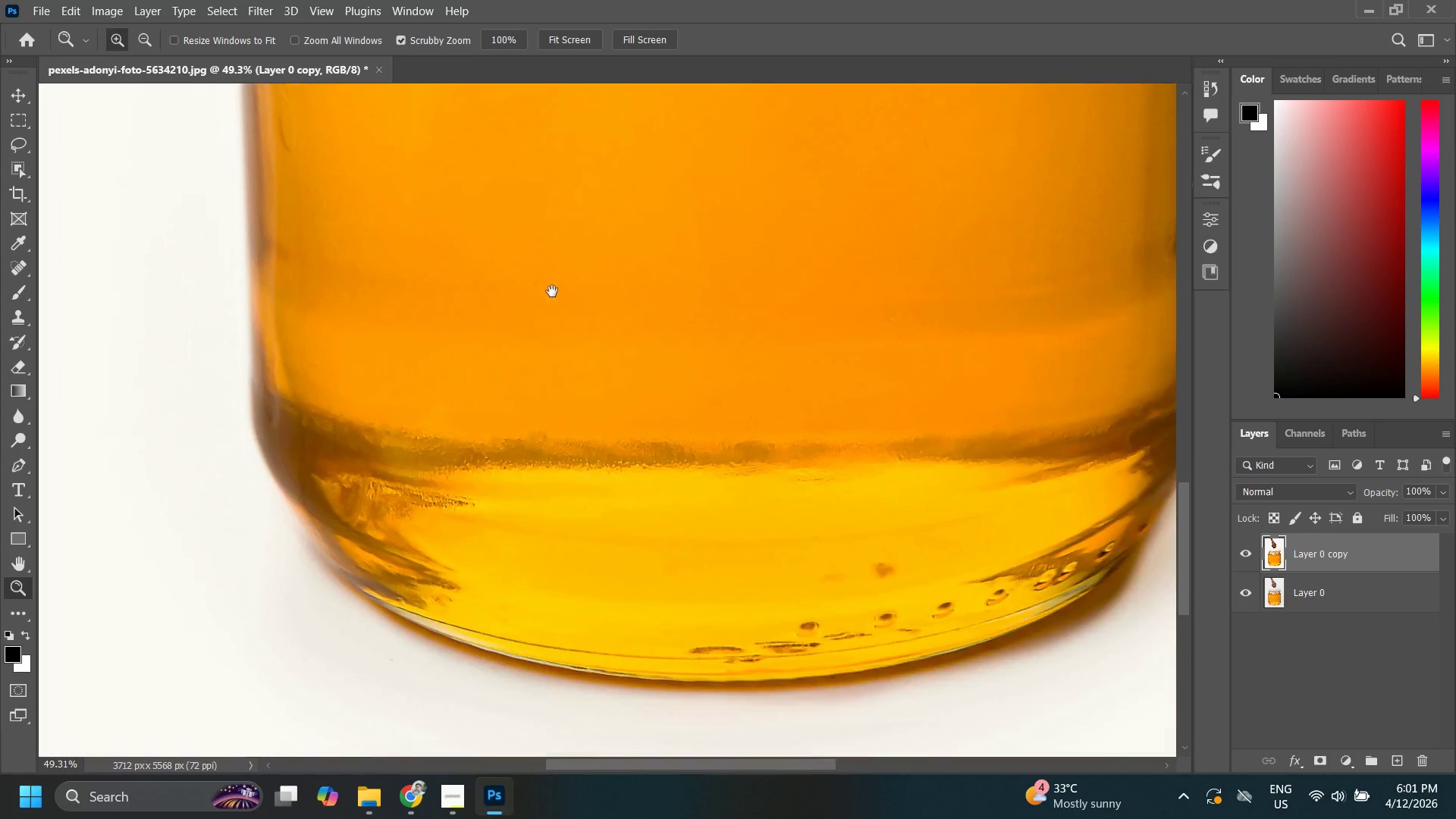 
type(xxx)
 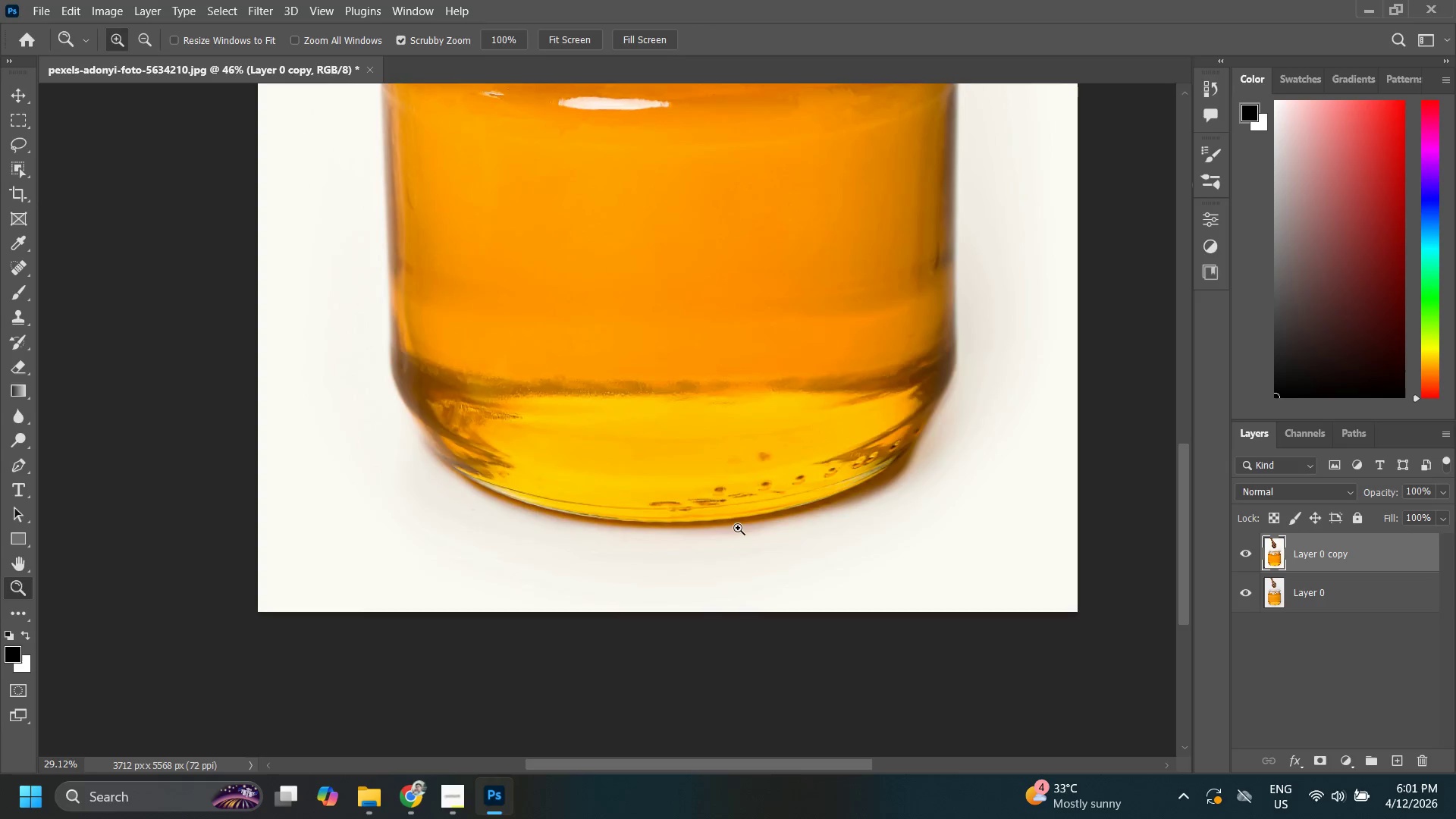 
left_click_drag(start_coordinate=[566, 306], to_coordinate=[547, 344])
 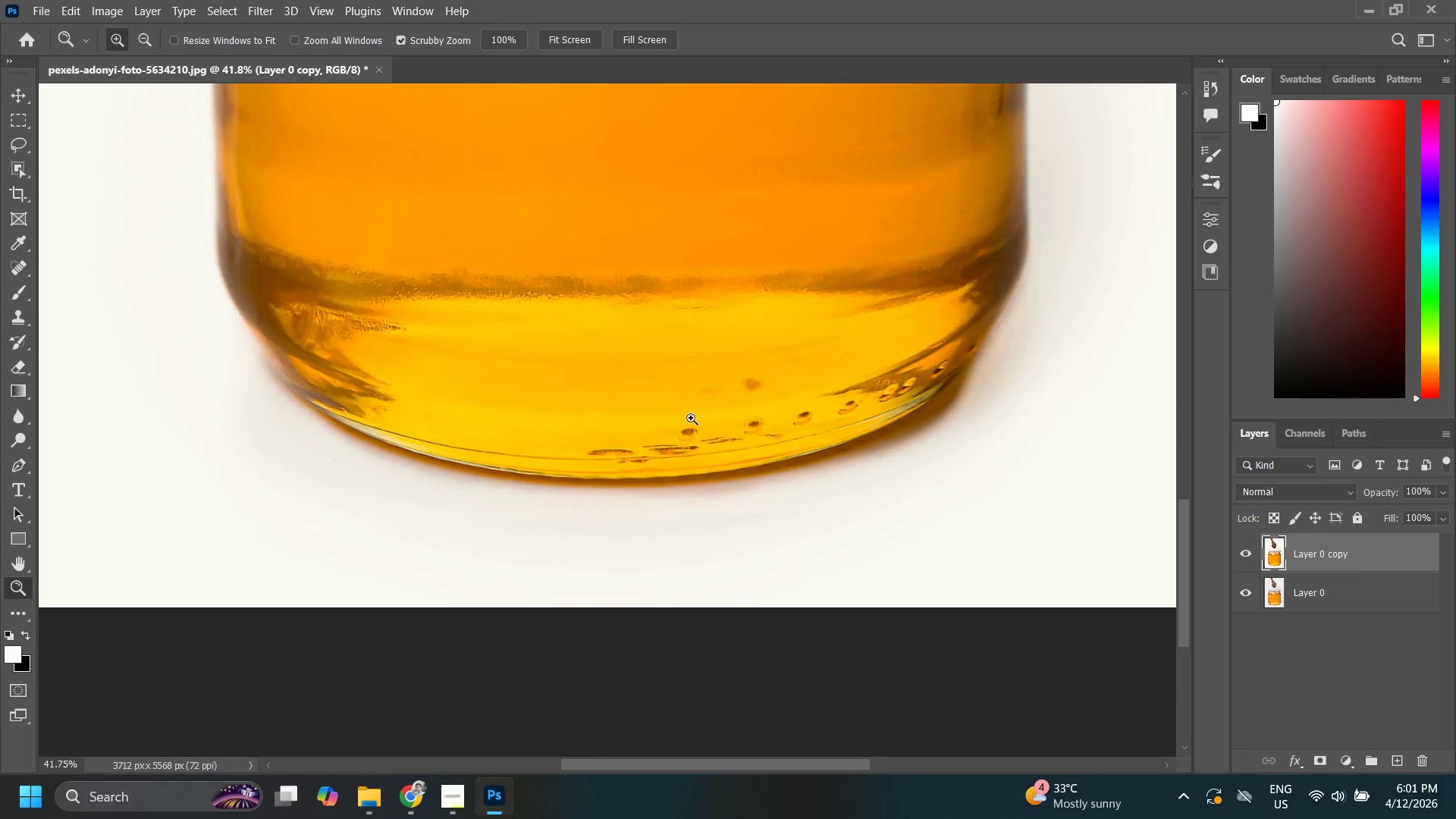 
left_click_drag(start_coordinate=[696, 419], to_coordinate=[720, 415])
 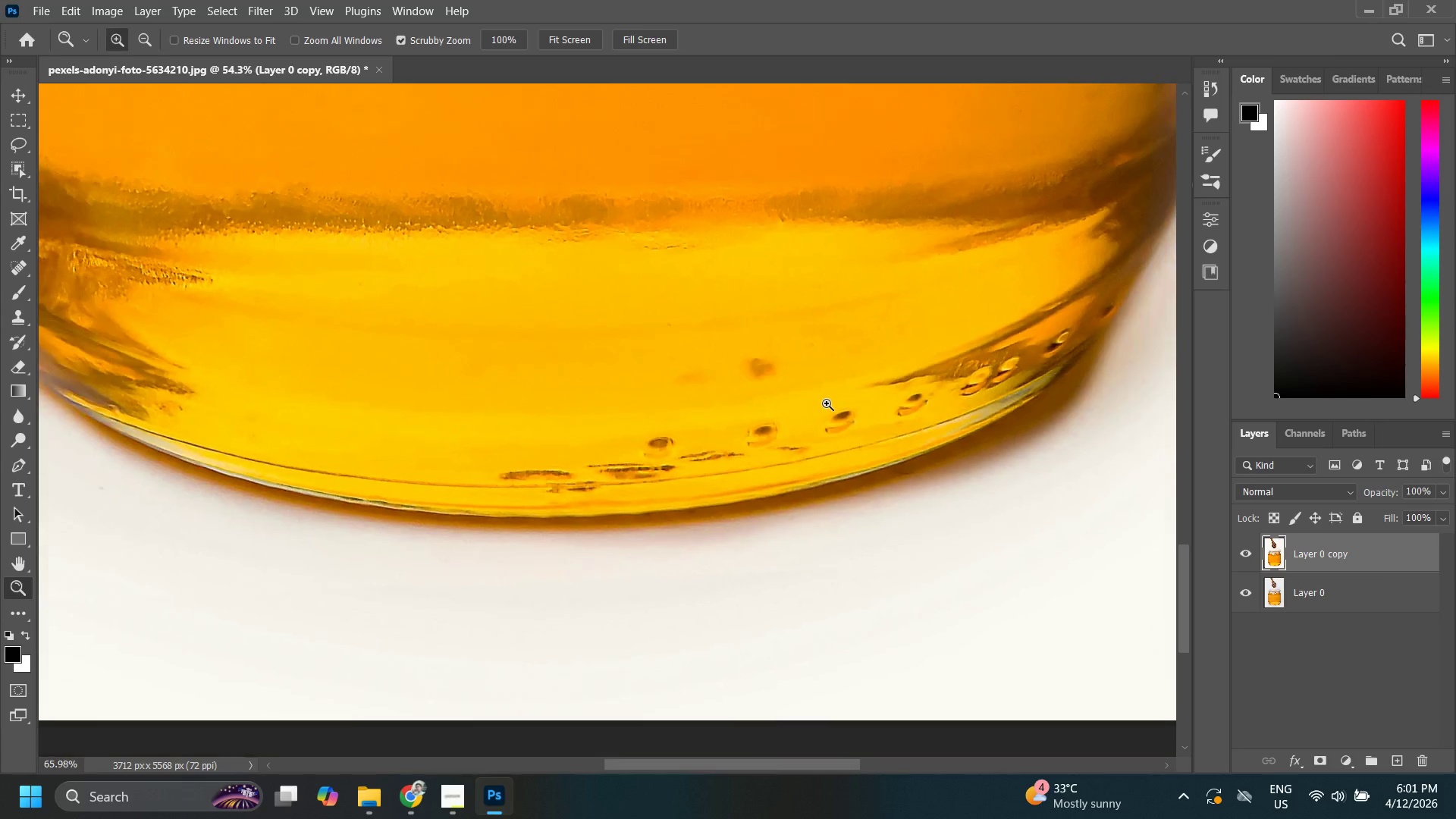 
hold_key(key=Space, duration=0.59)
 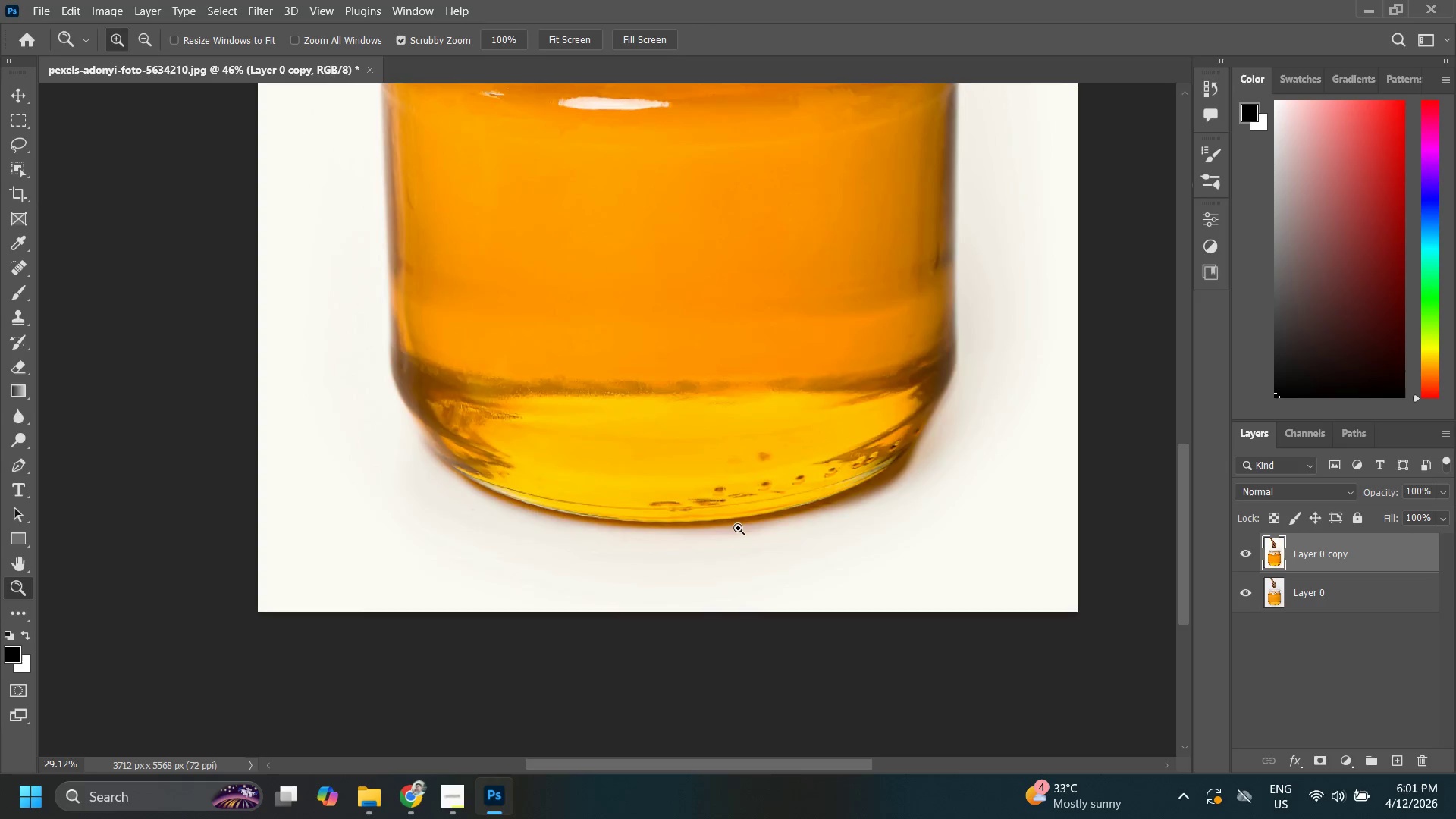 
left_click_drag(start_coordinate=[792, 403], to_coordinate=[776, 472])
 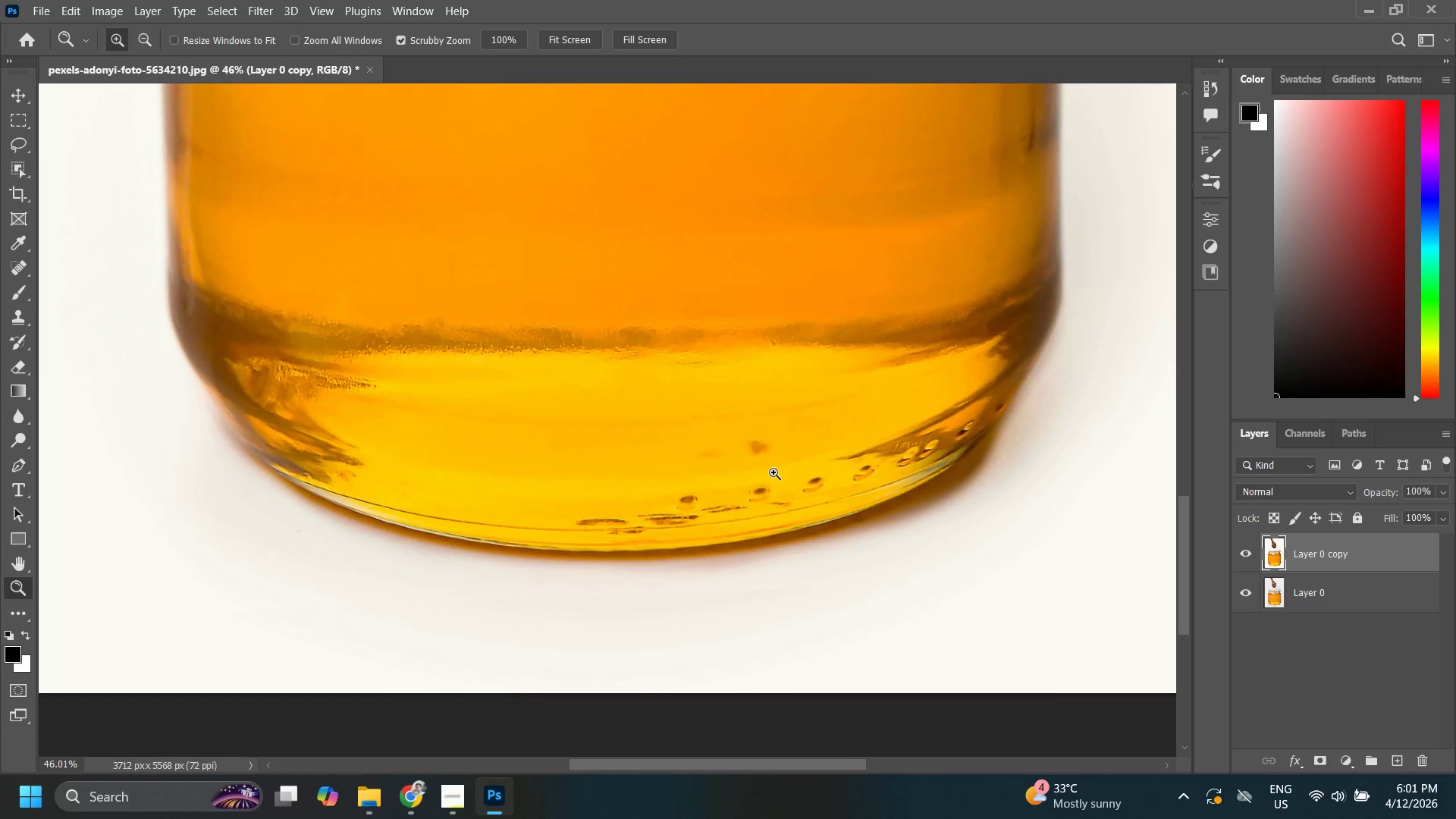 
left_click_drag(start_coordinate=[774, 472], to_coordinate=[806, 550])
 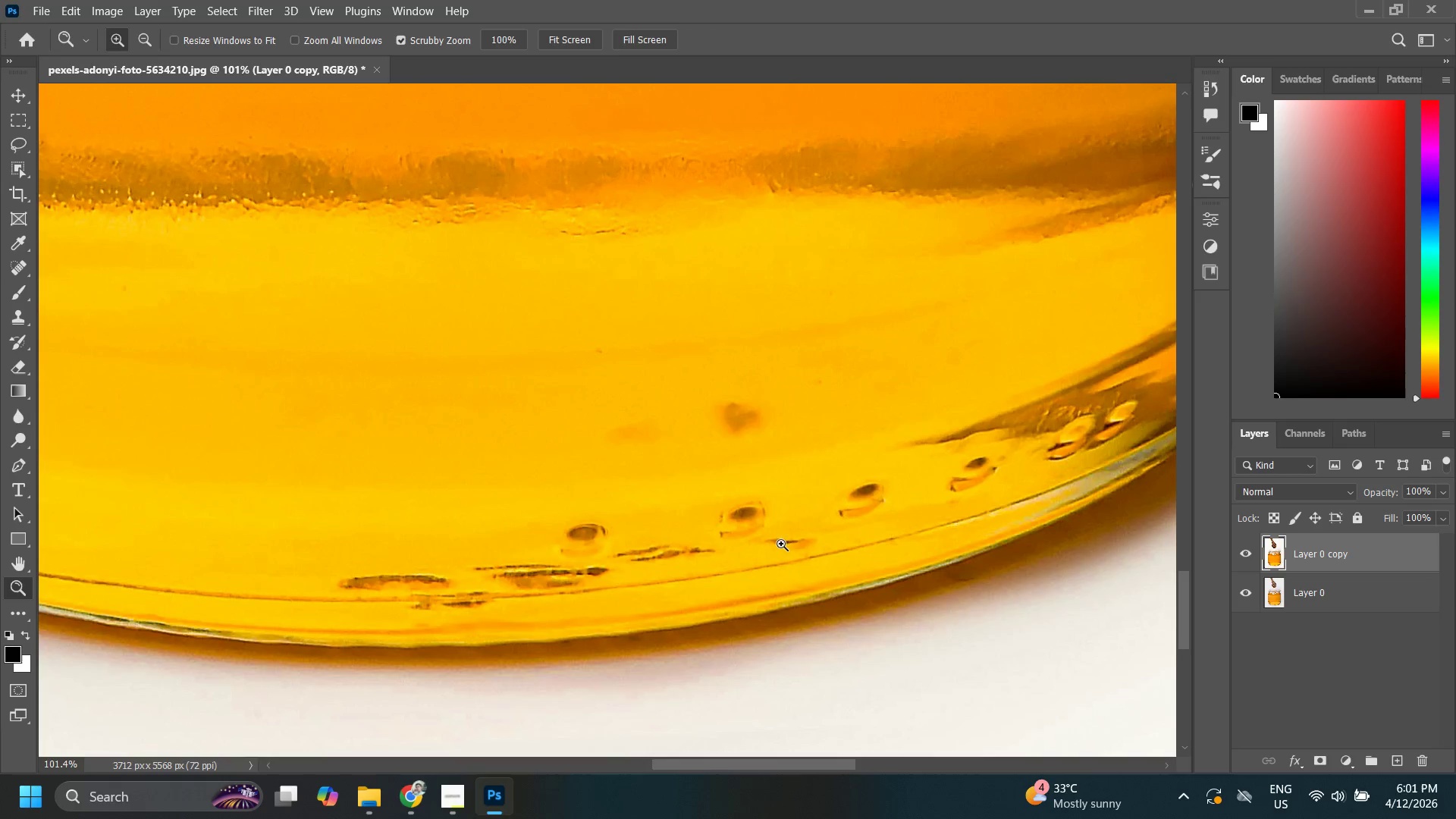 
key(J)
 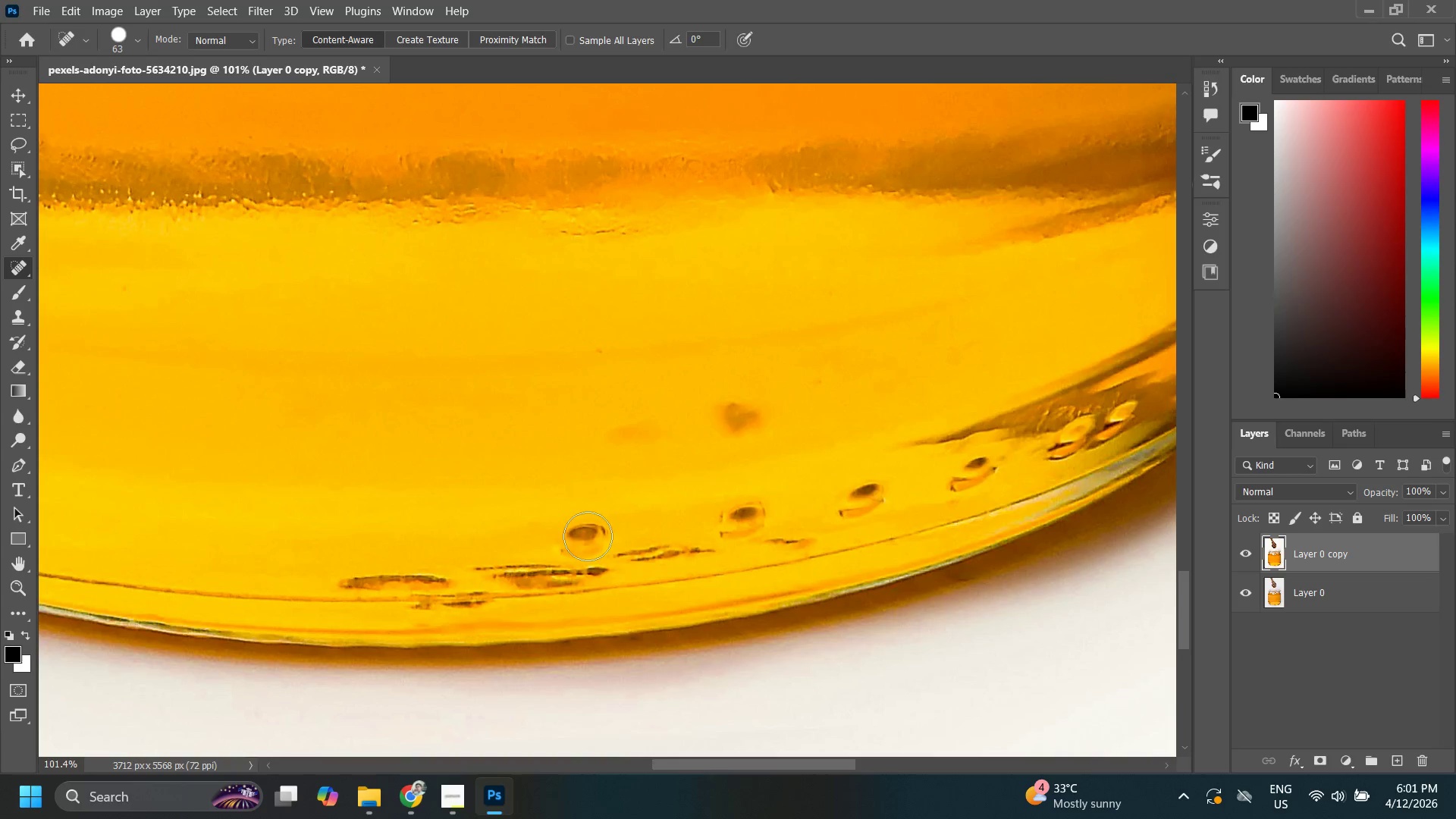 
left_click_drag(start_coordinate=[592, 538], to_coordinate=[587, 538])
 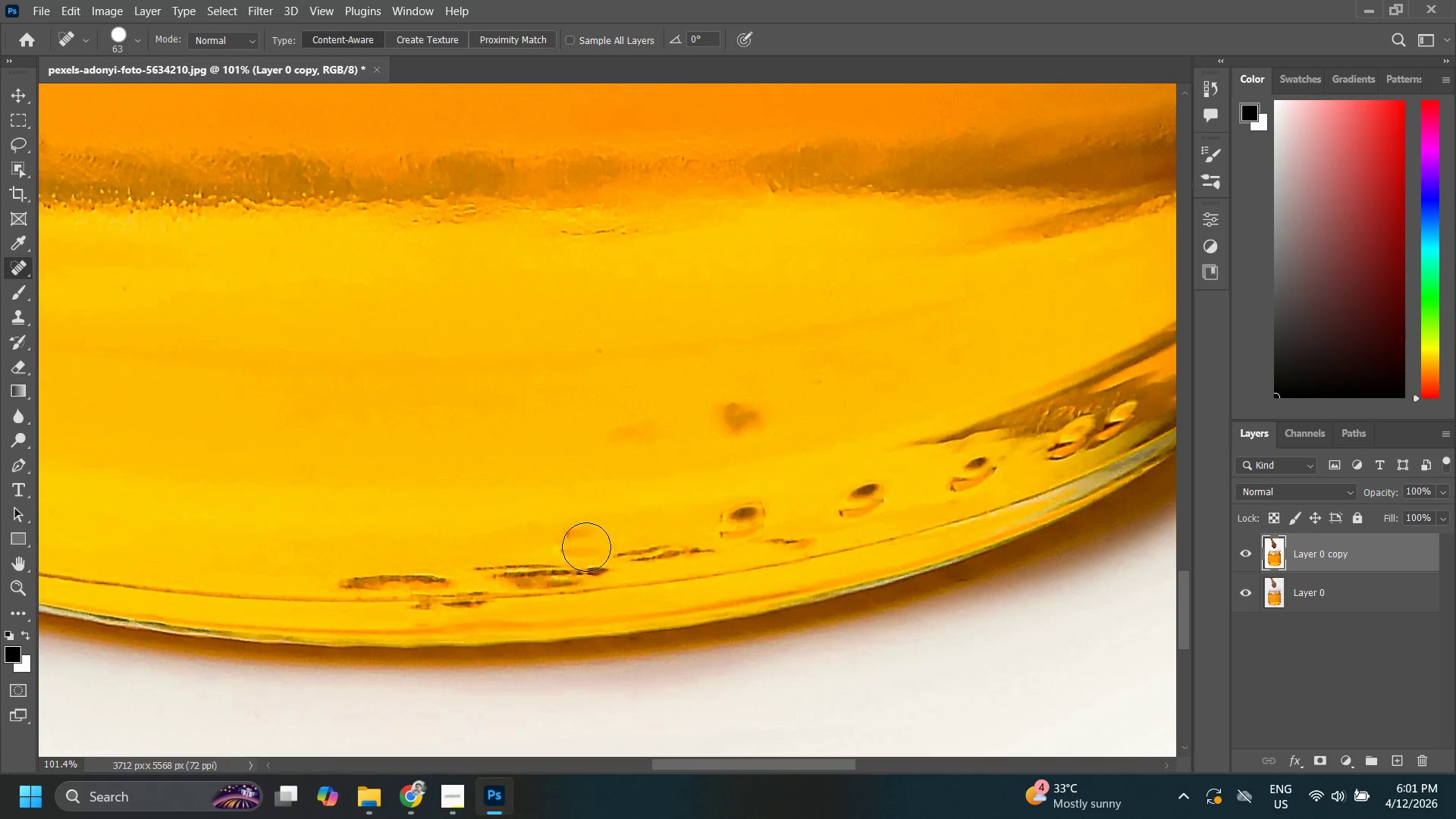 
left_click([589, 544])
 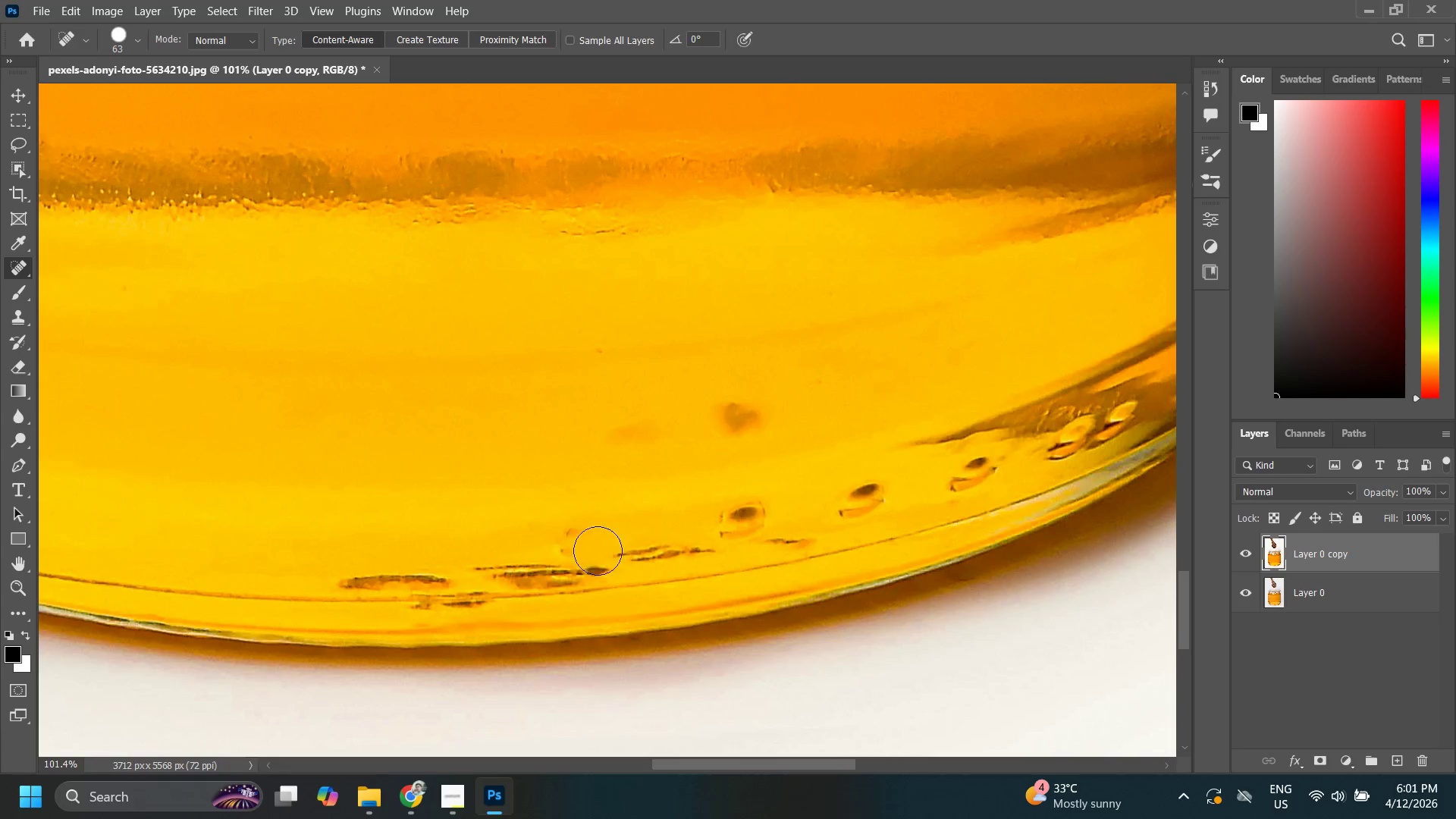 
left_click([570, 535])
 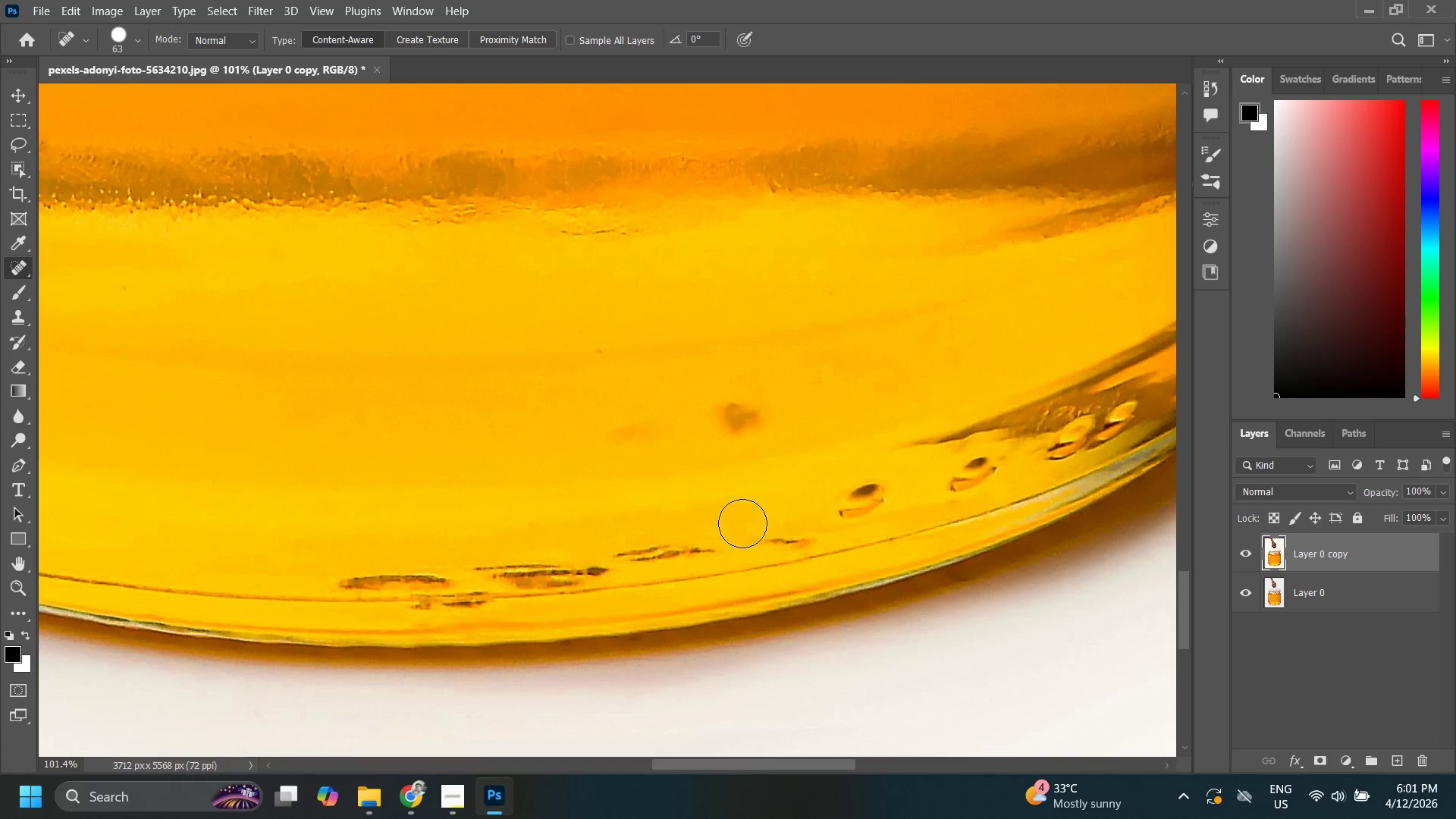 
left_click([730, 528])
 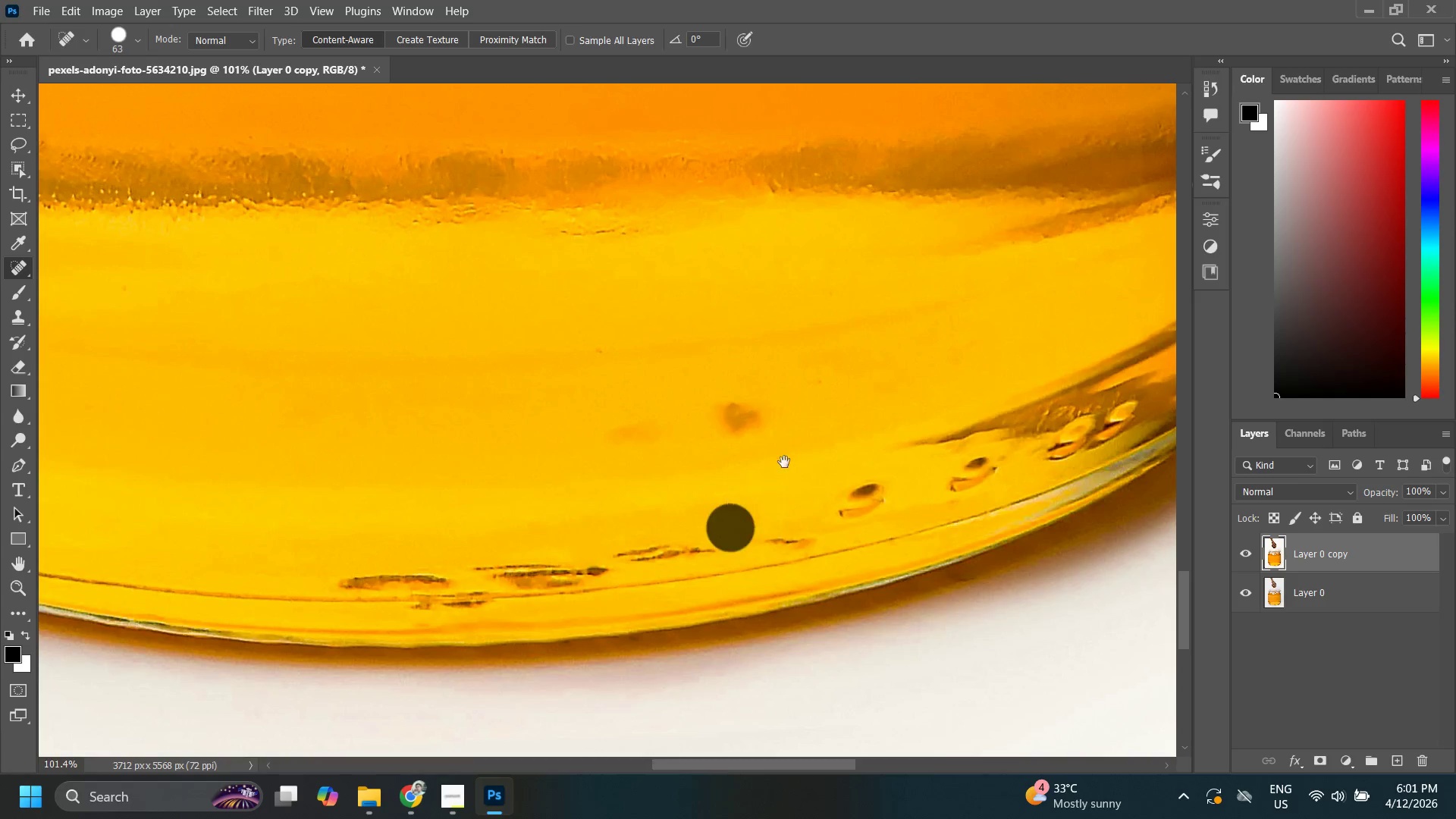 
hold_key(key=Space, duration=0.53)
 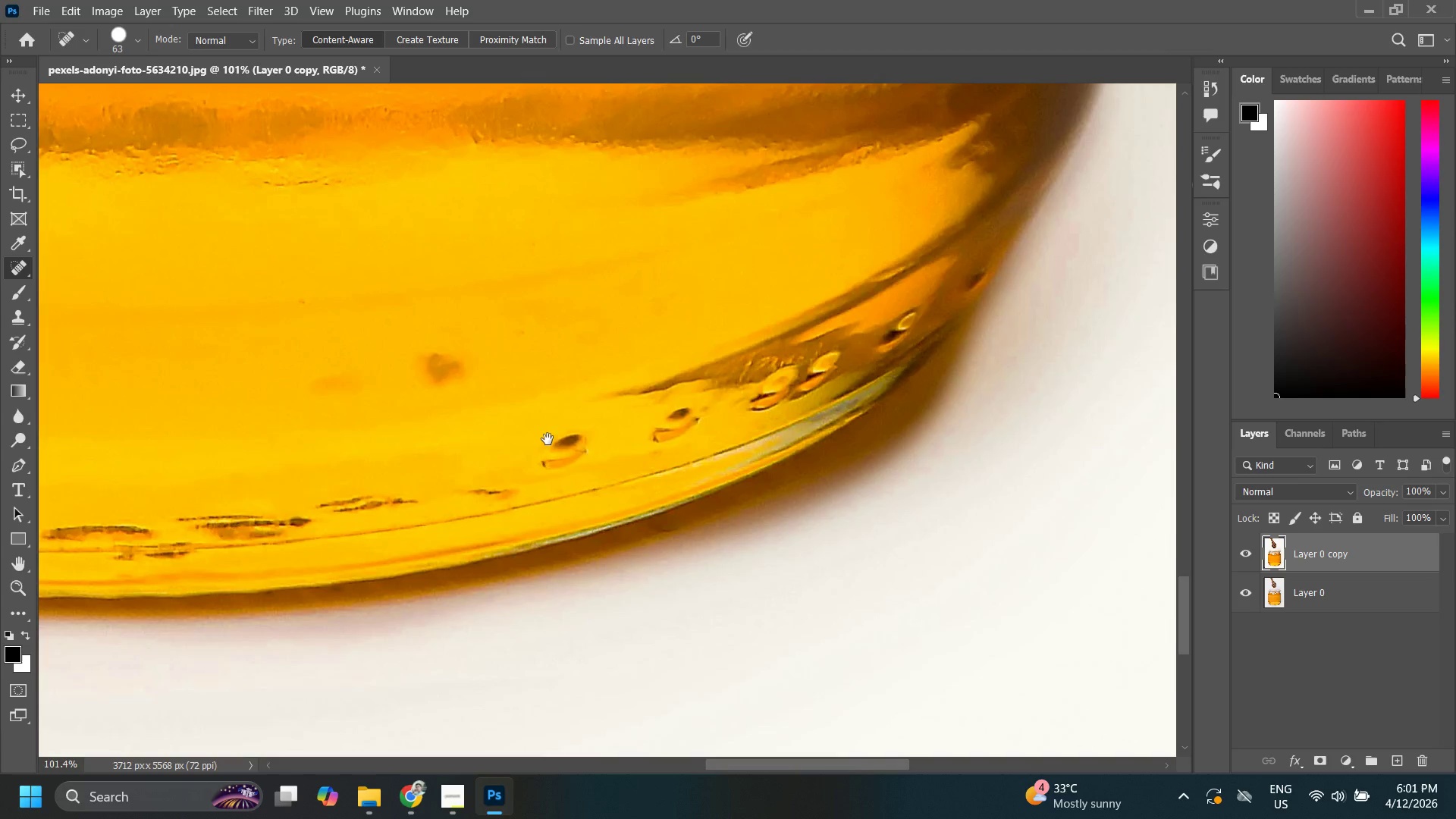 
left_click_drag(start_coordinate=[775, 450], to_coordinate=[636, 437])
 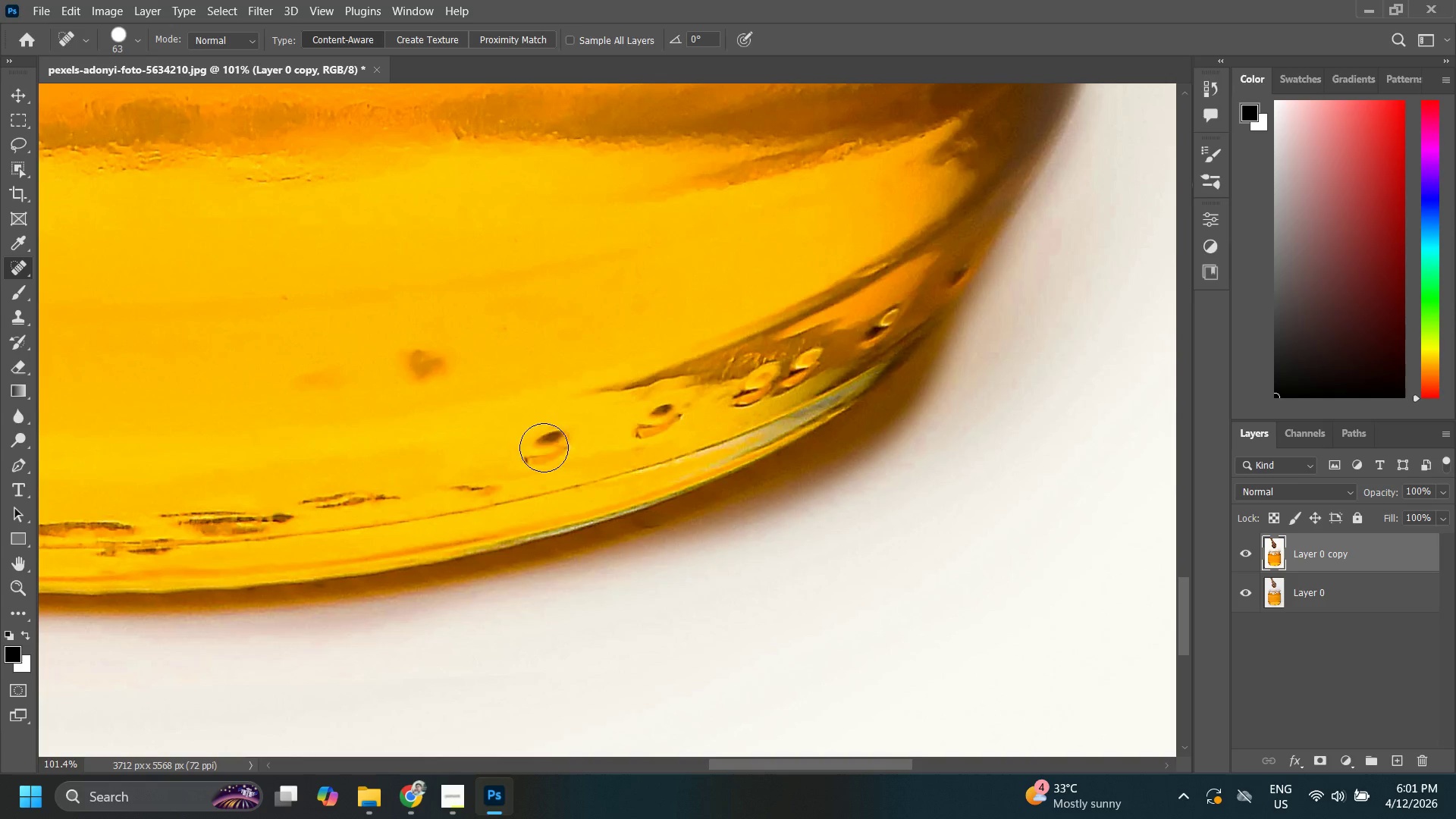 
double_click([566, 443])
 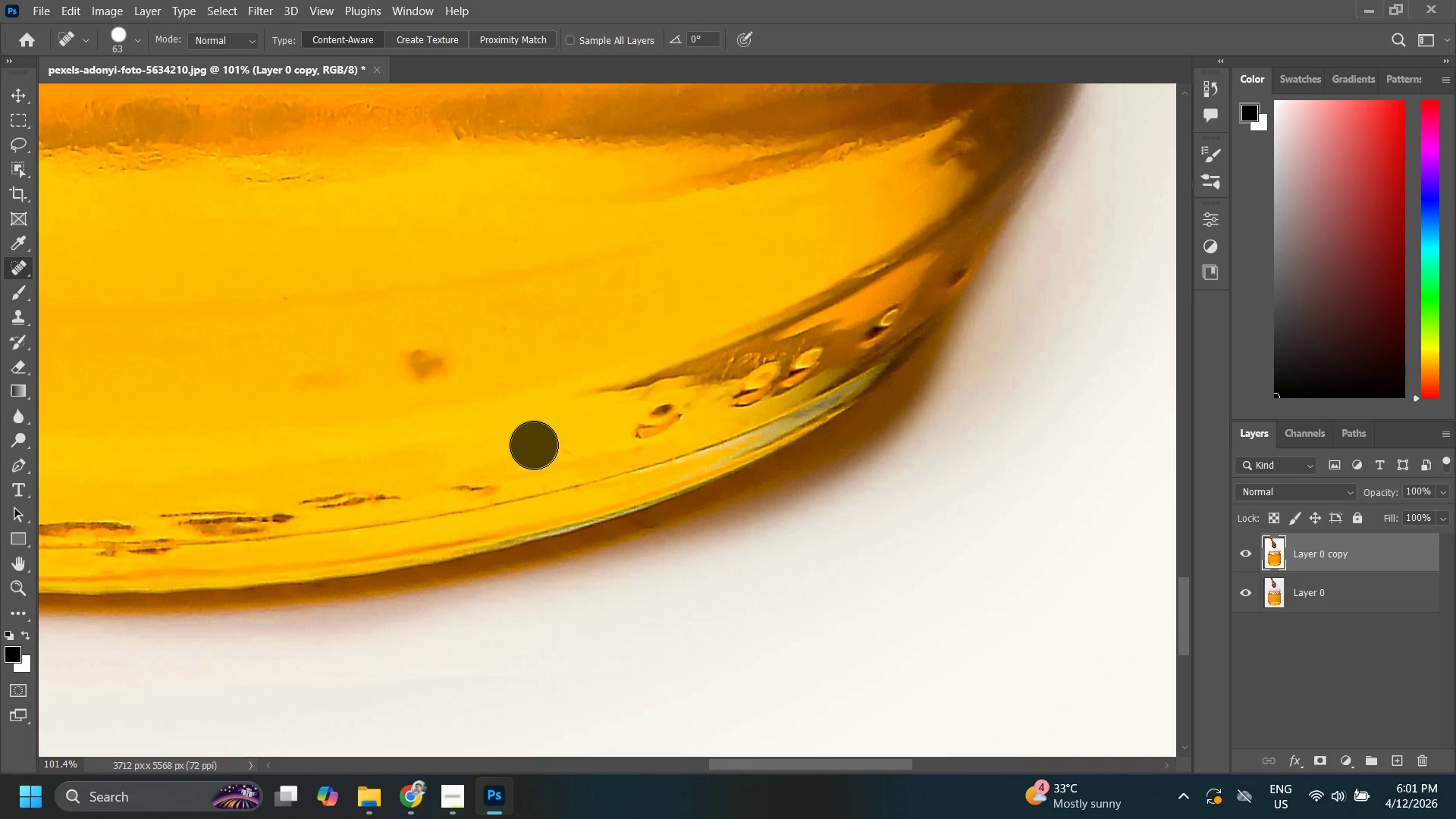 
double_click([559, 444])
 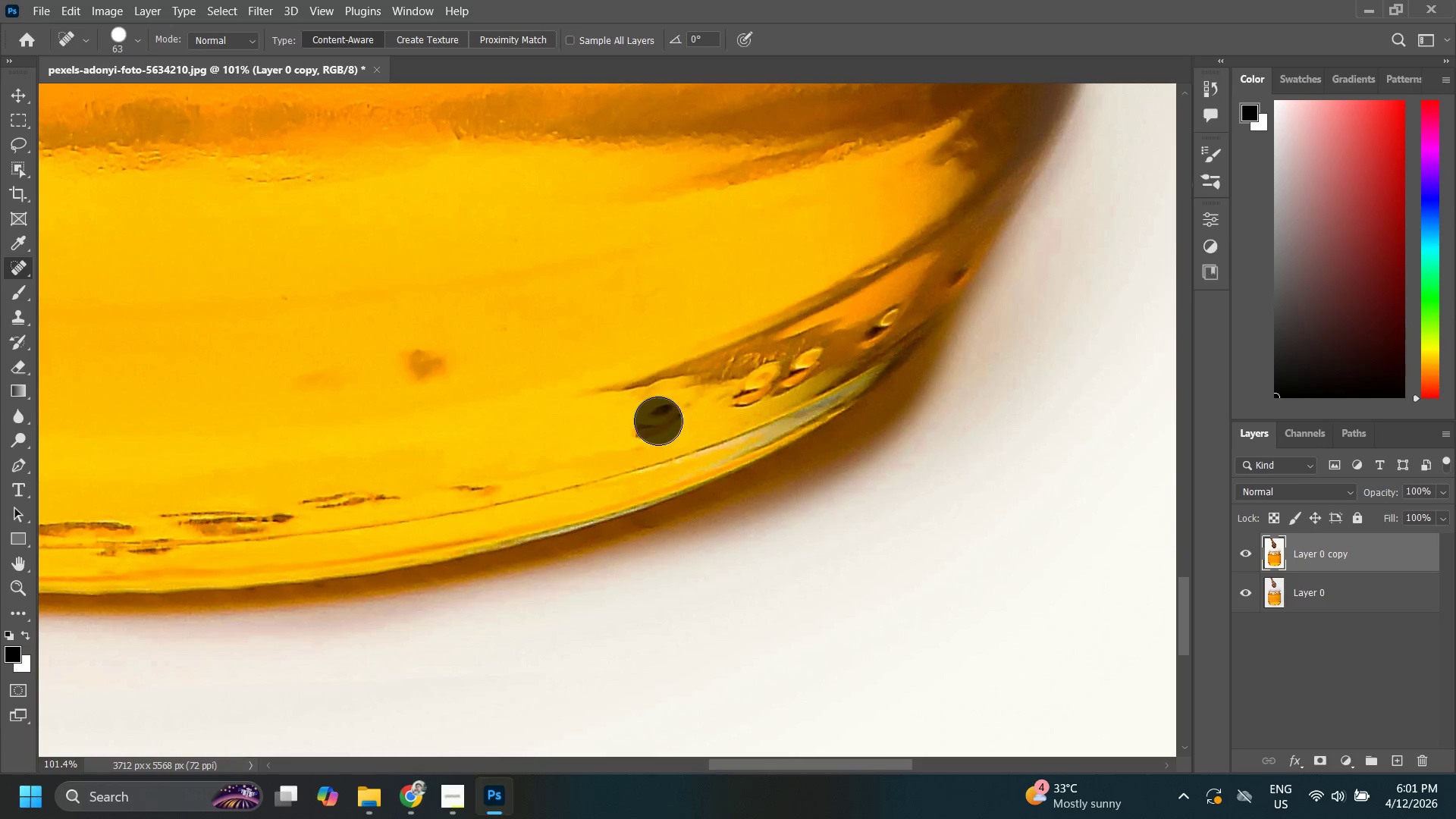 
double_click([657, 419])
 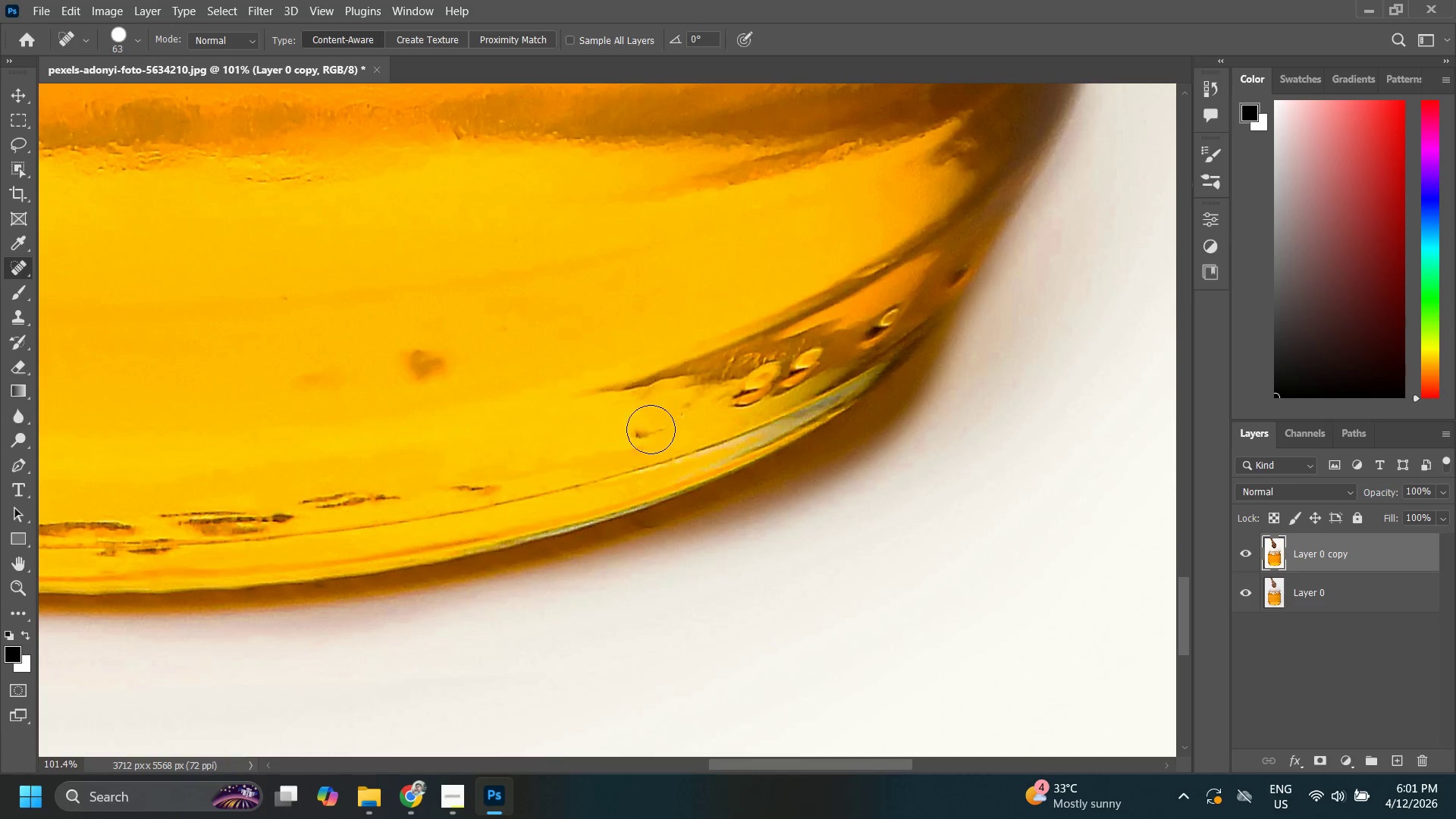 
triple_click([648, 431])
 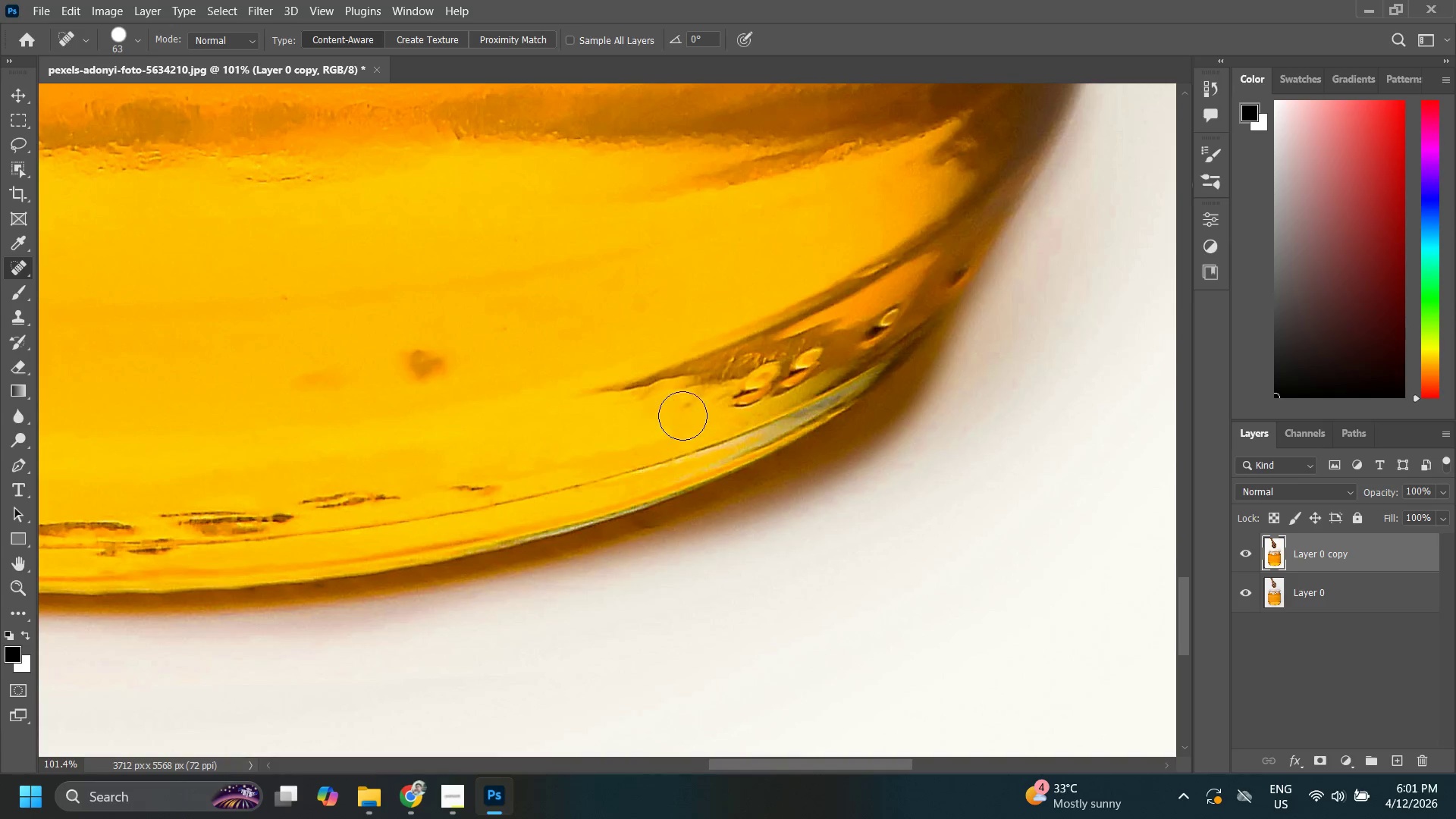 
double_click([683, 415])
 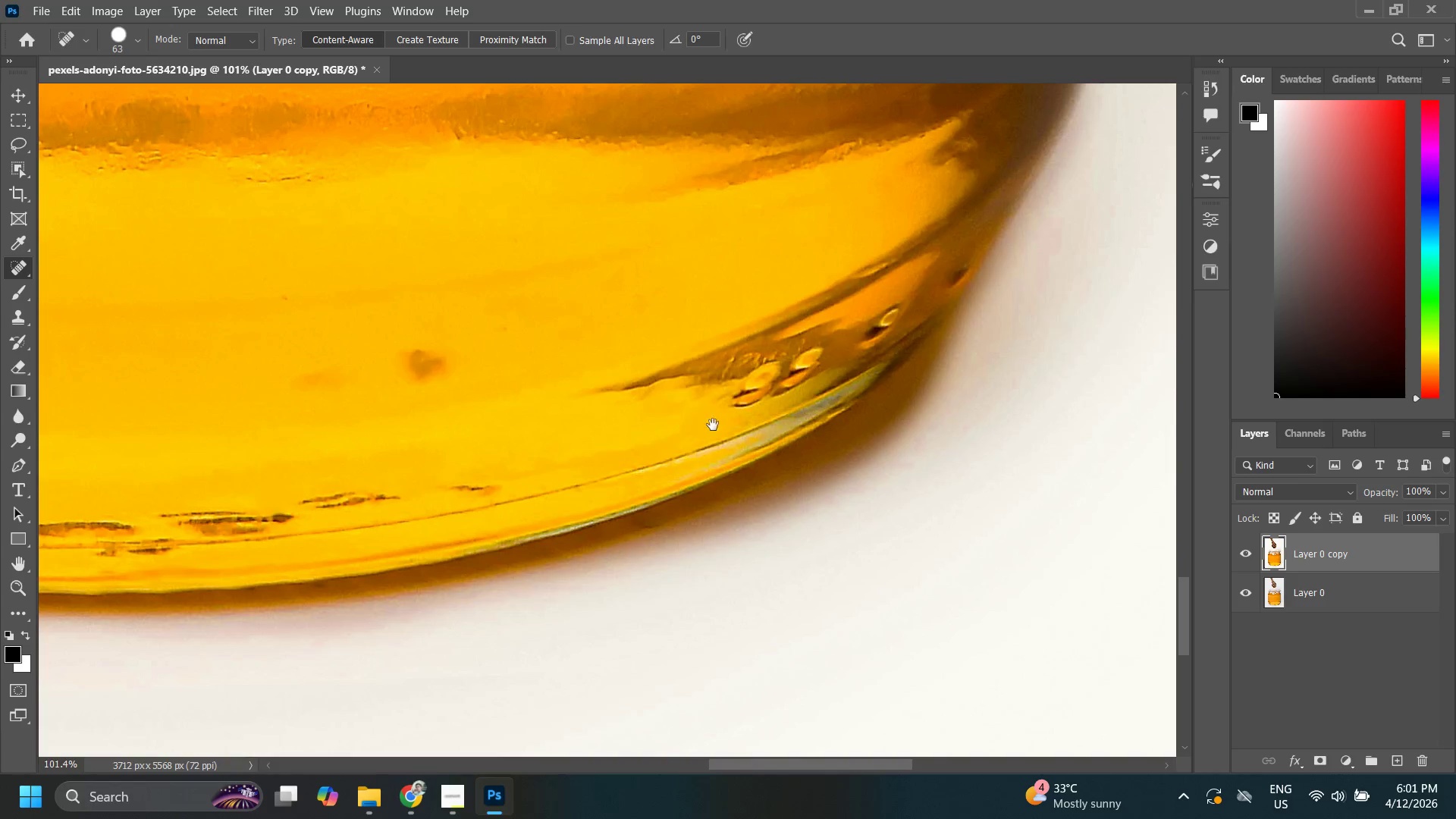 
hold_key(key=Space, duration=0.47)
 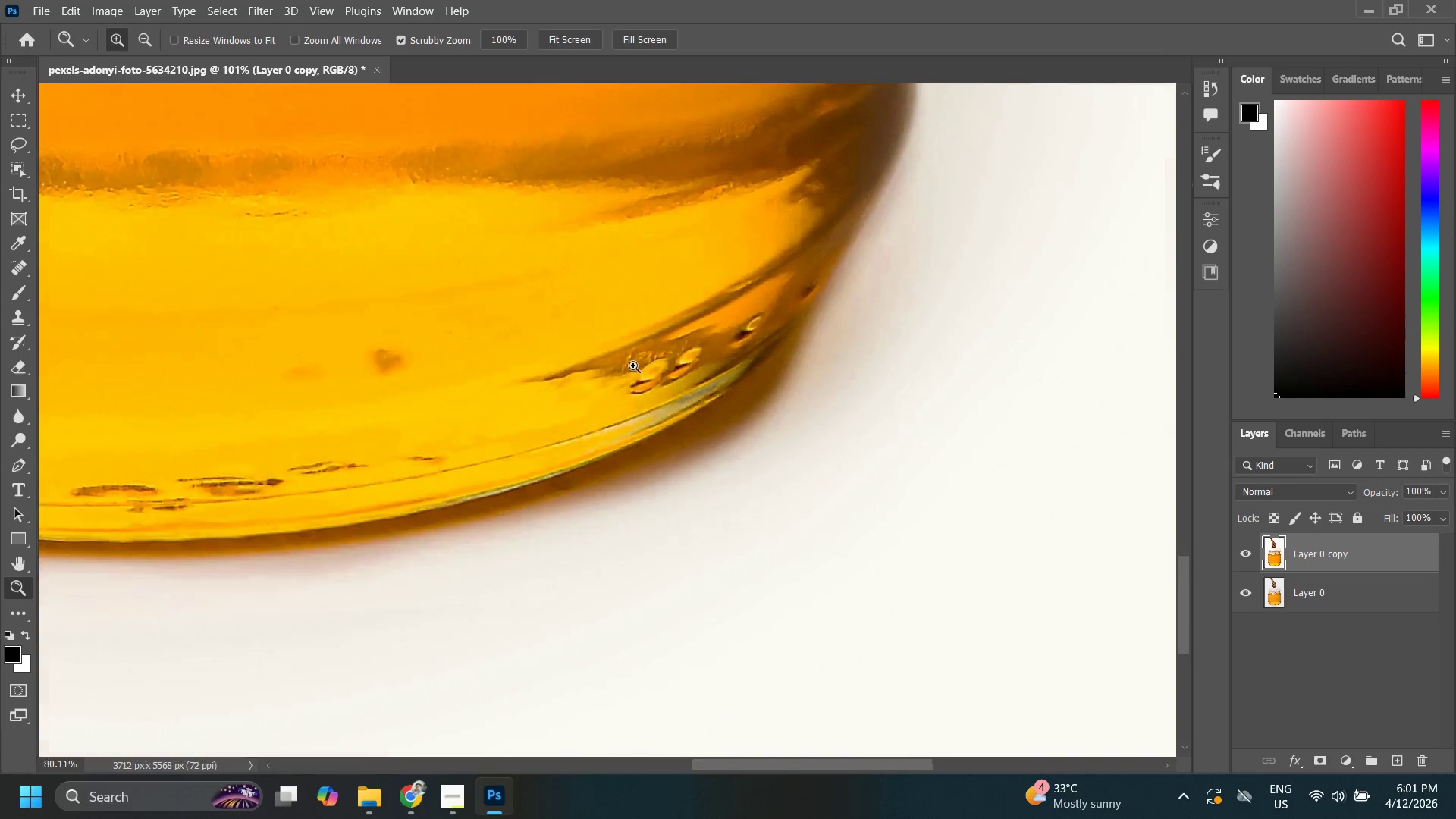 
left_click_drag(start_coordinate=[722, 408], to_coordinate=[610, 403])
 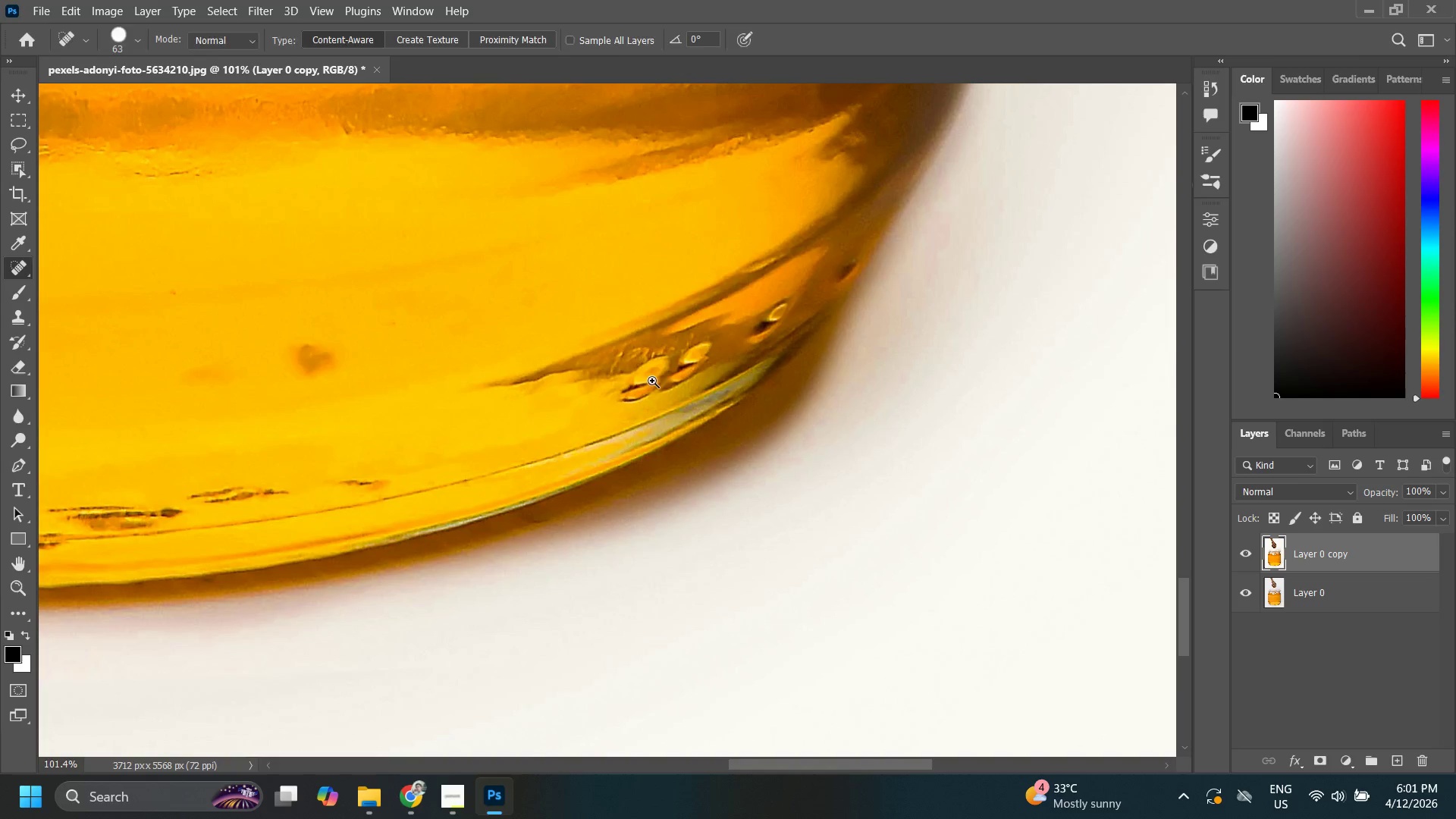 
type(zj)
 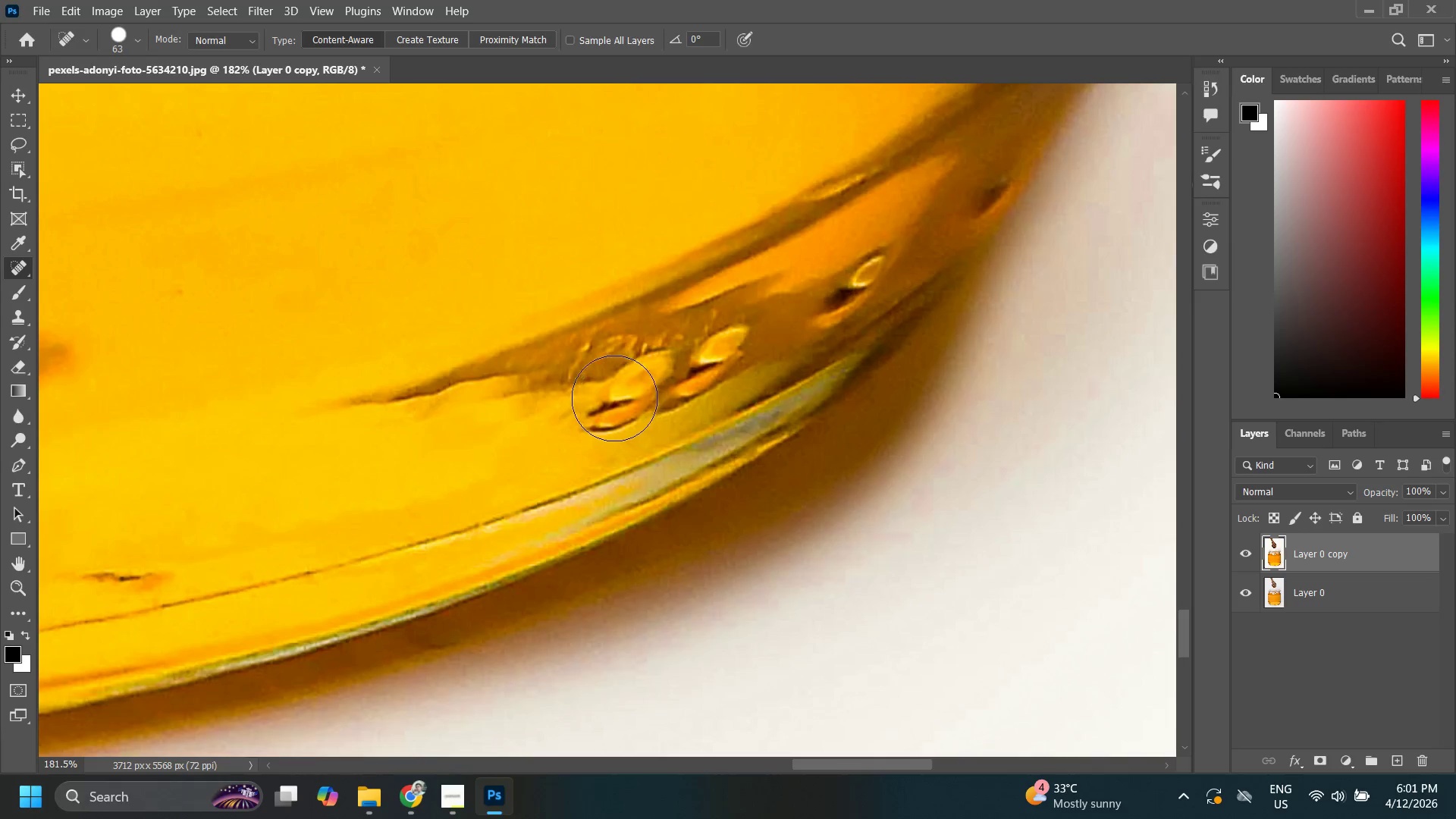 
left_click_drag(start_coordinate=[664, 364], to_coordinate=[684, 406])
 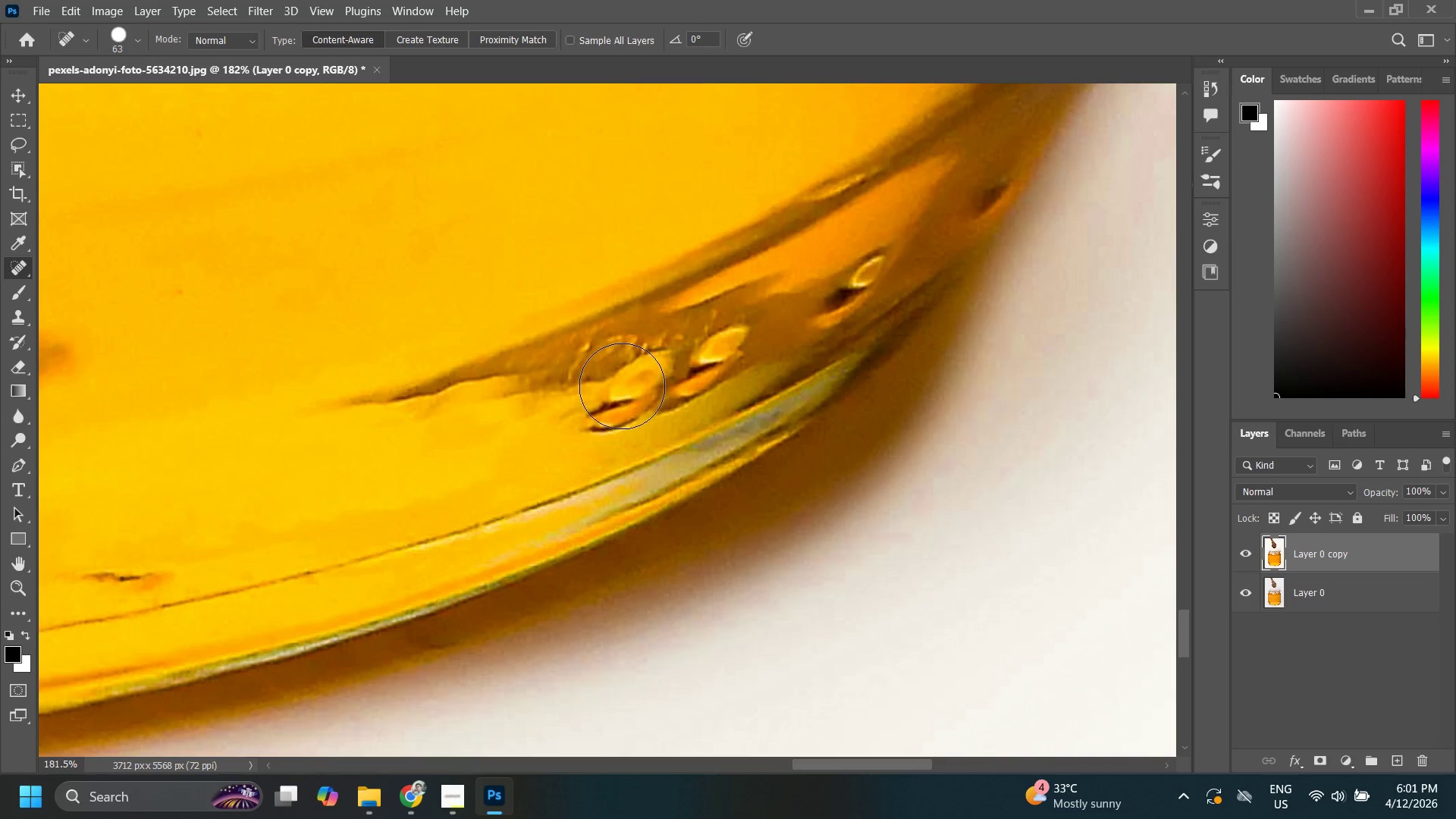 
left_click([592, 420])
 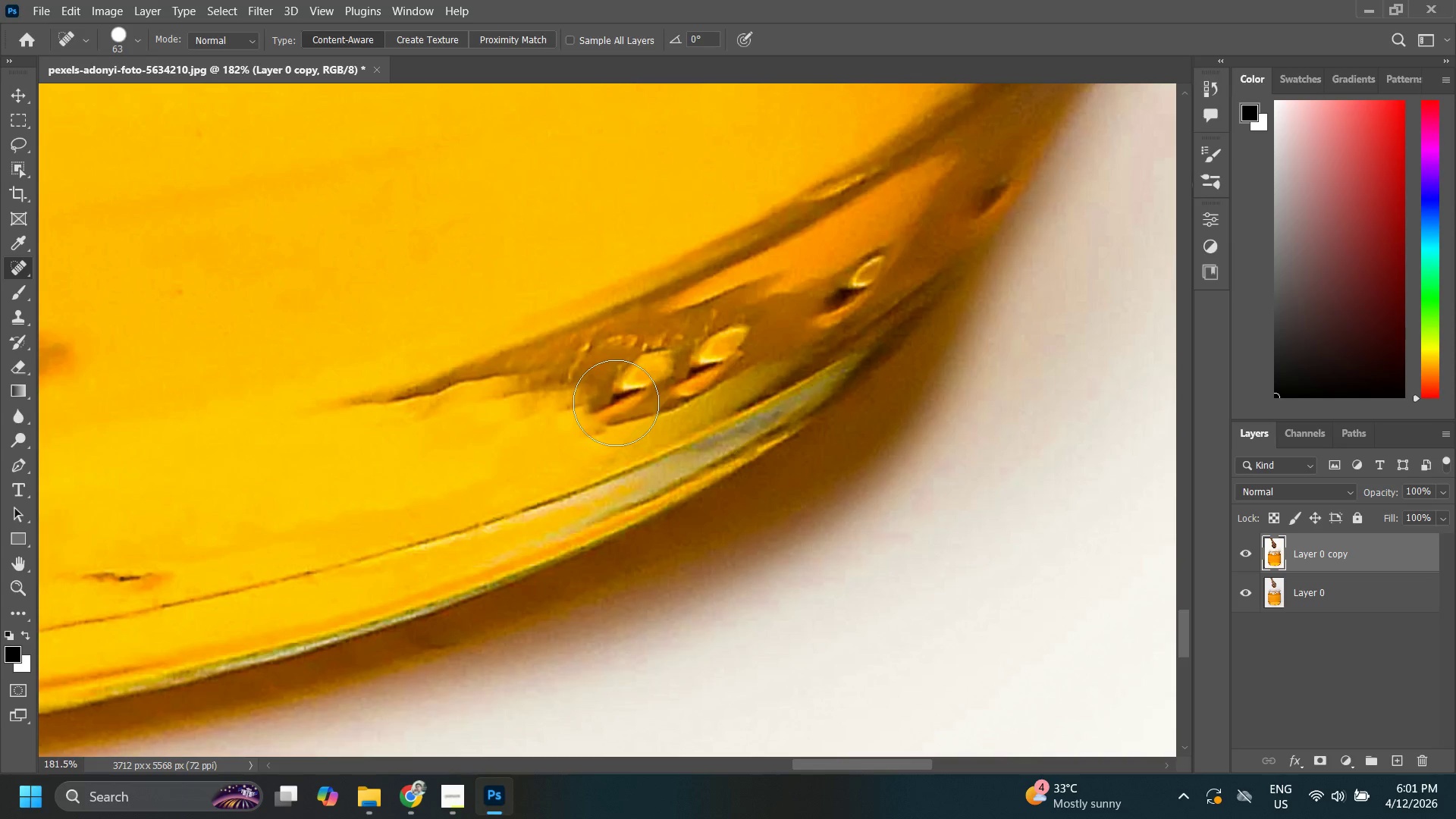 
key(Control+ControlLeft)
 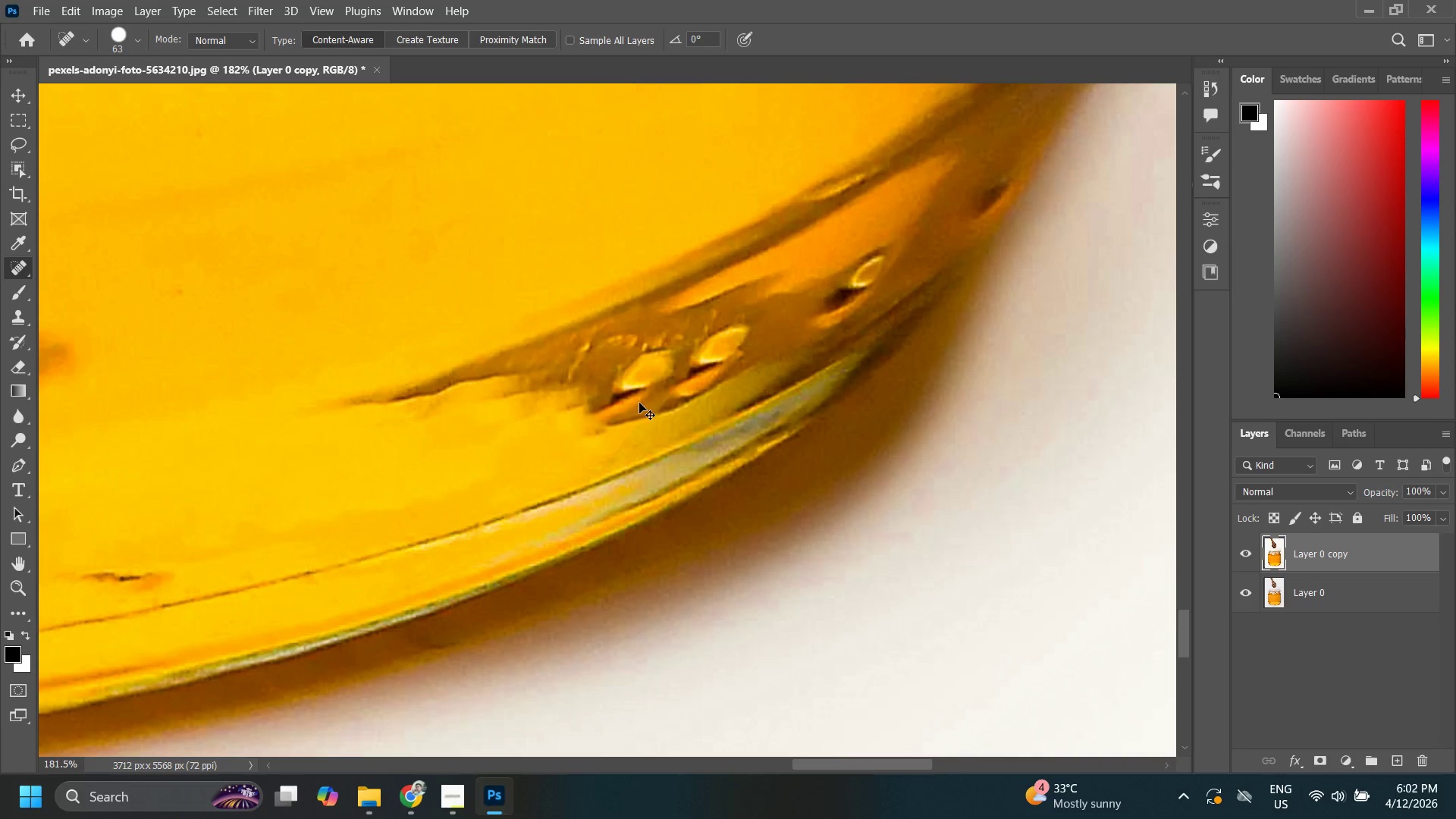 
key(Control+Z)
 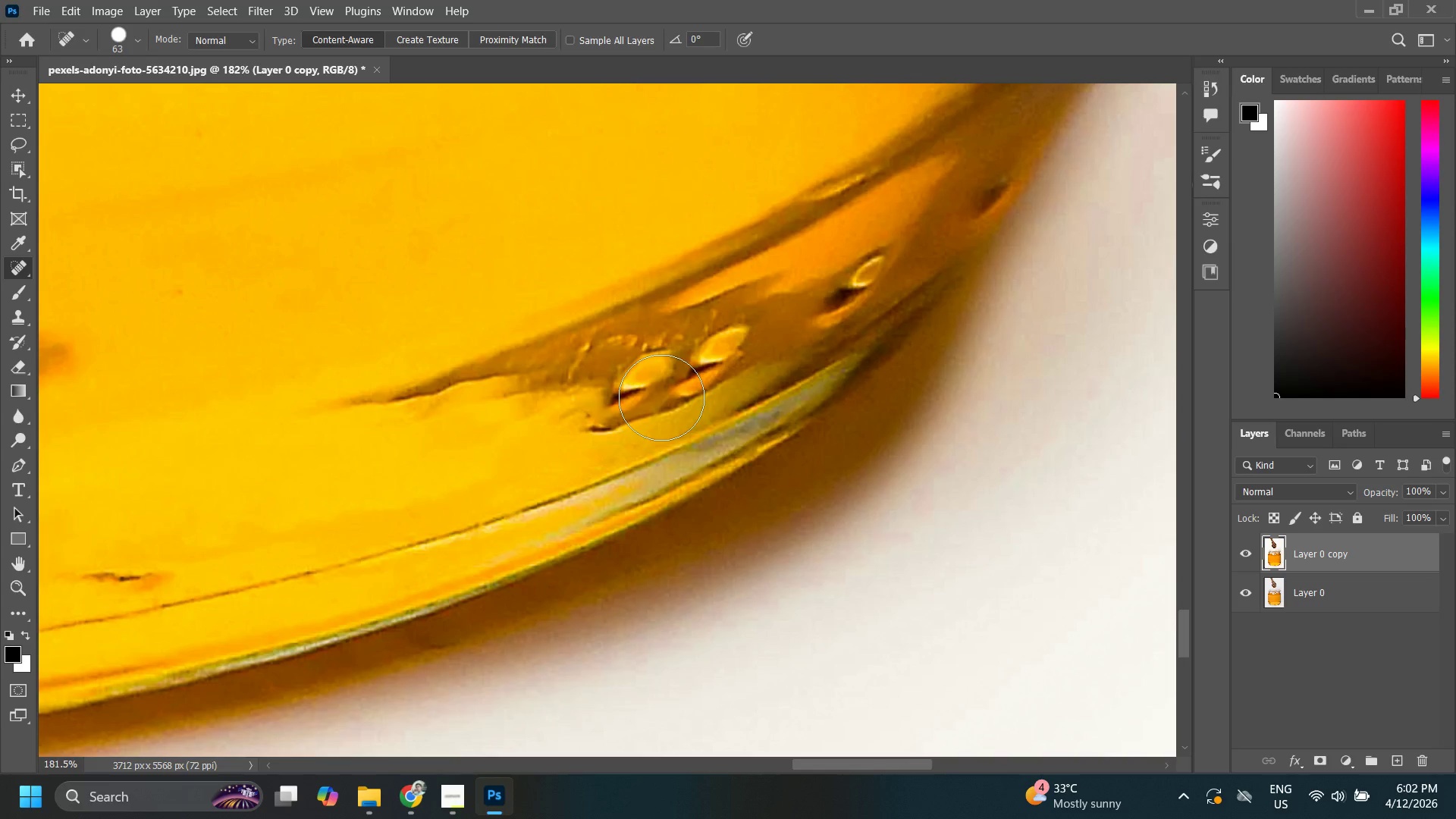 
key(Control+ControlLeft)
 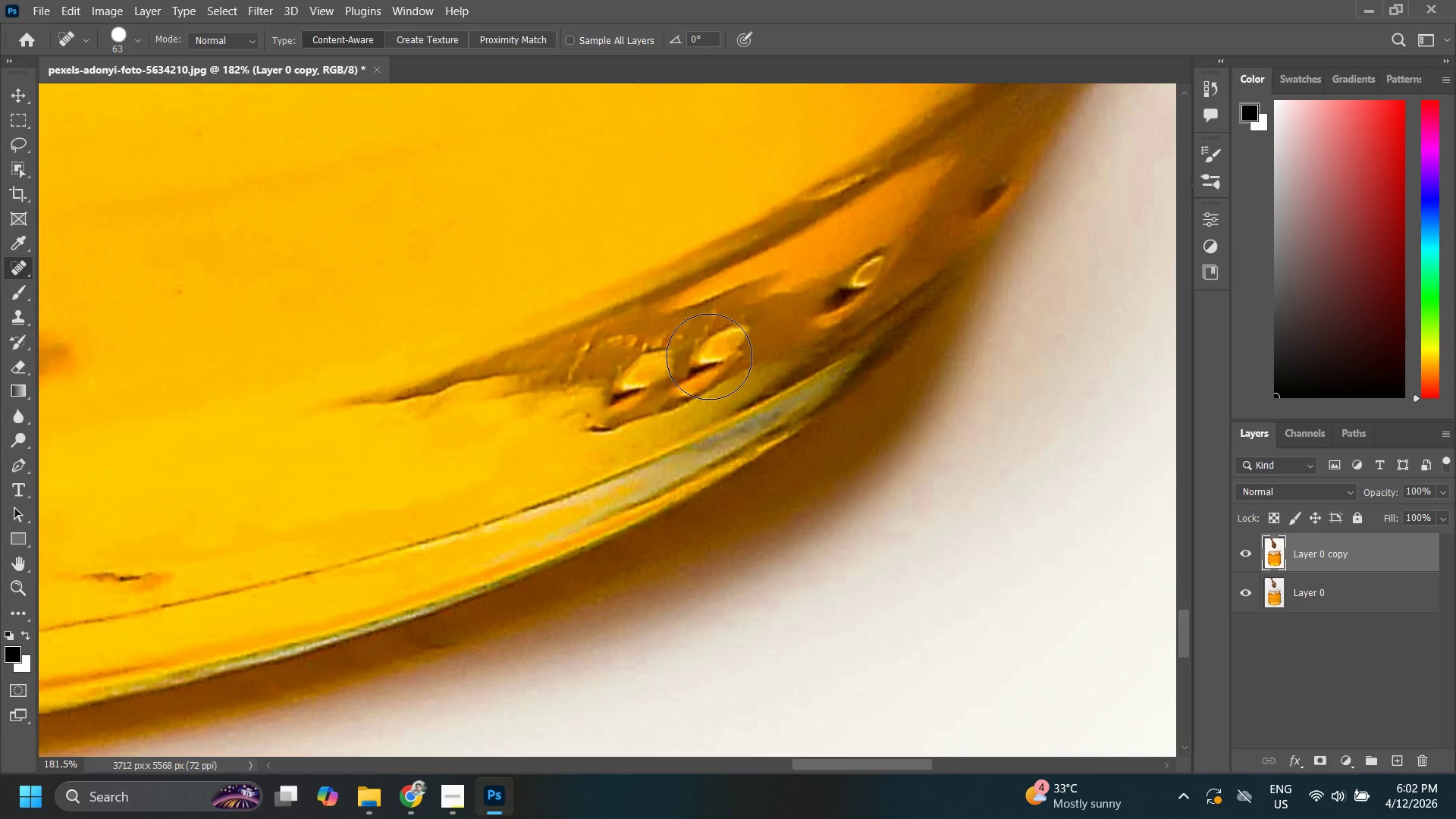 
left_click([711, 359])
 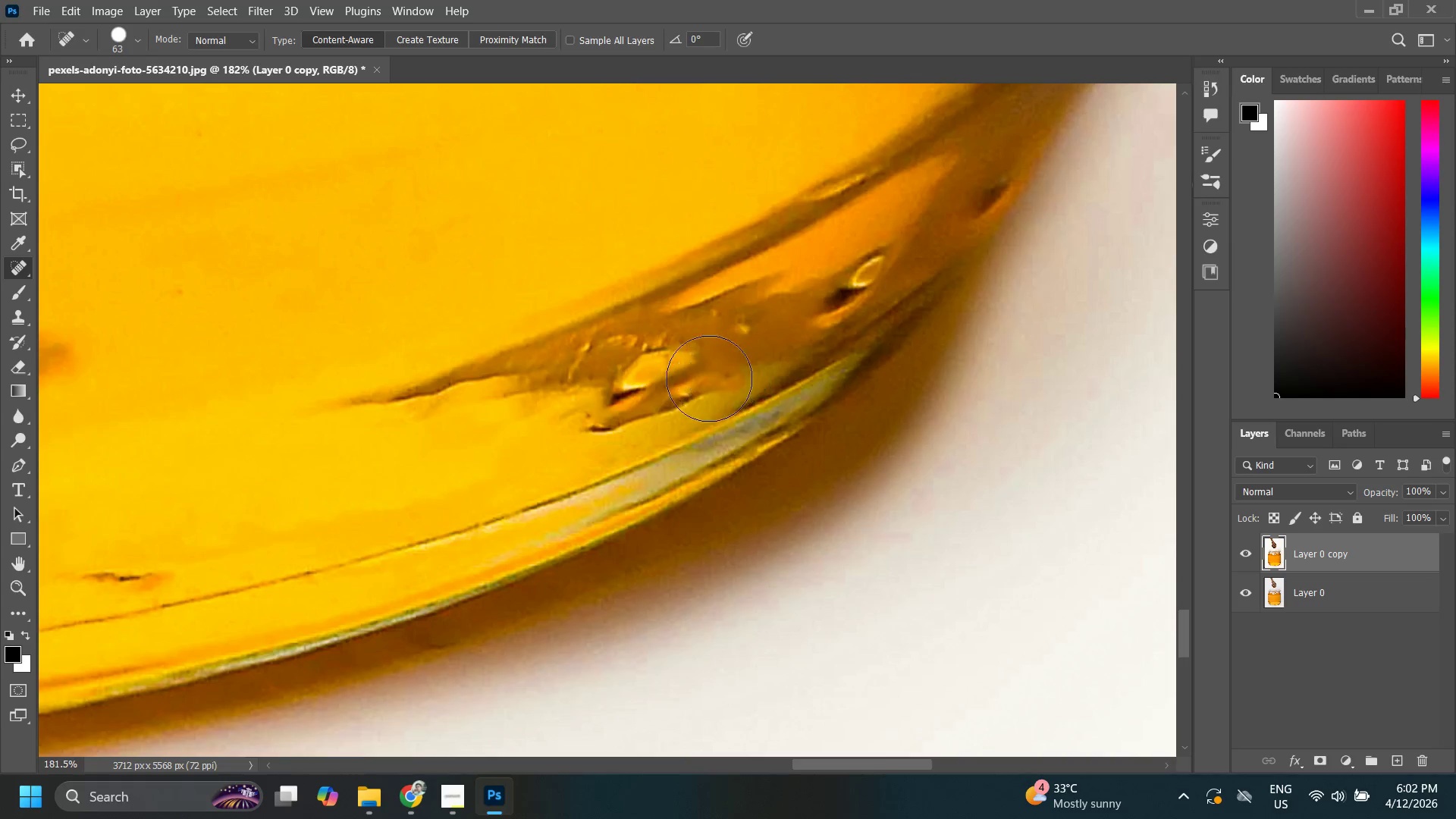 
key(Control+ControlLeft)
 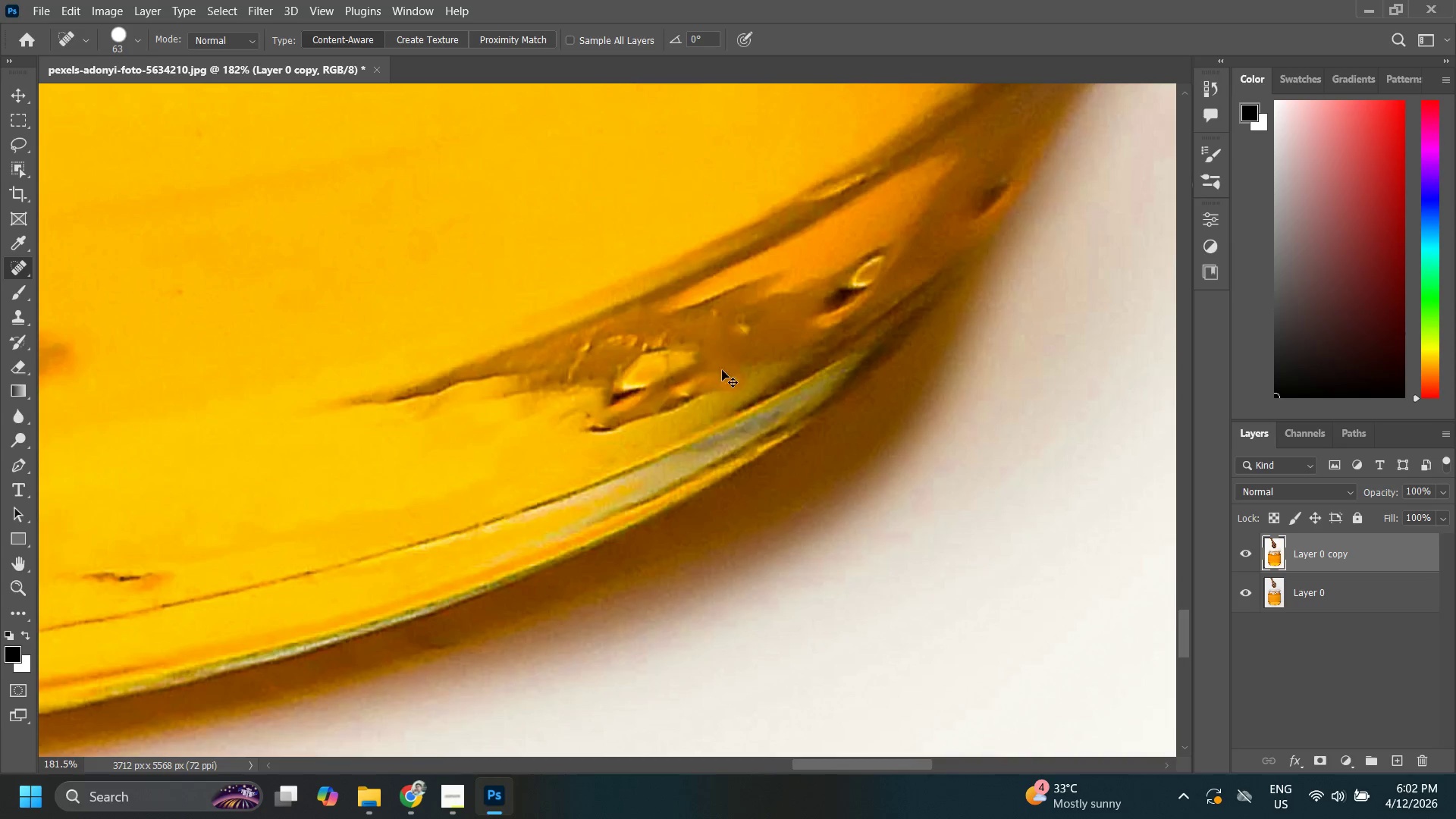 
key(Control+Z)
 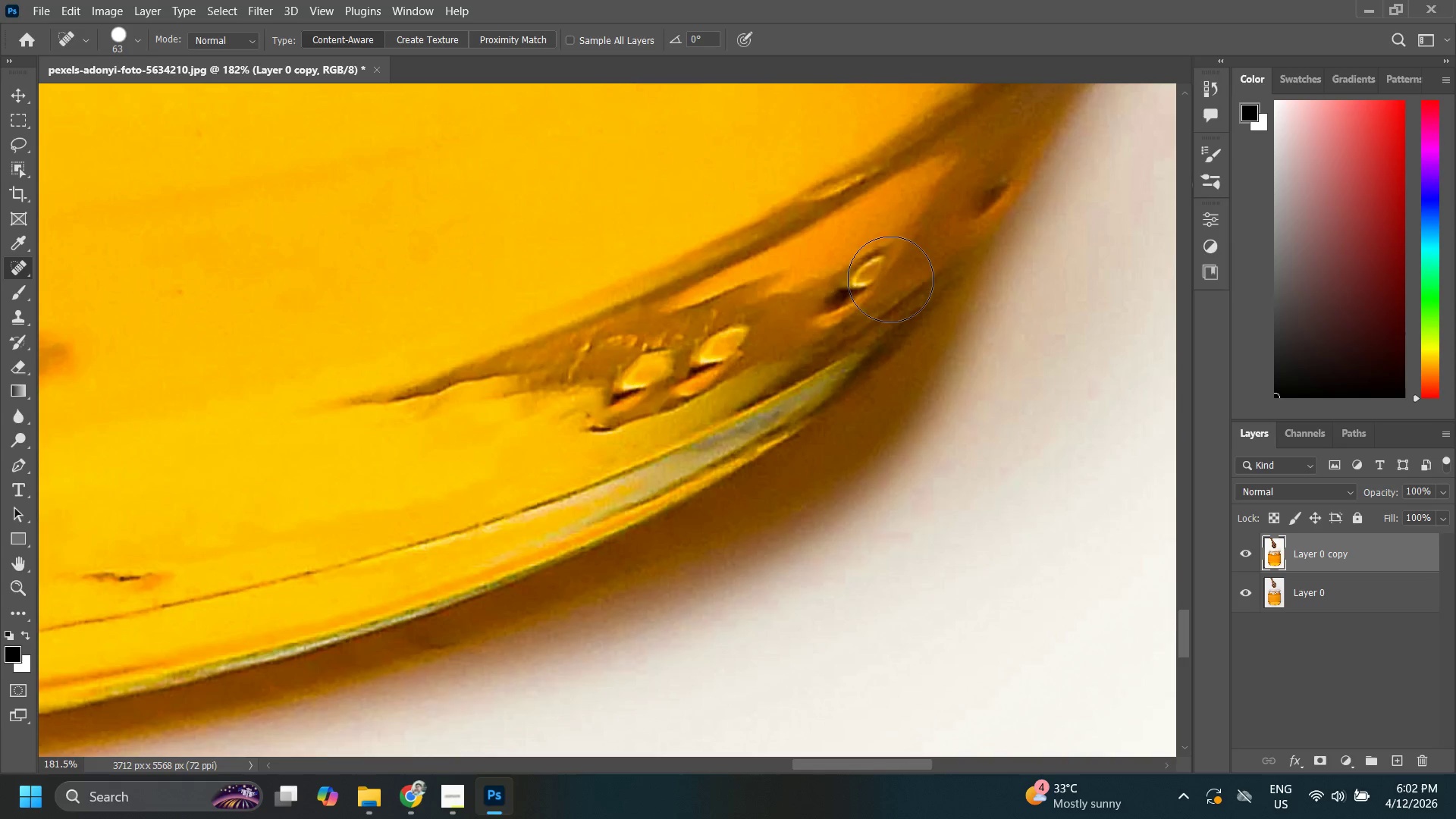 
key(L)
 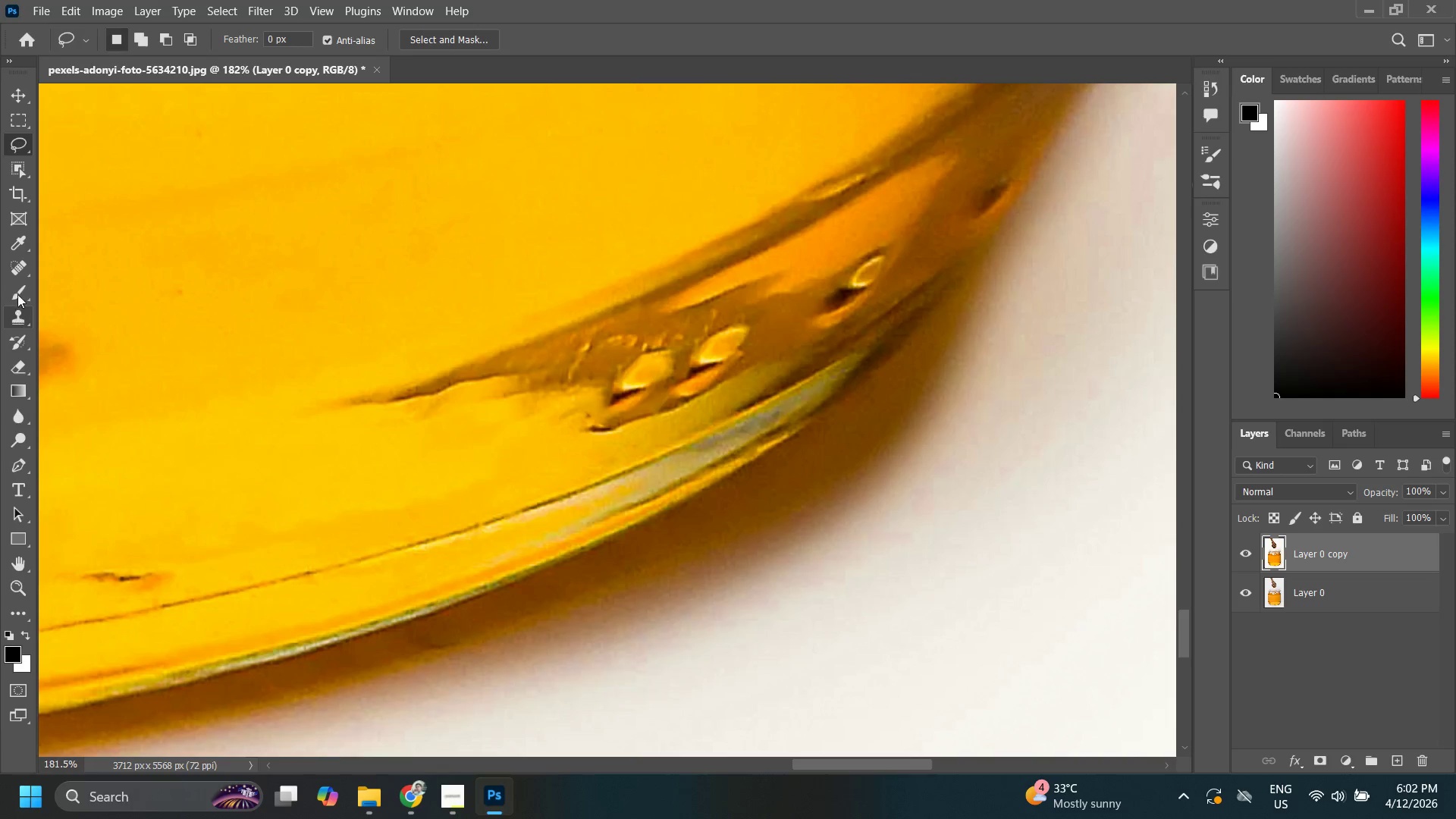 
left_click([20, 260])
 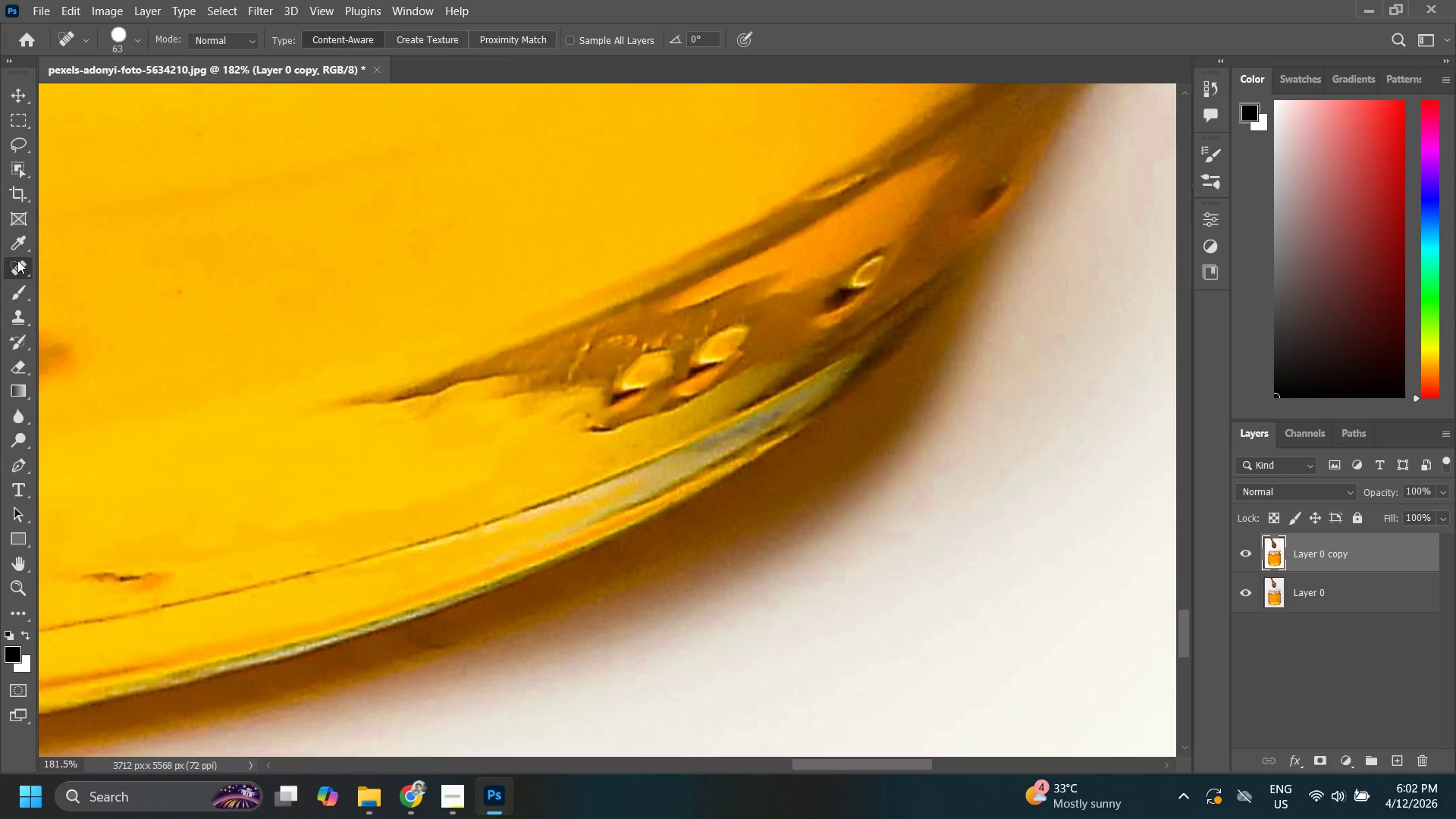 
right_click([17, 260])
 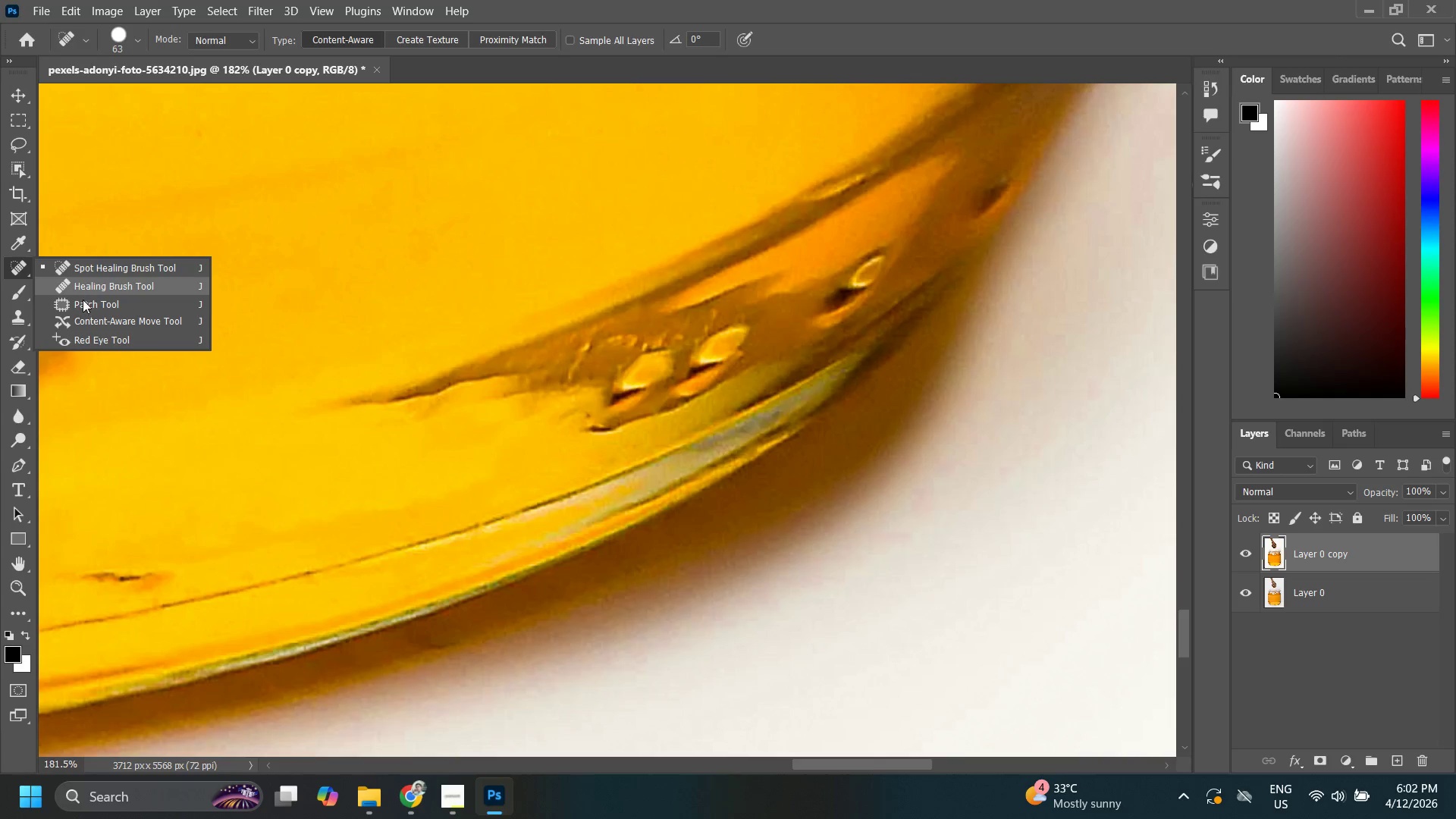 
left_click([83, 303])
 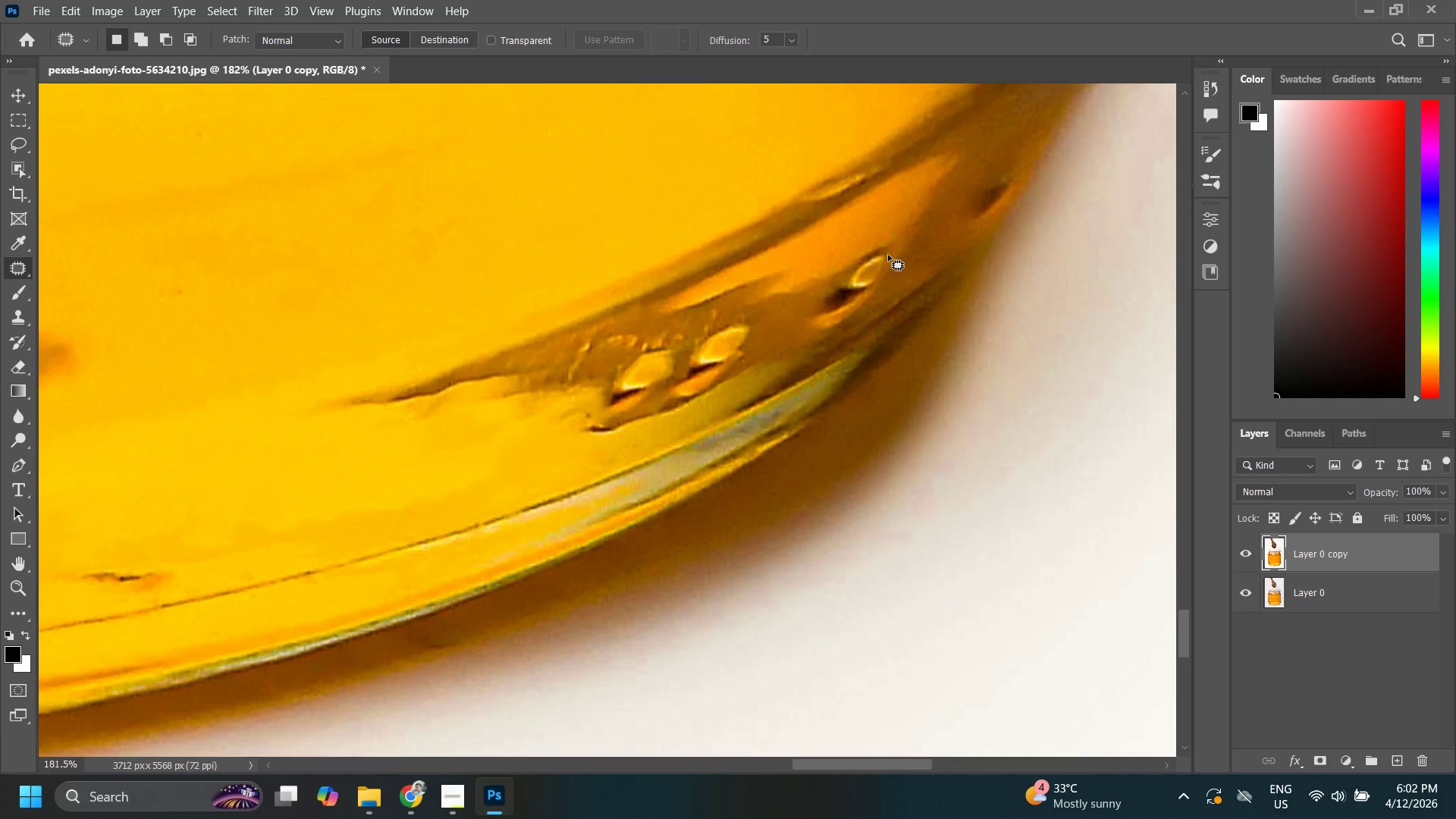 
left_click_drag(start_coordinate=[886, 253], to_coordinate=[891, 259])
 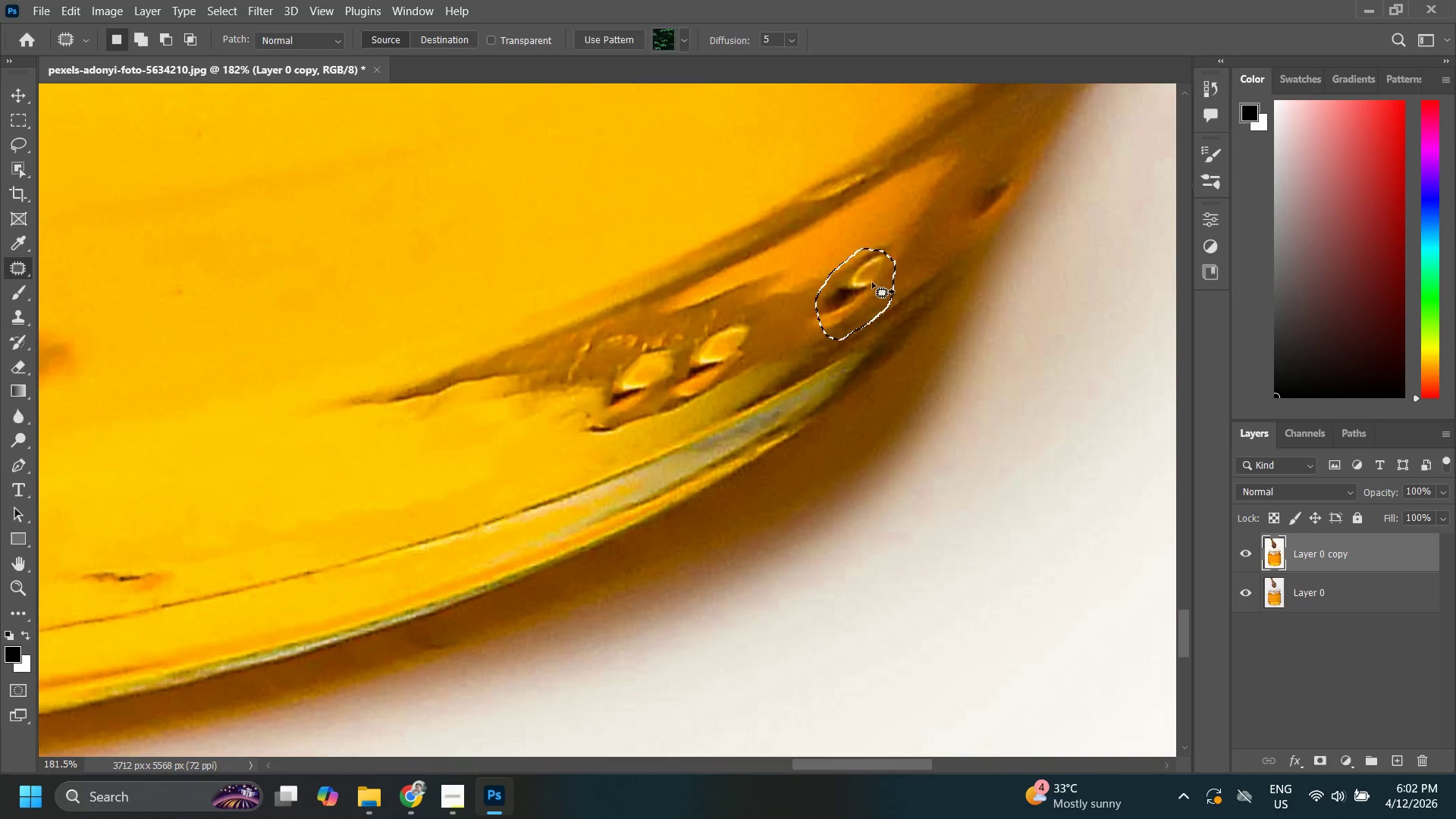 
left_click_drag(start_coordinate=[872, 282], to_coordinate=[950, 206])
 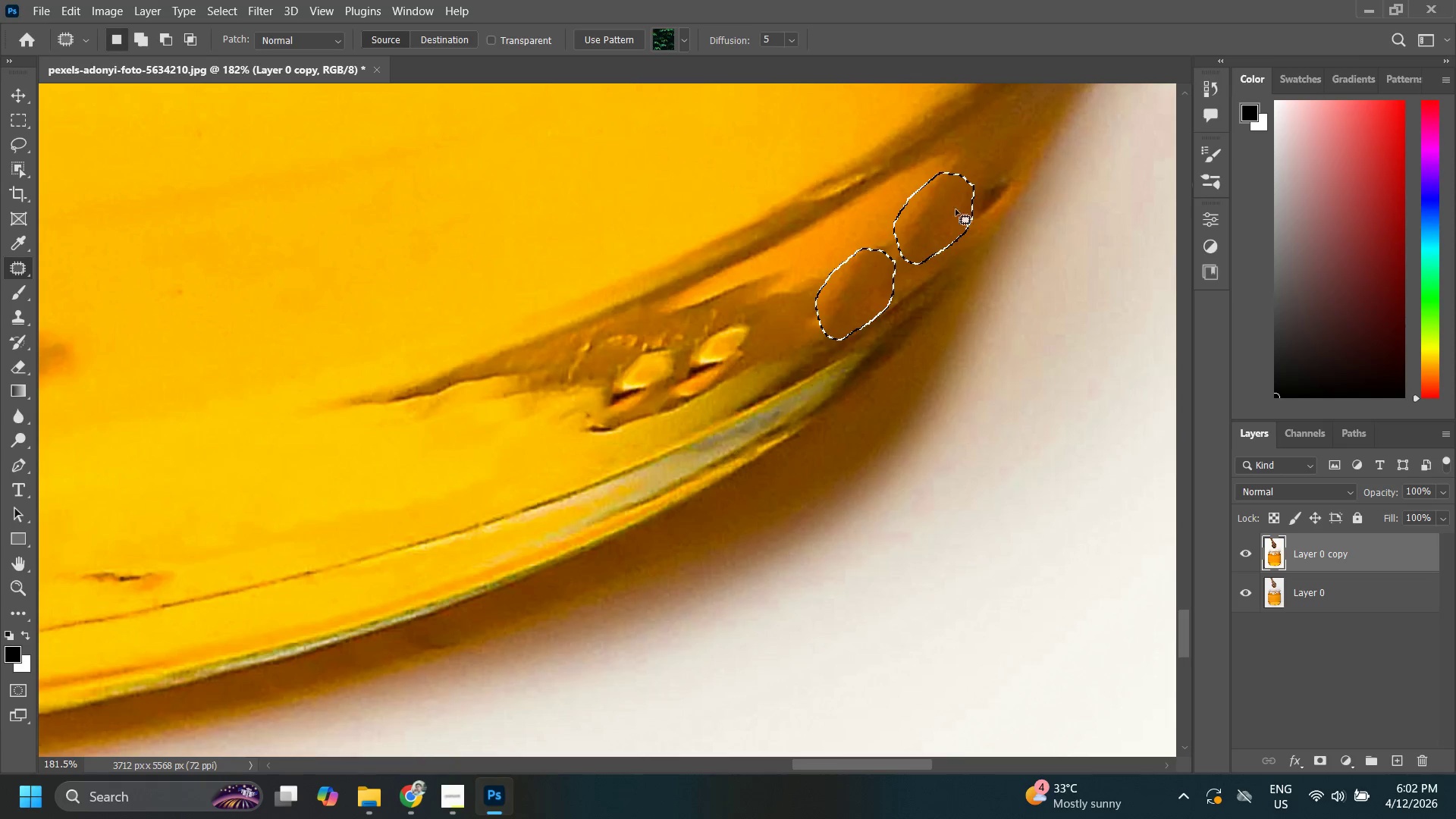 
key(Control+D)
 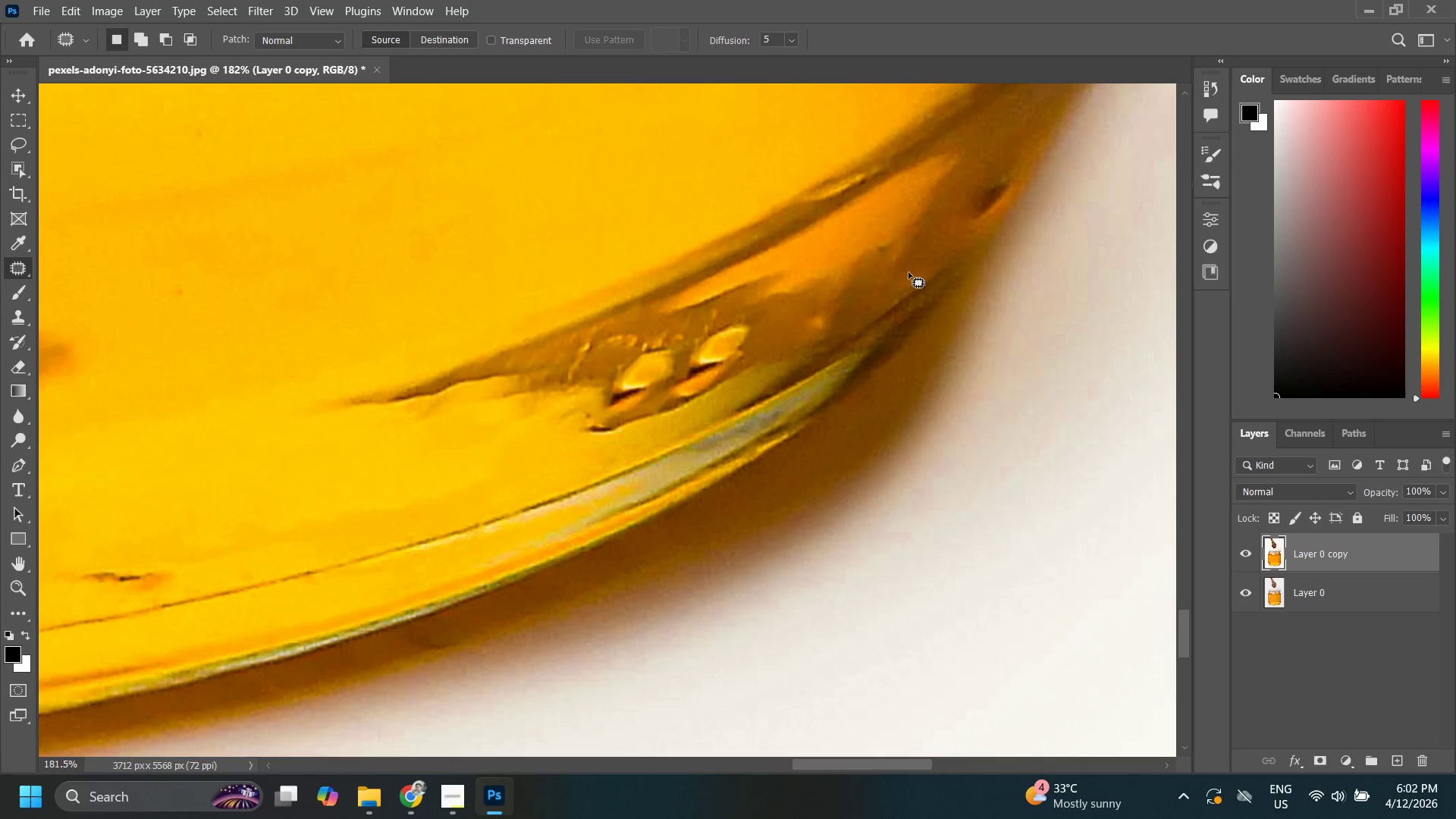 
key(Z)
 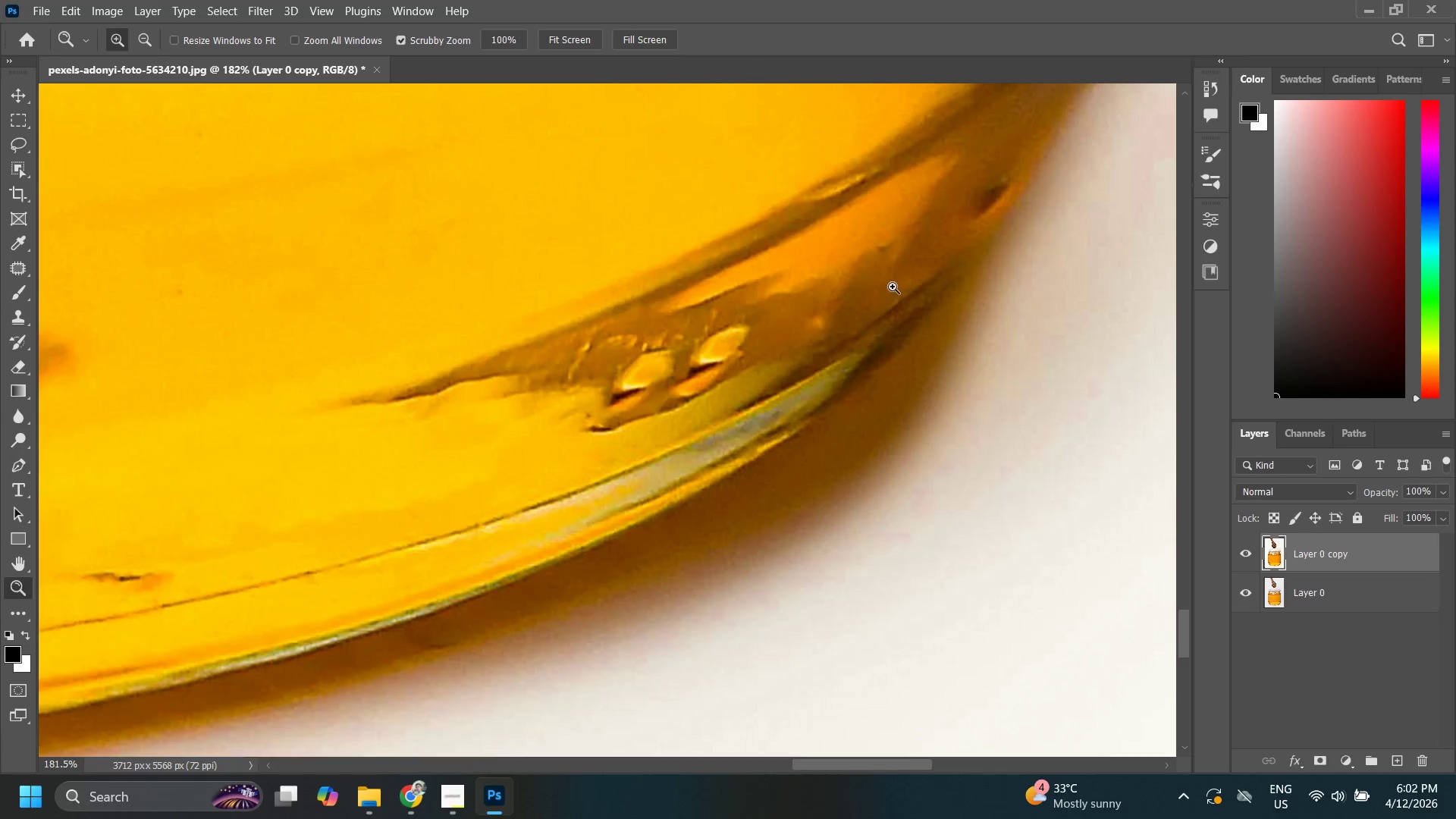 
left_click_drag(start_coordinate=[890, 287], to_coordinate=[853, 356])
 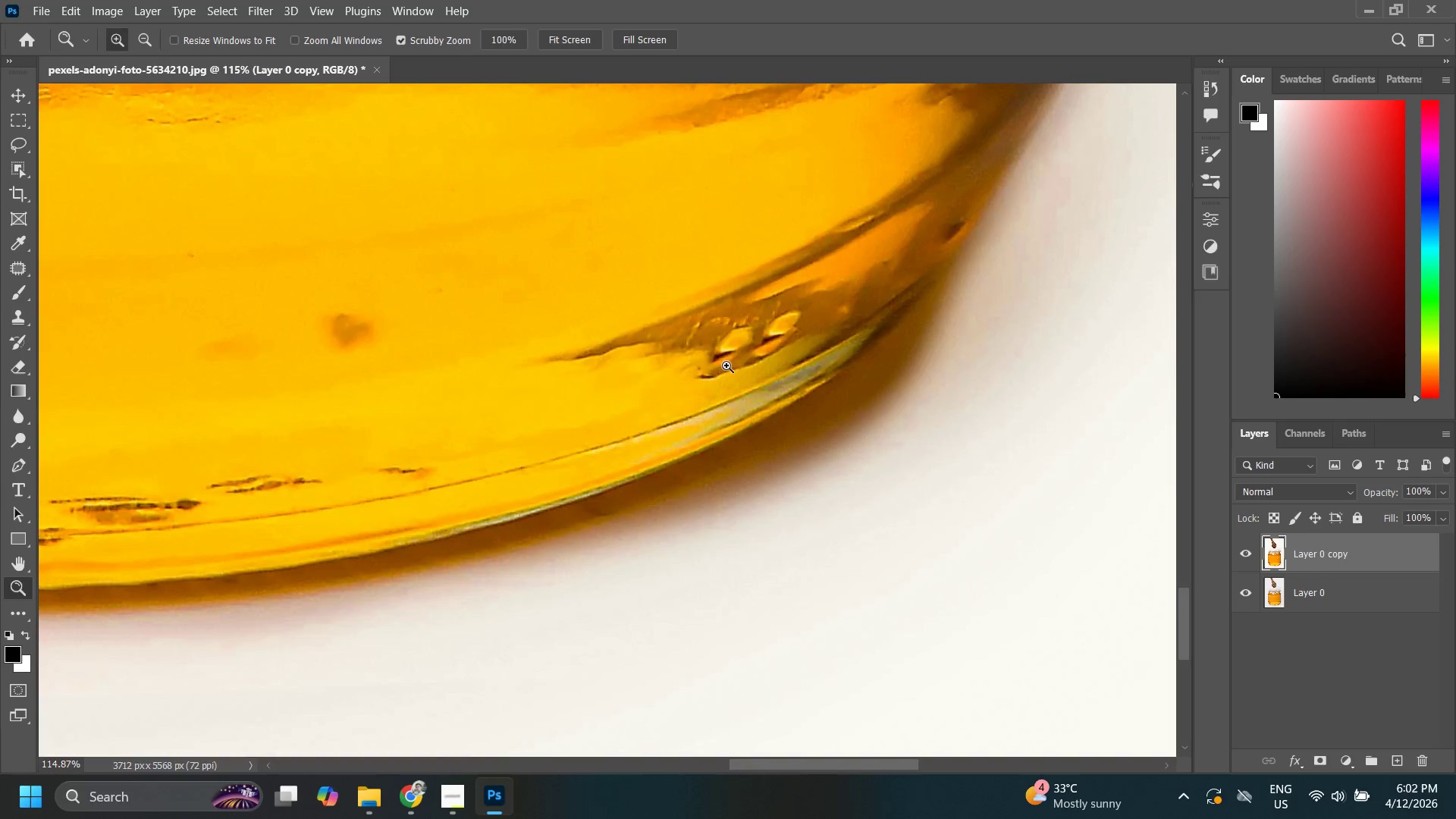 
left_click_drag(start_coordinate=[723, 366], to_coordinate=[777, 334])
 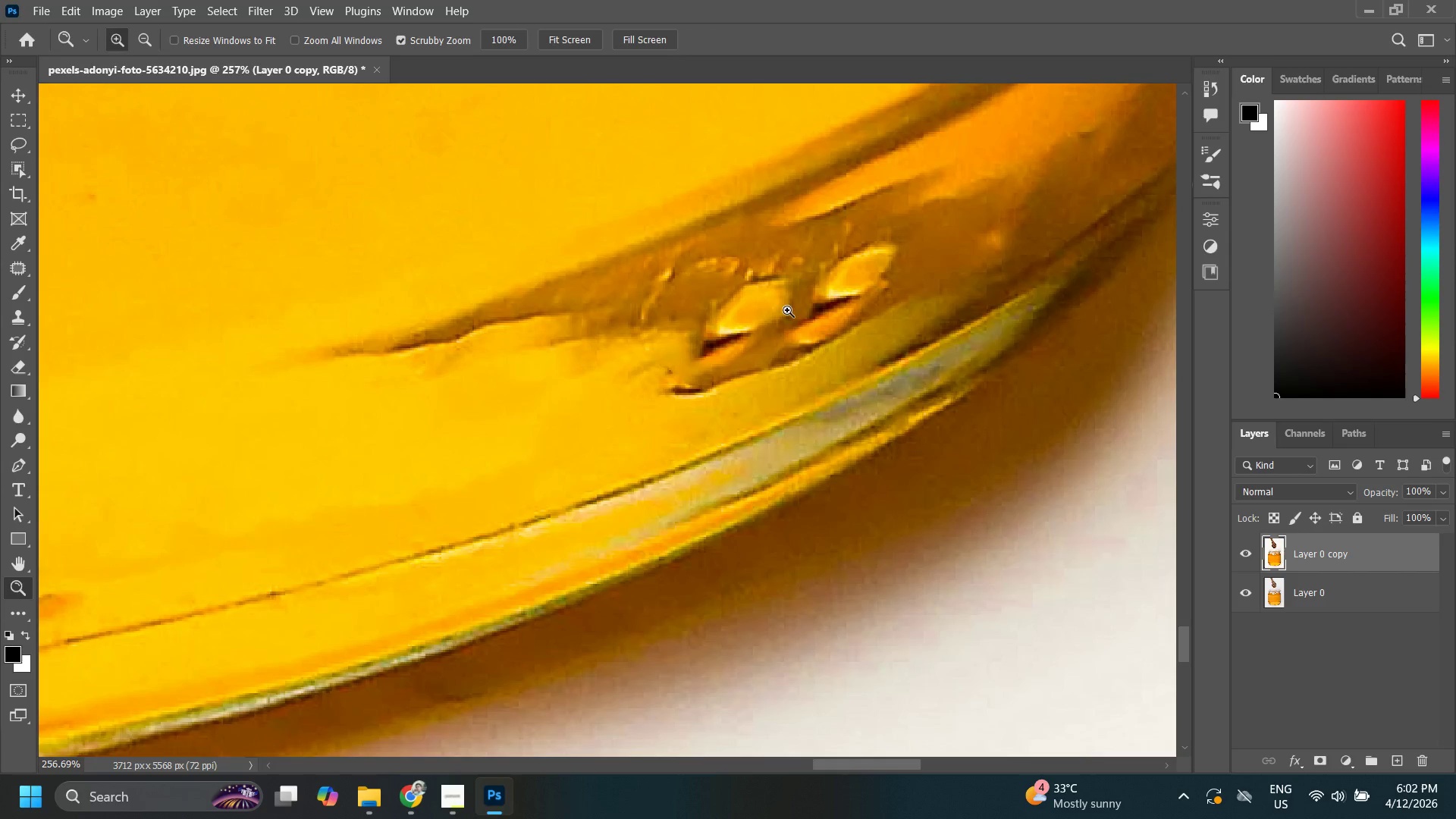 
hold_key(key=Space, duration=0.88)
 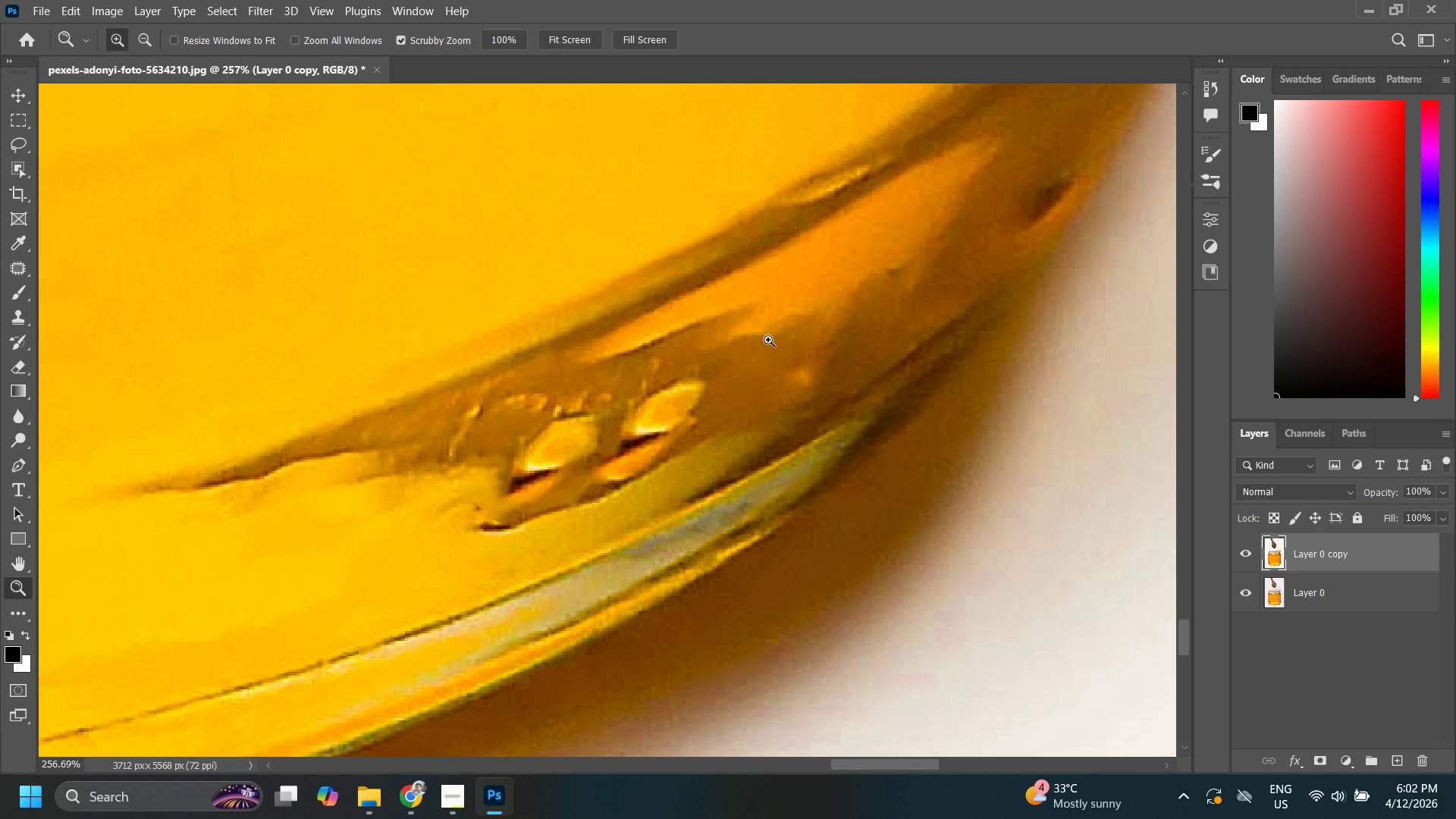 
left_click_drag(start_coordinate=[850, 273], to_coordinate=[745, 340])
 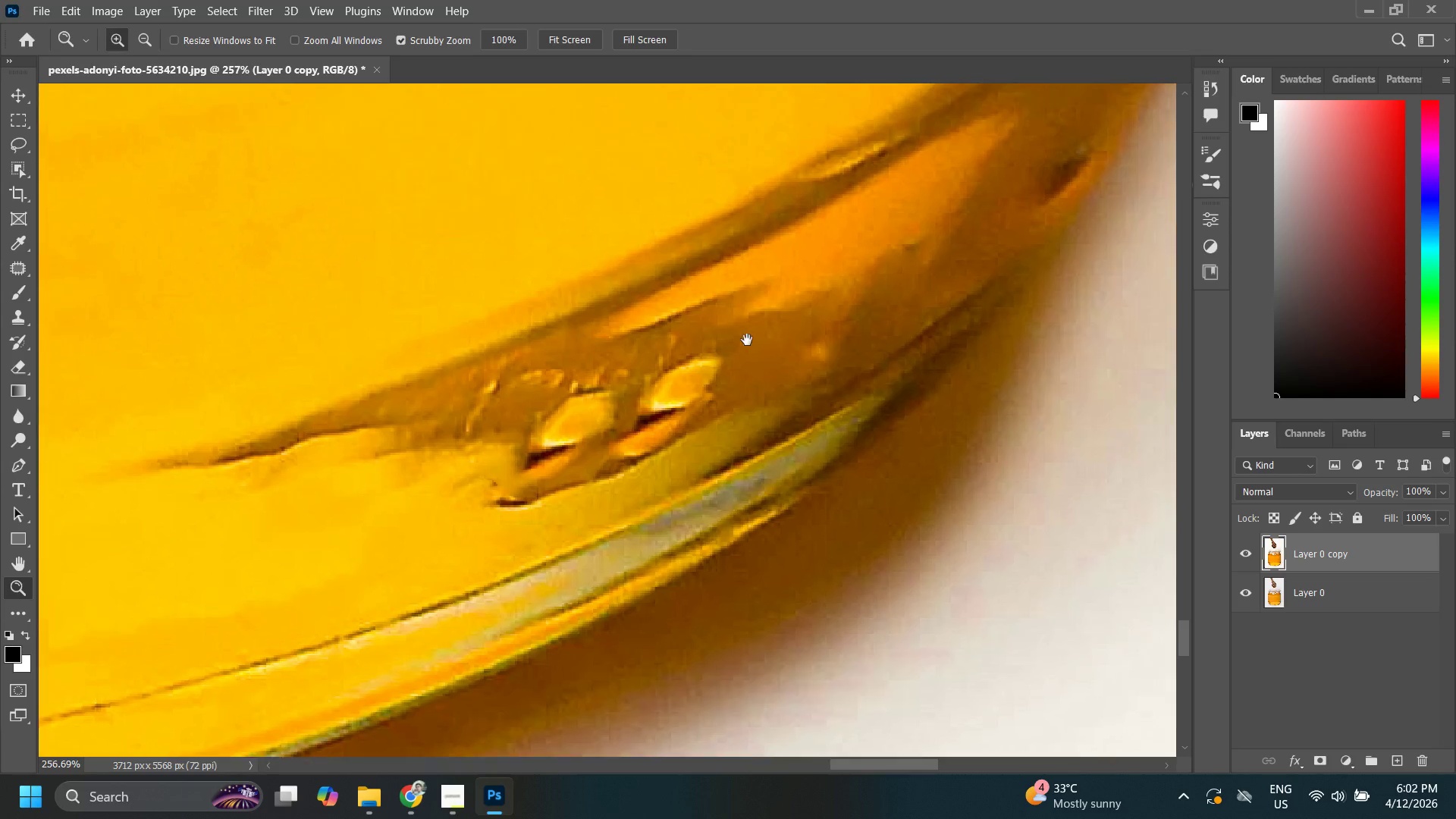 
left_click_drag(start_coordinate=[751, 340], to_coordinate=[770, 340])
 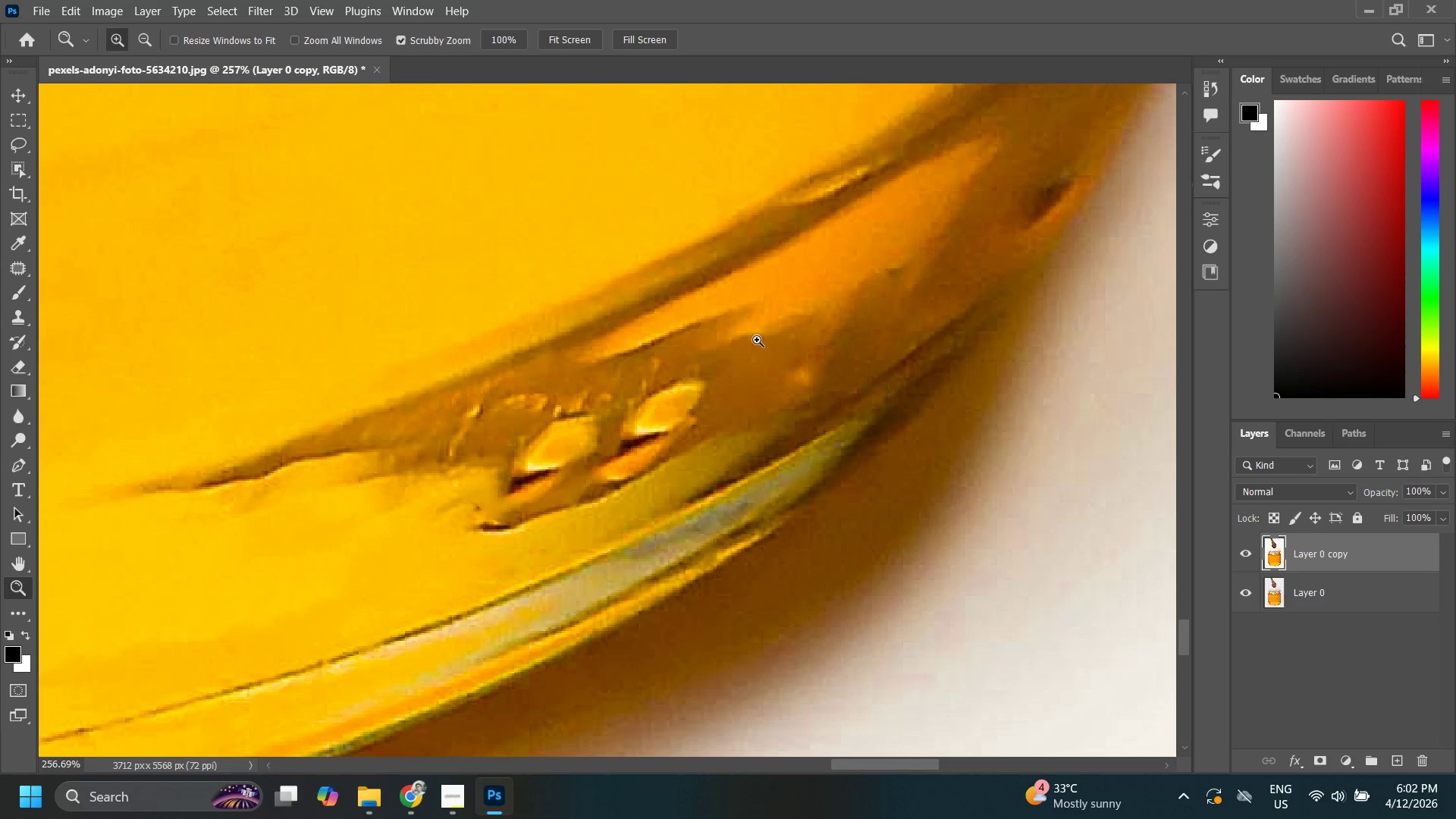 
key(J)
 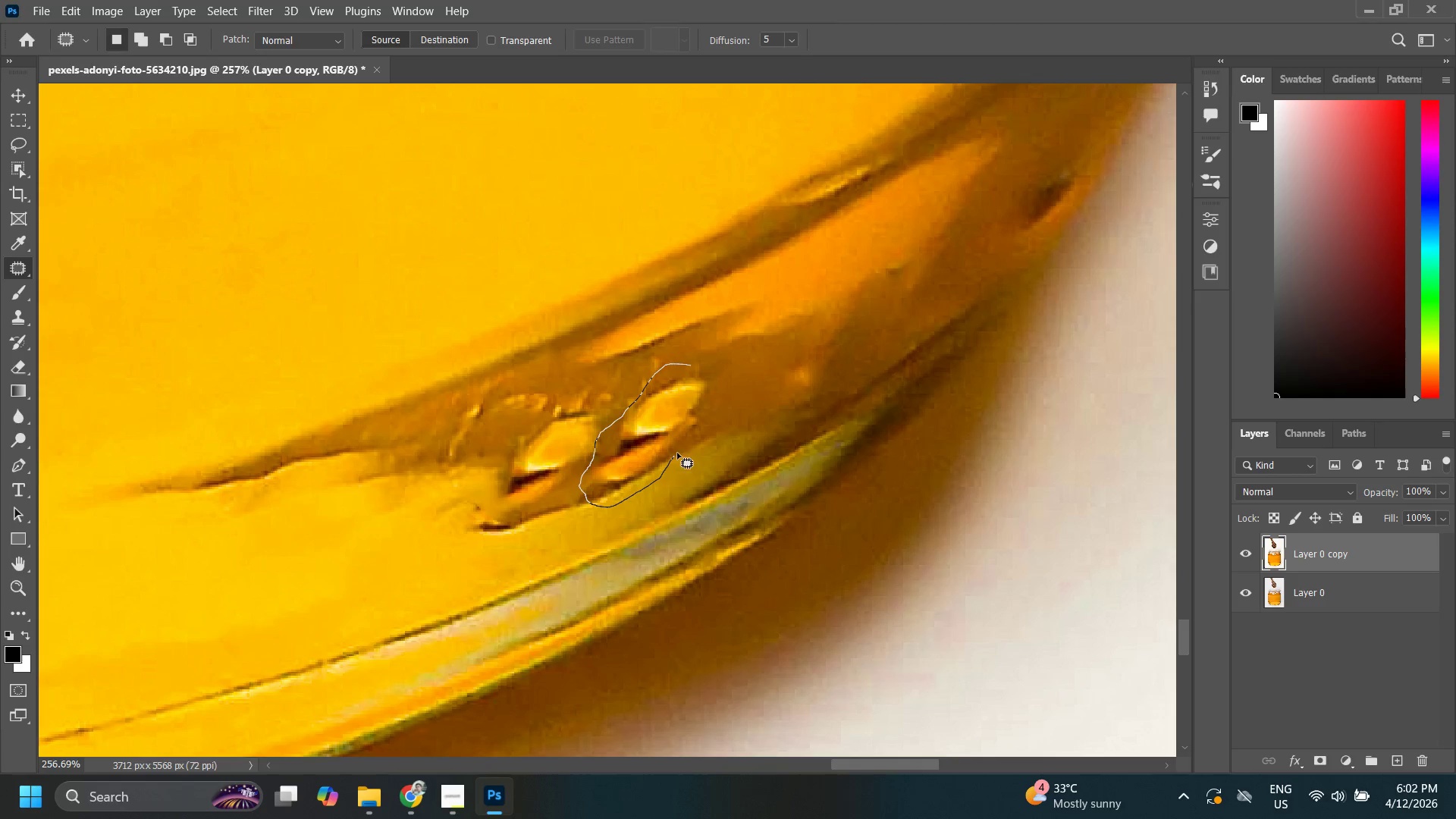 
left_click_drag(start_coordinate=[670, 407], to_coordinate=[811, 341])
 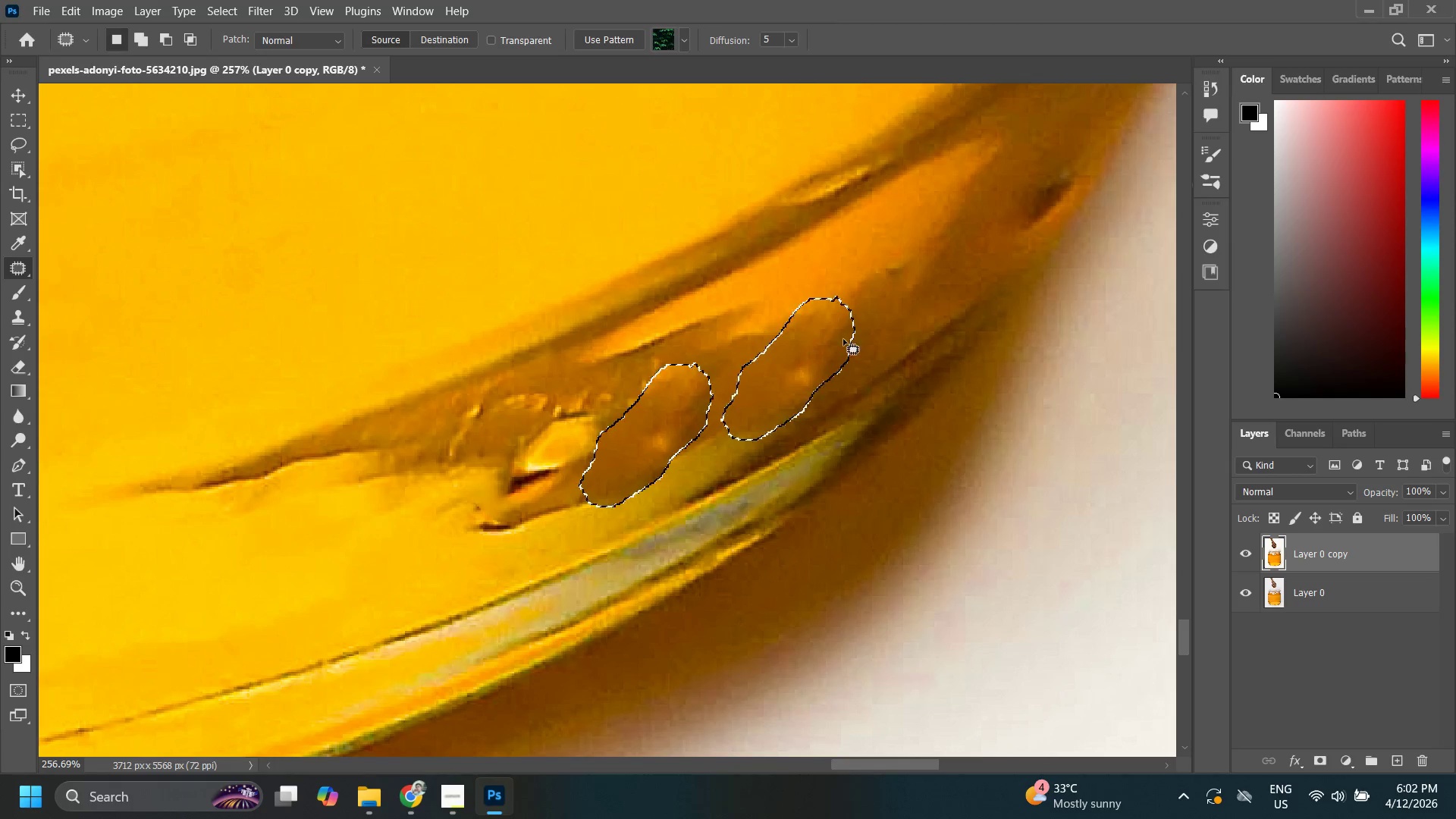 
key(Control+ControlLeft)
 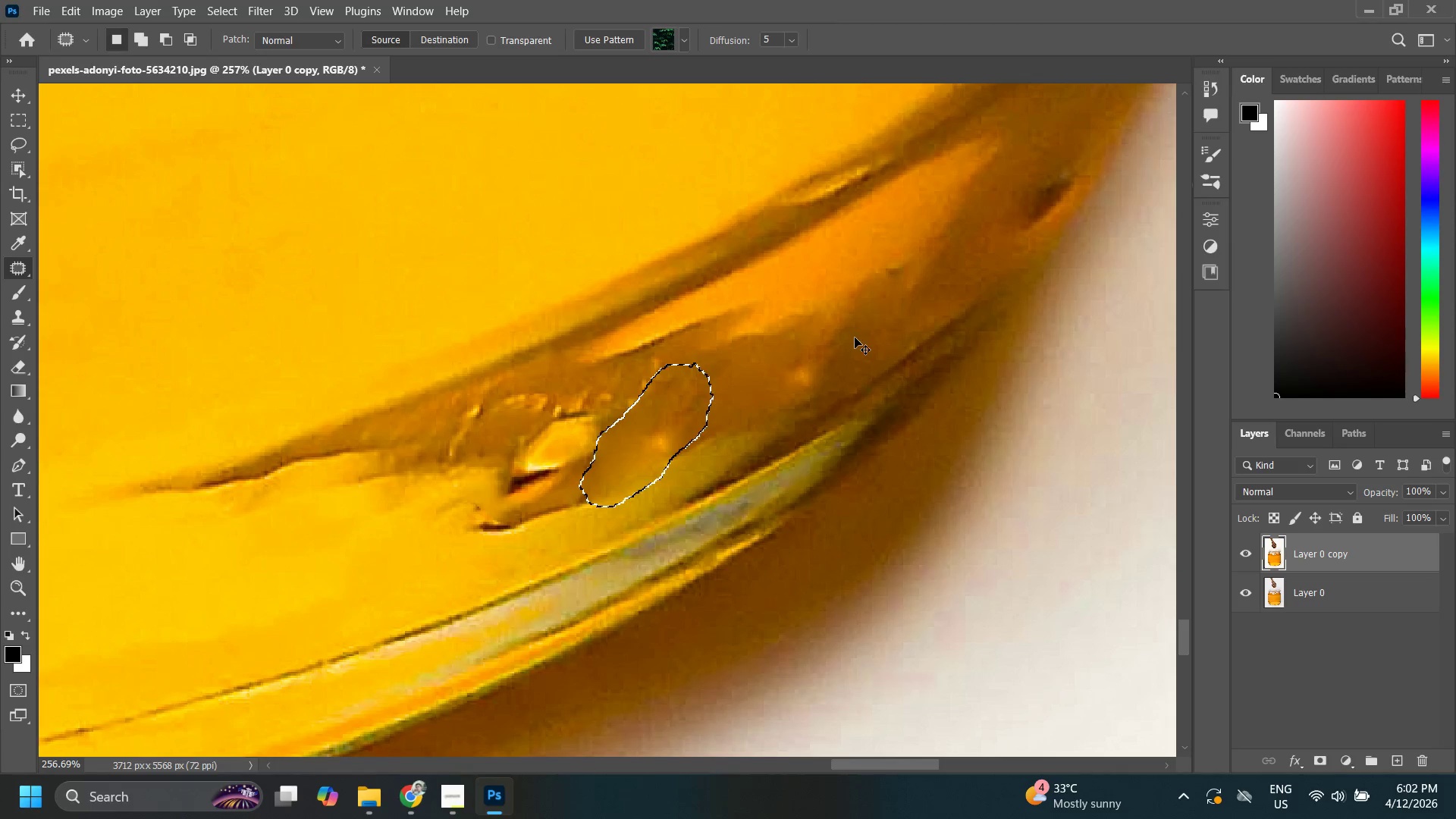 
key(Control+D)
 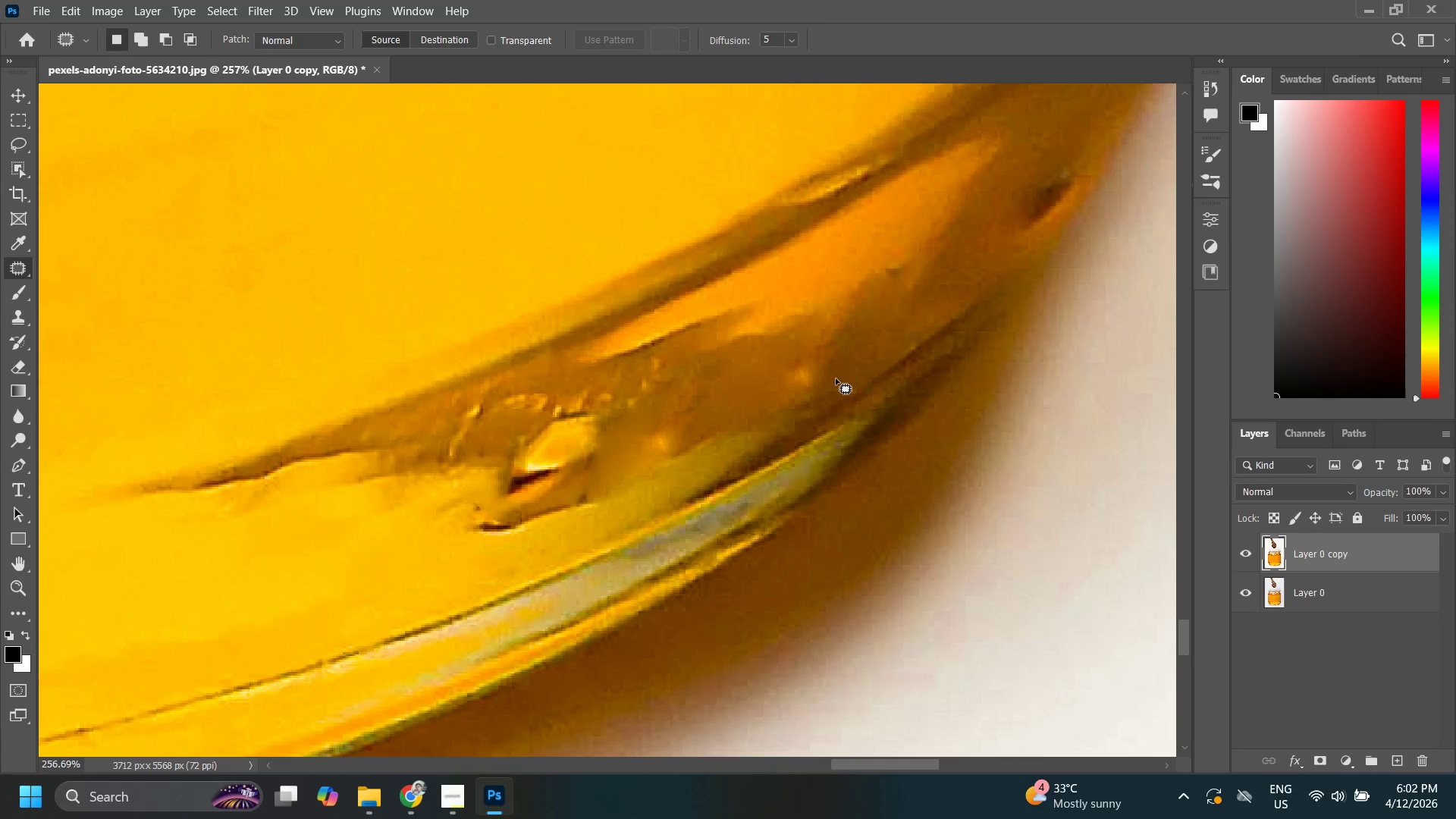 
type(zj)
 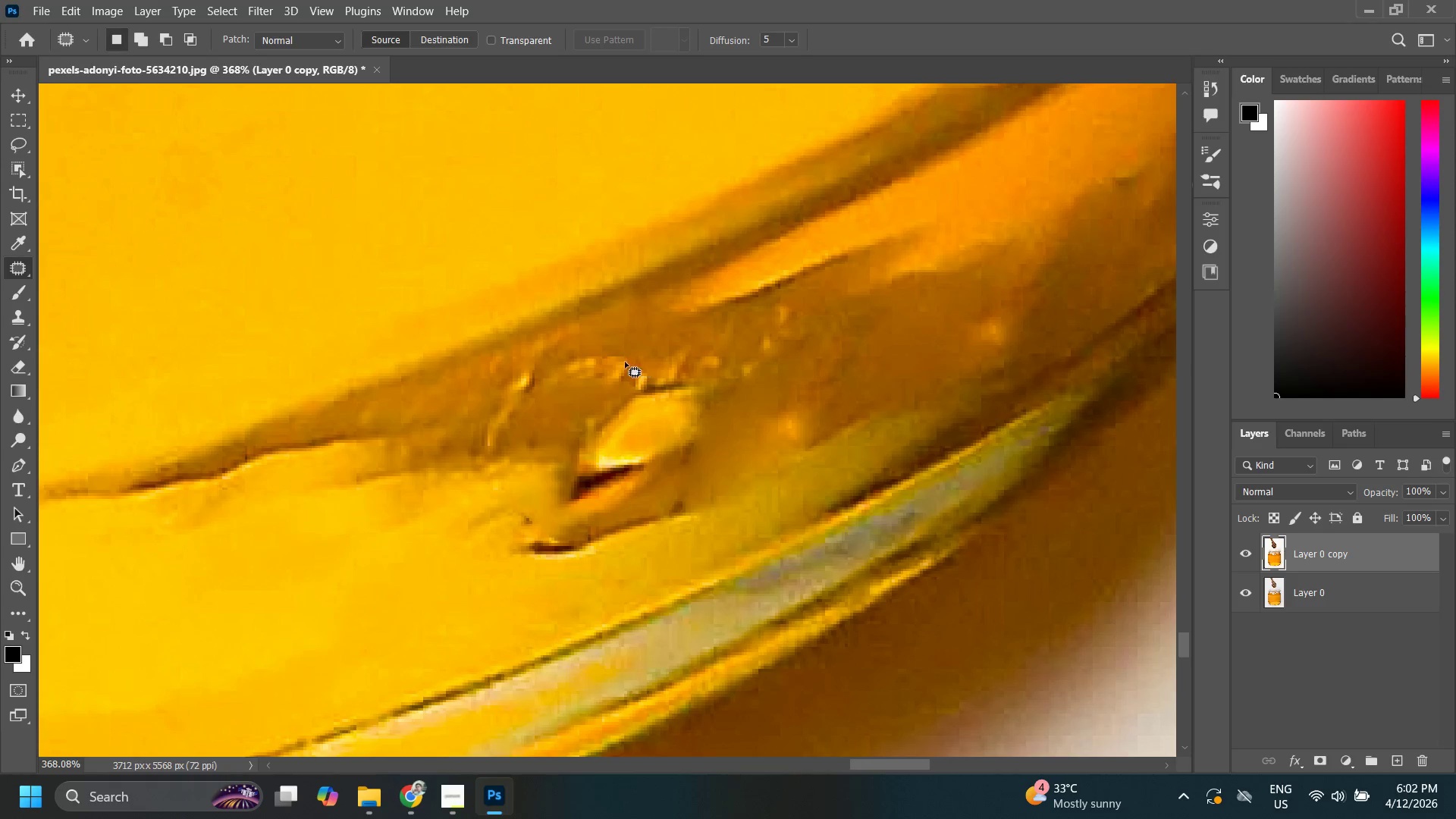 
left_click_drag(start_coordinate=[816, 379], to_coordinate=[777, 480])
 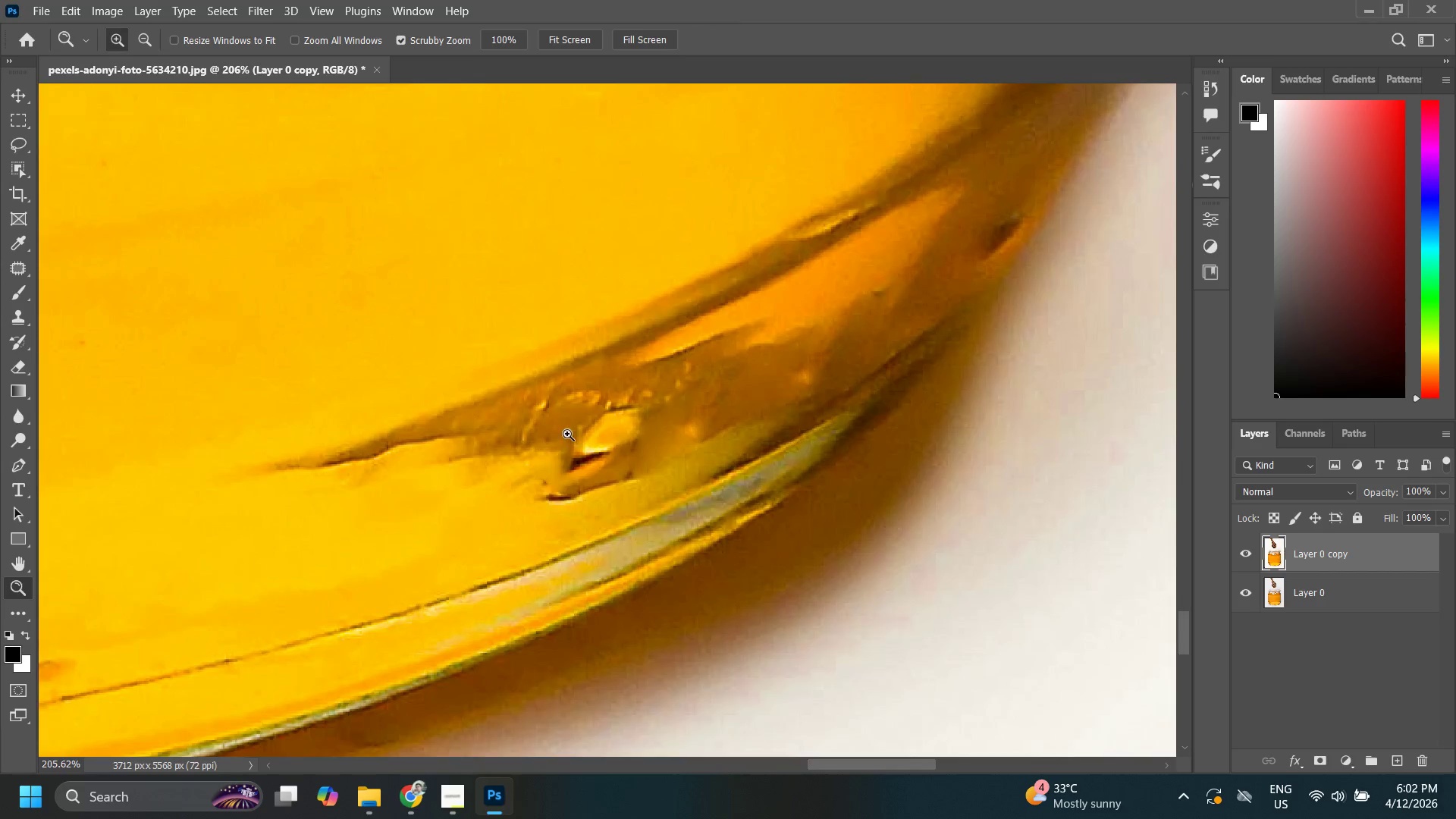 
left_click_drag(start_coordinate=[567, 434], to_coordinate=[608, 424])
 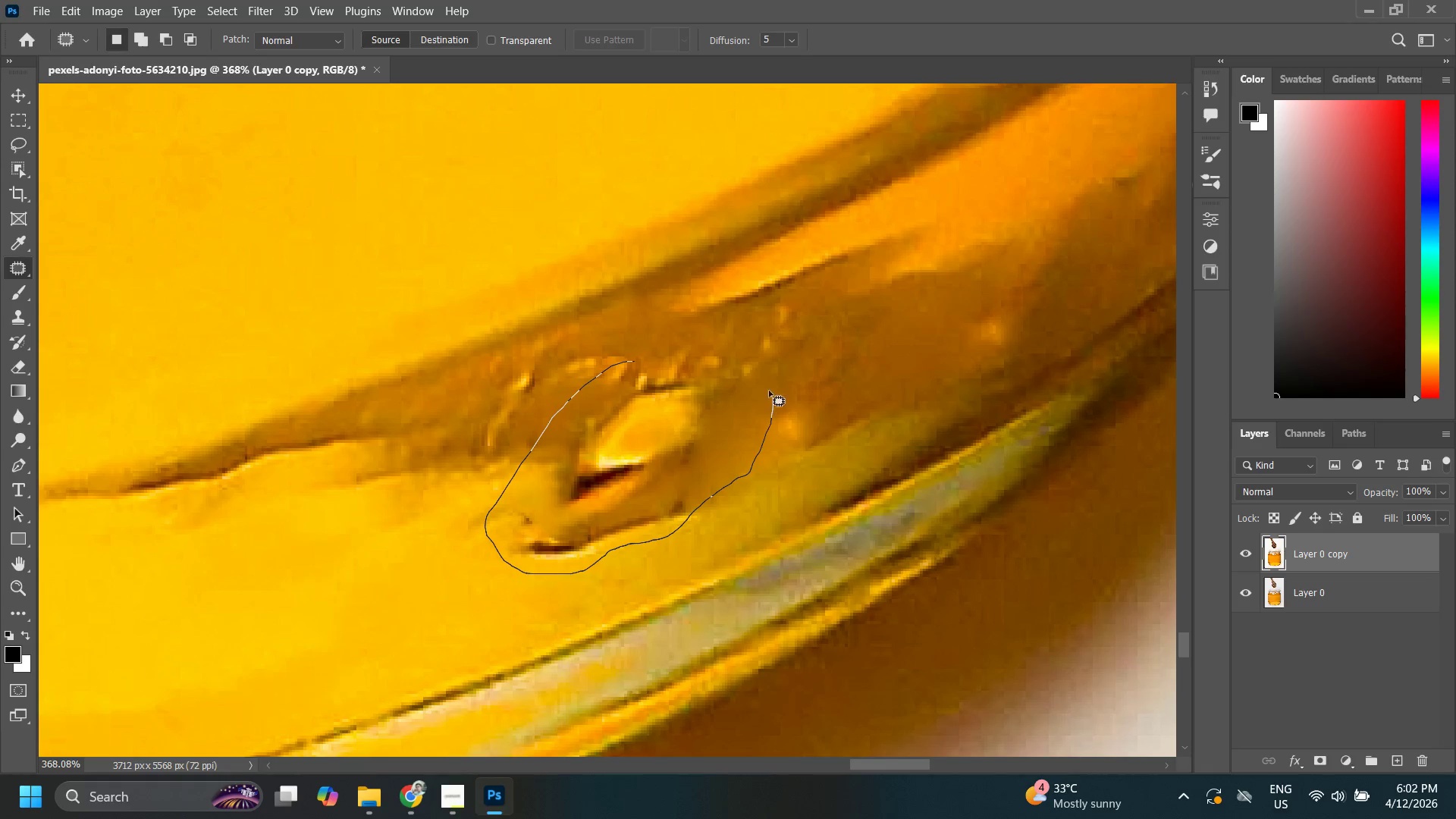 
left_click_drag(start_coordinate=[637, 444], to_coordinate=[943, 275])
 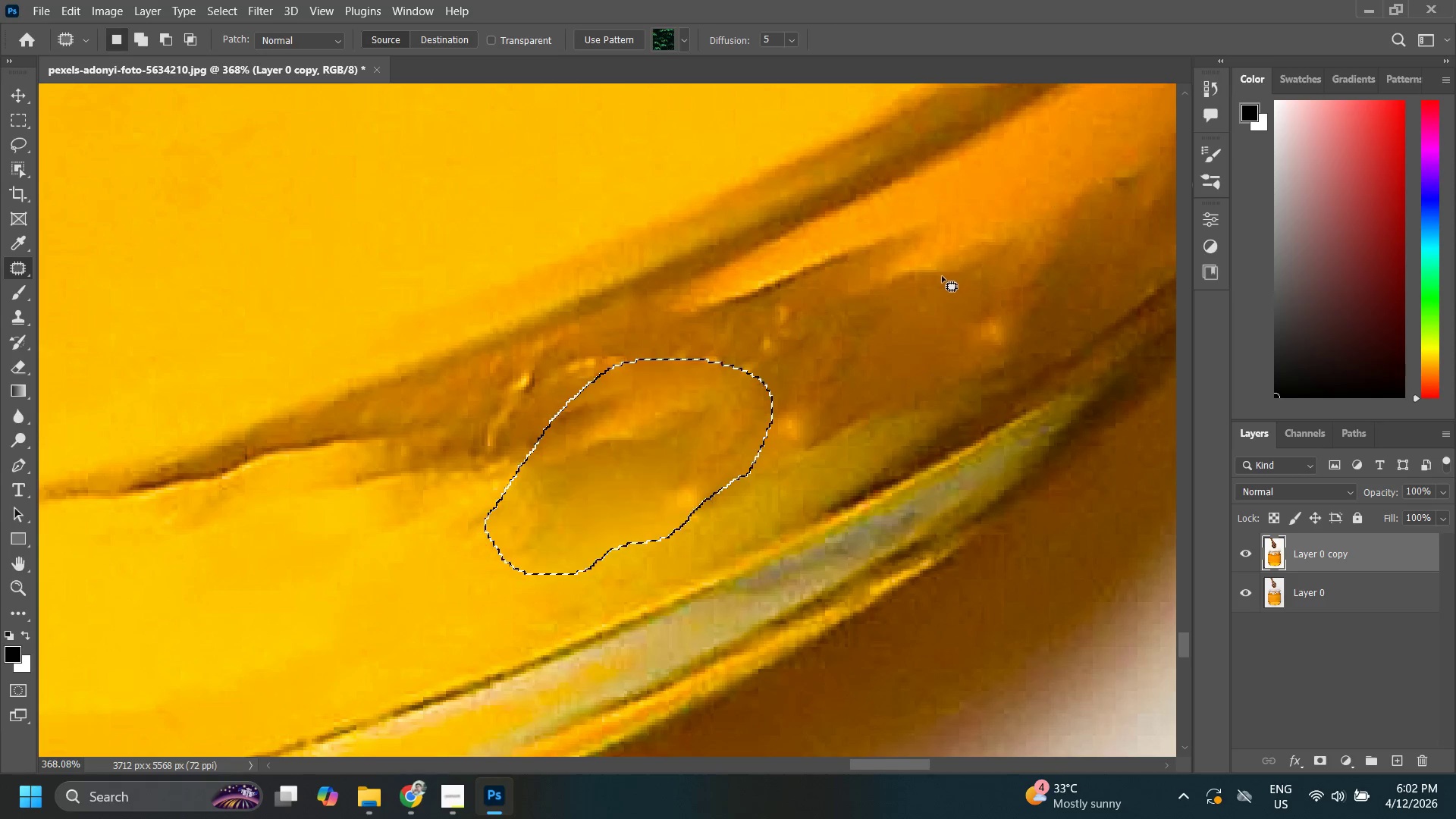 
key(Control+ControlLeft)
 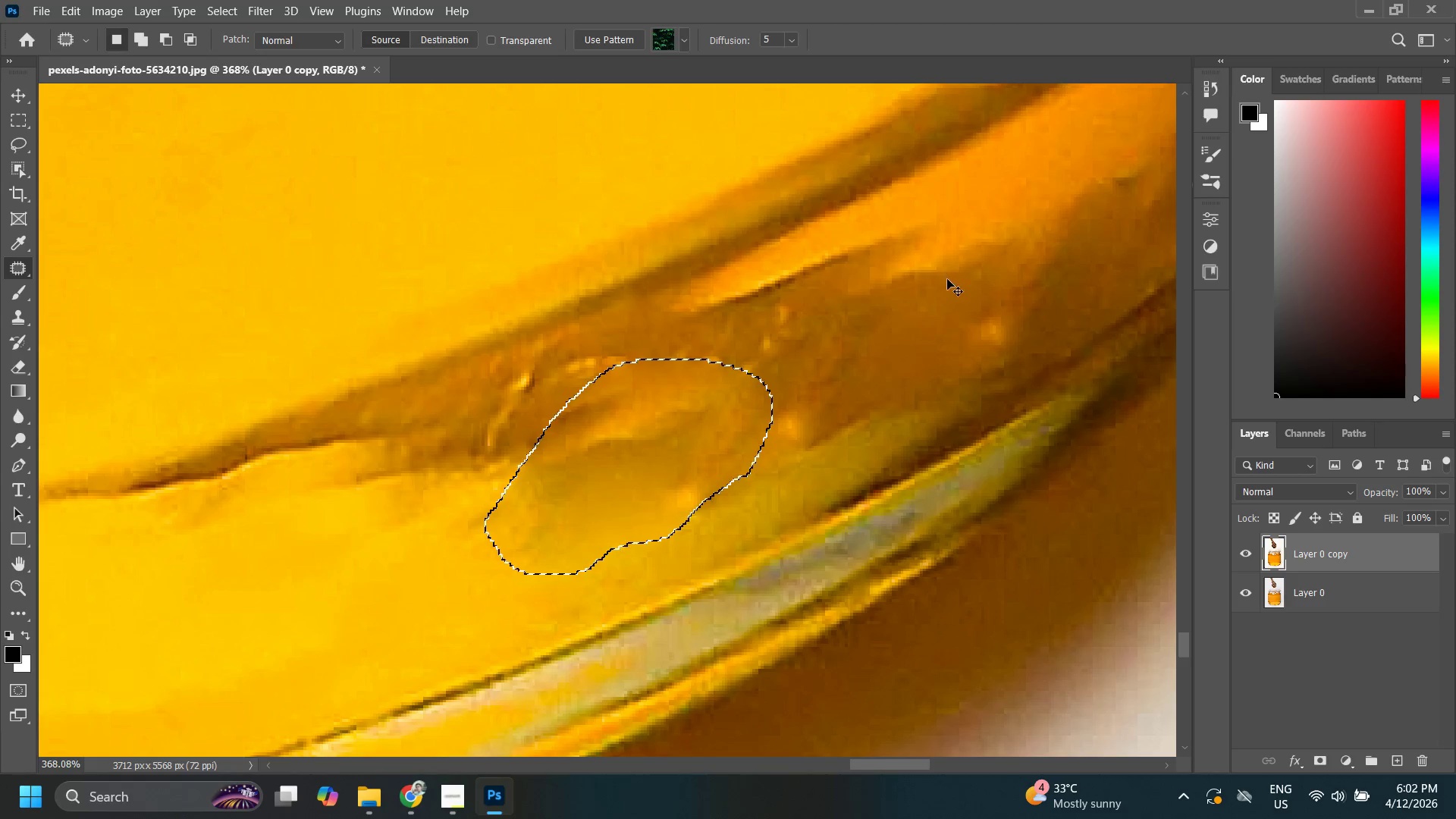 
key(Control+D)
 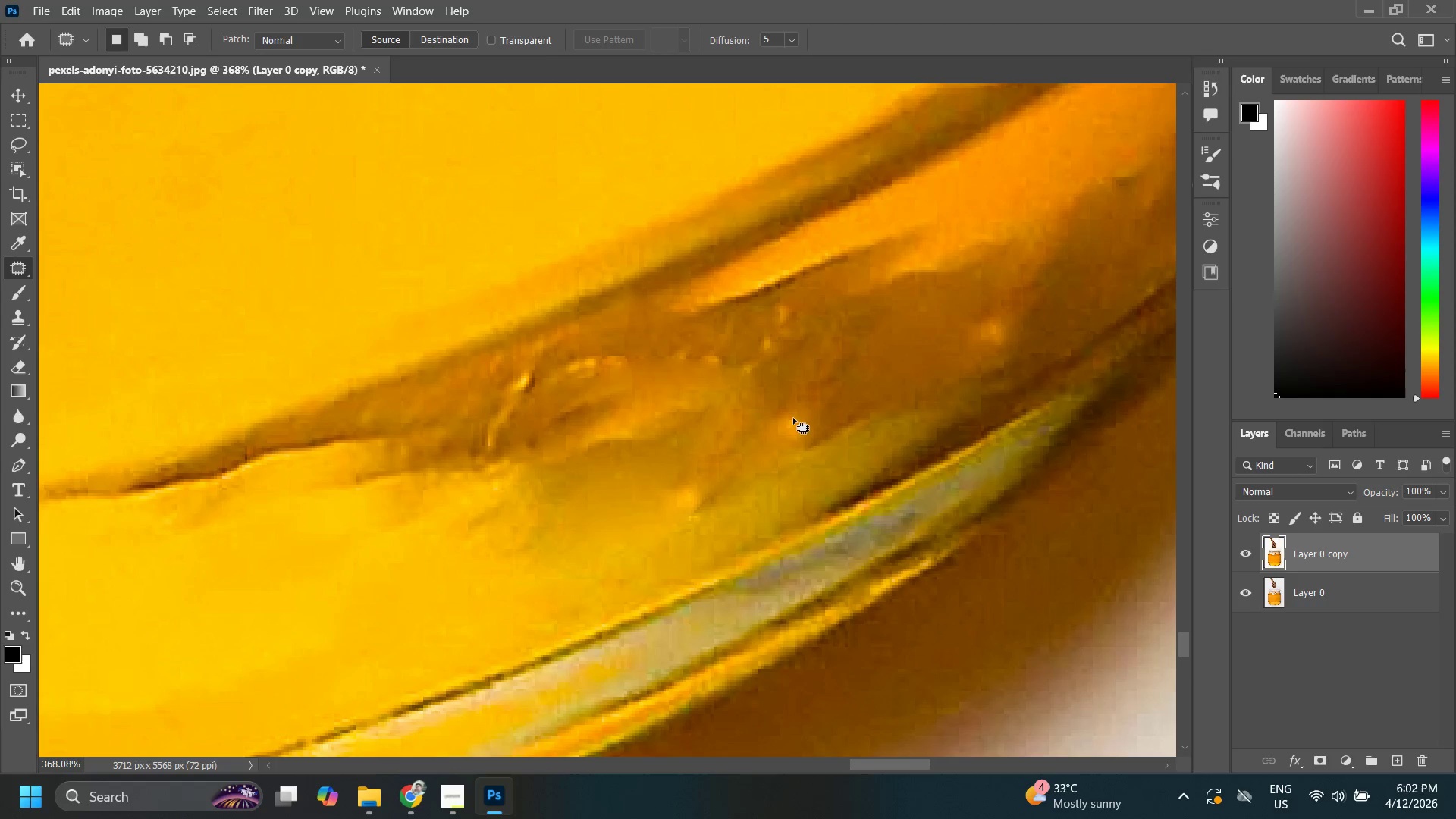 
type(zj)
 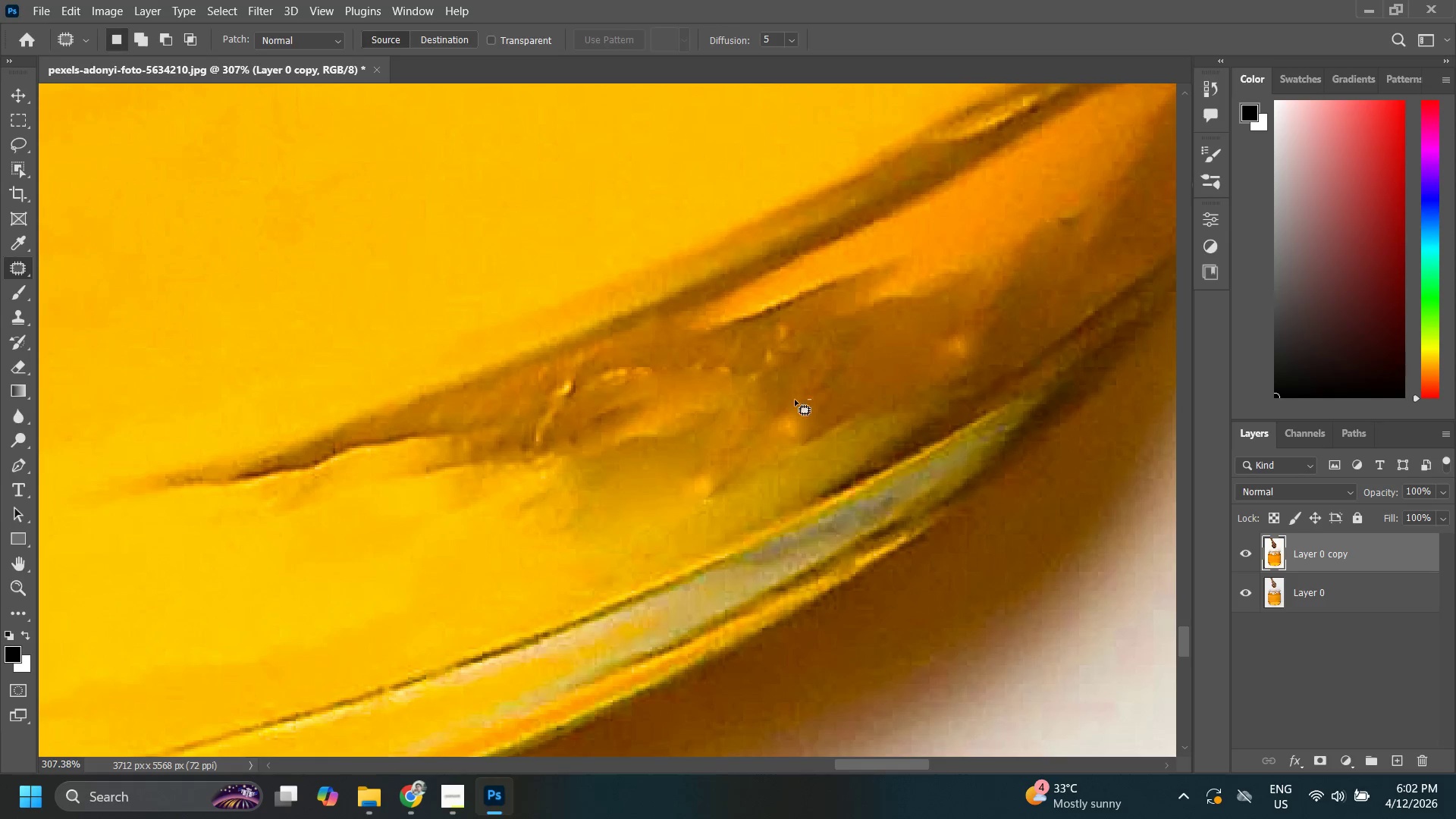 
left_click_drag(start_coordinate=[782, 420], to_coordinate=[758, 500])
 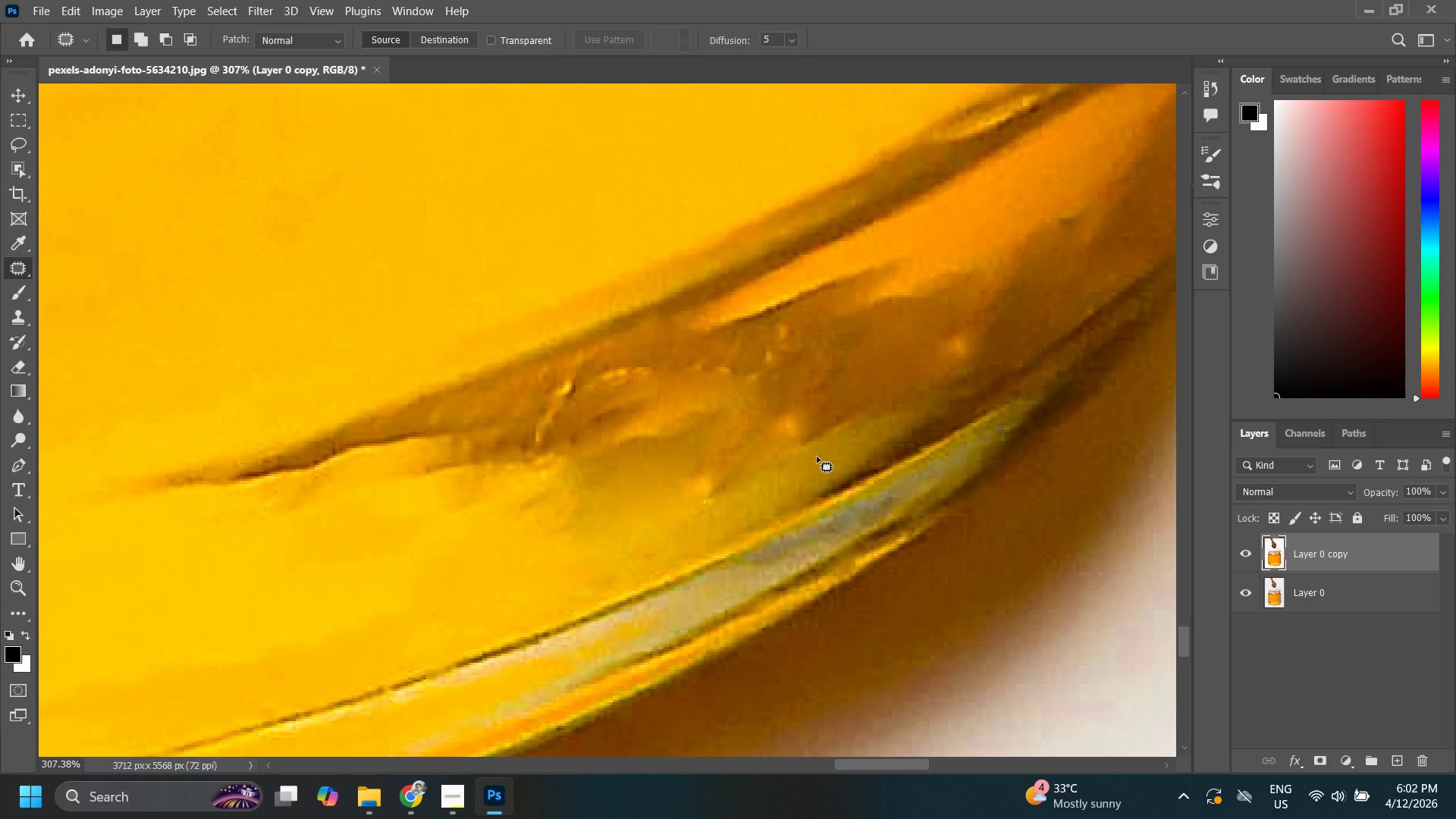 
left_click_drag(start_coordinate=[811, 400], to_coordinate=[812, 415])
 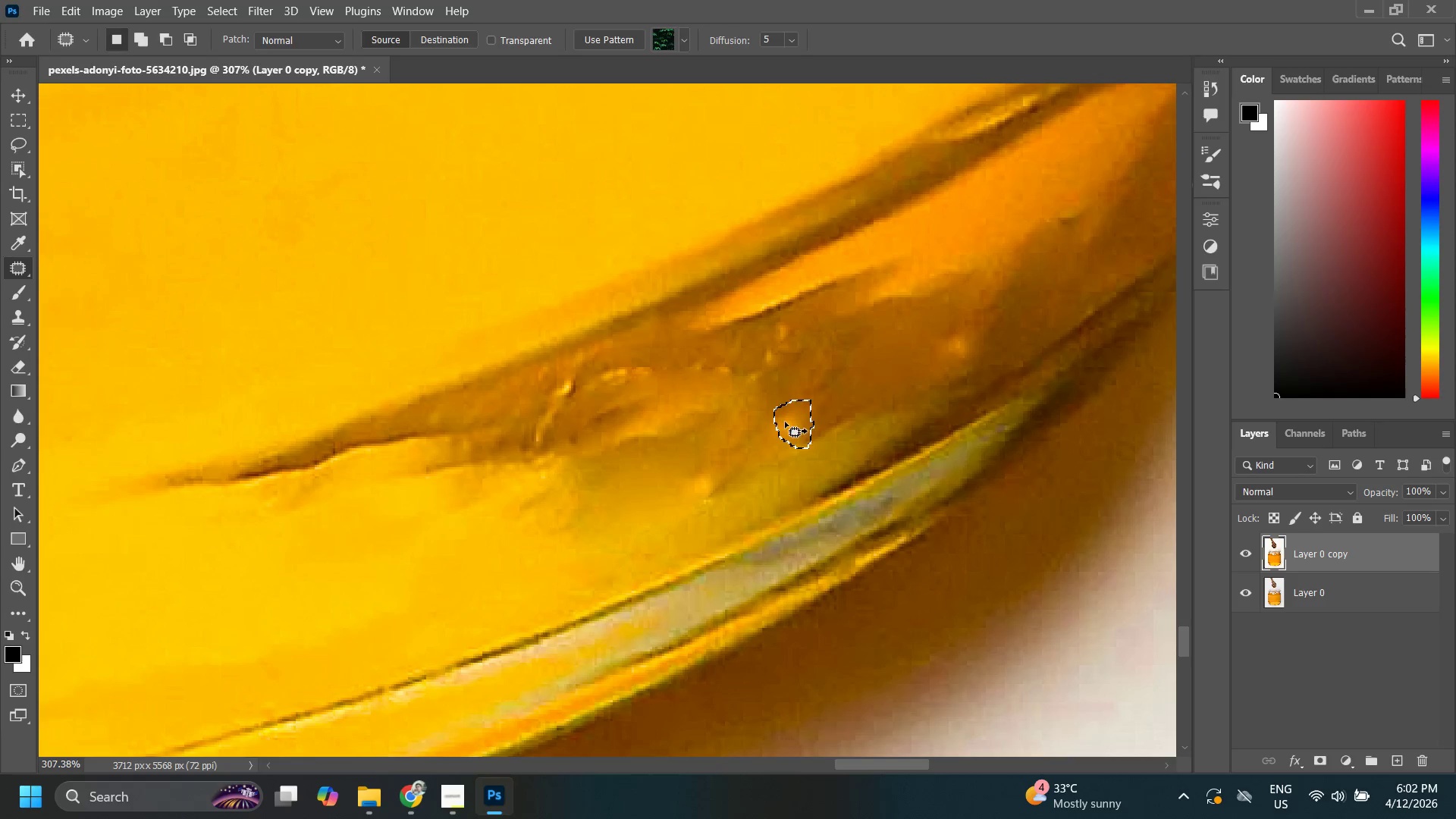 
left_click_drag(start_coordinate=[785, 422], to_coordinate=[849, 384])
 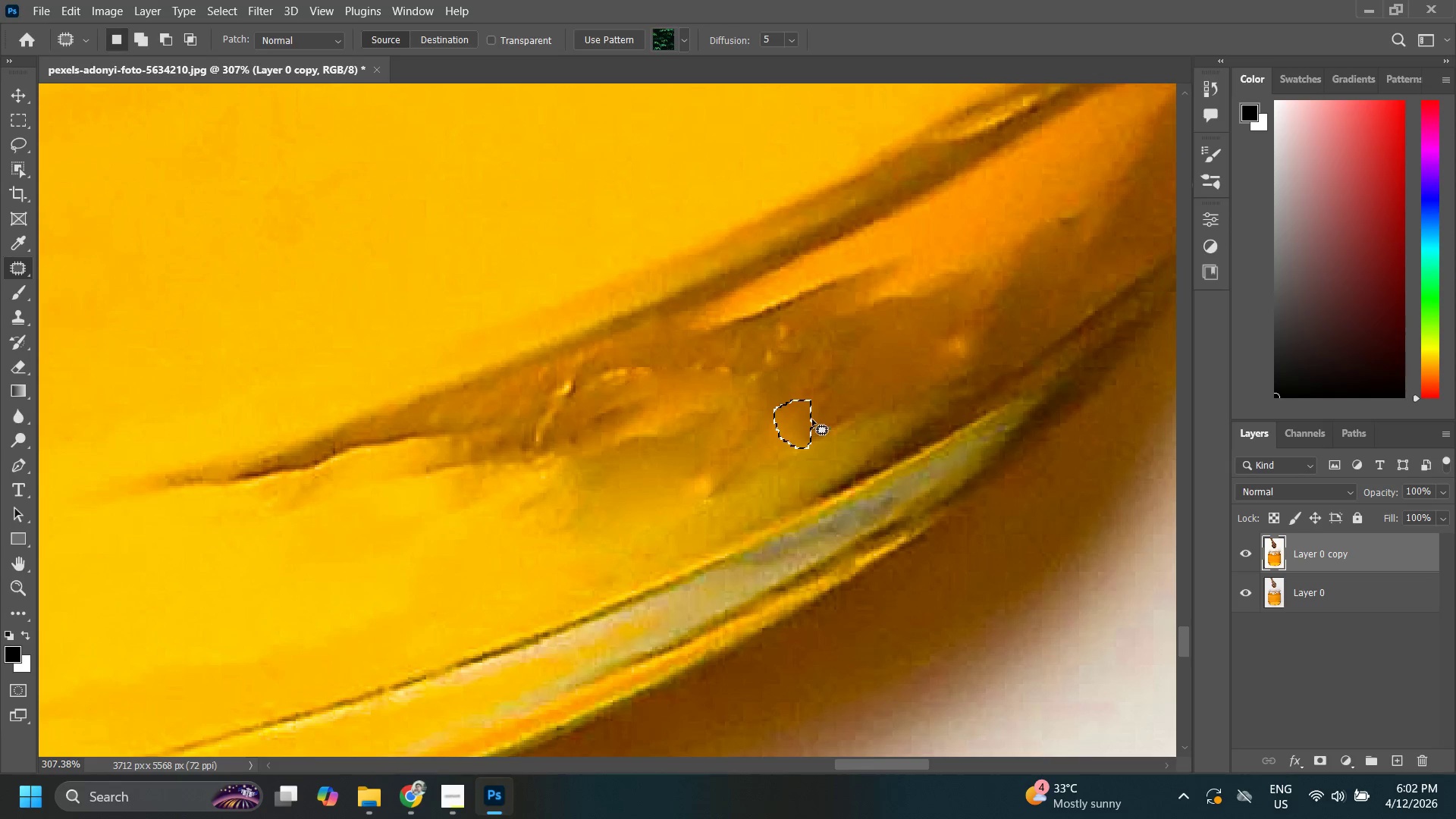 
key(Control+ControlLeft)
 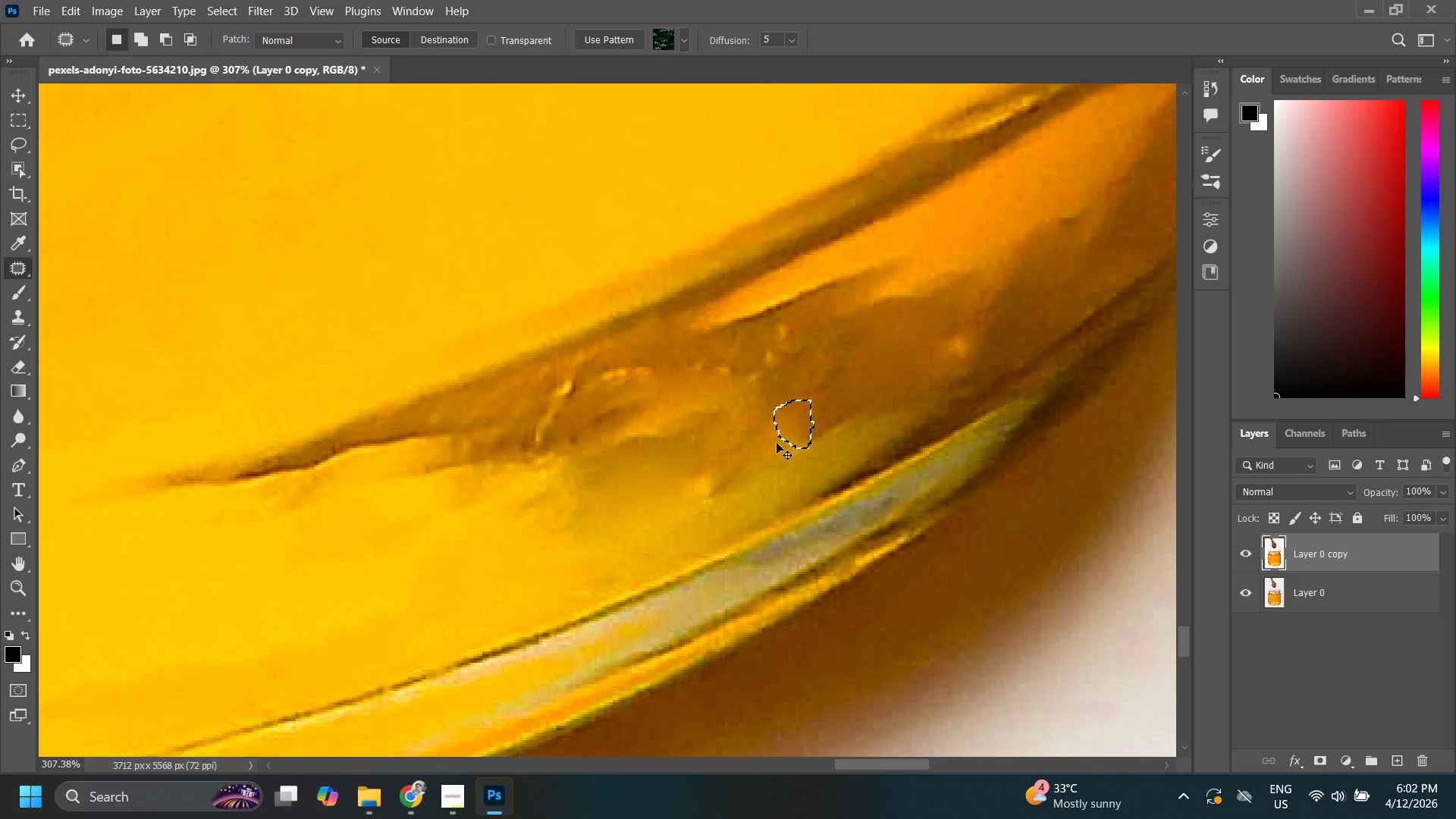 
key(Control+D)
 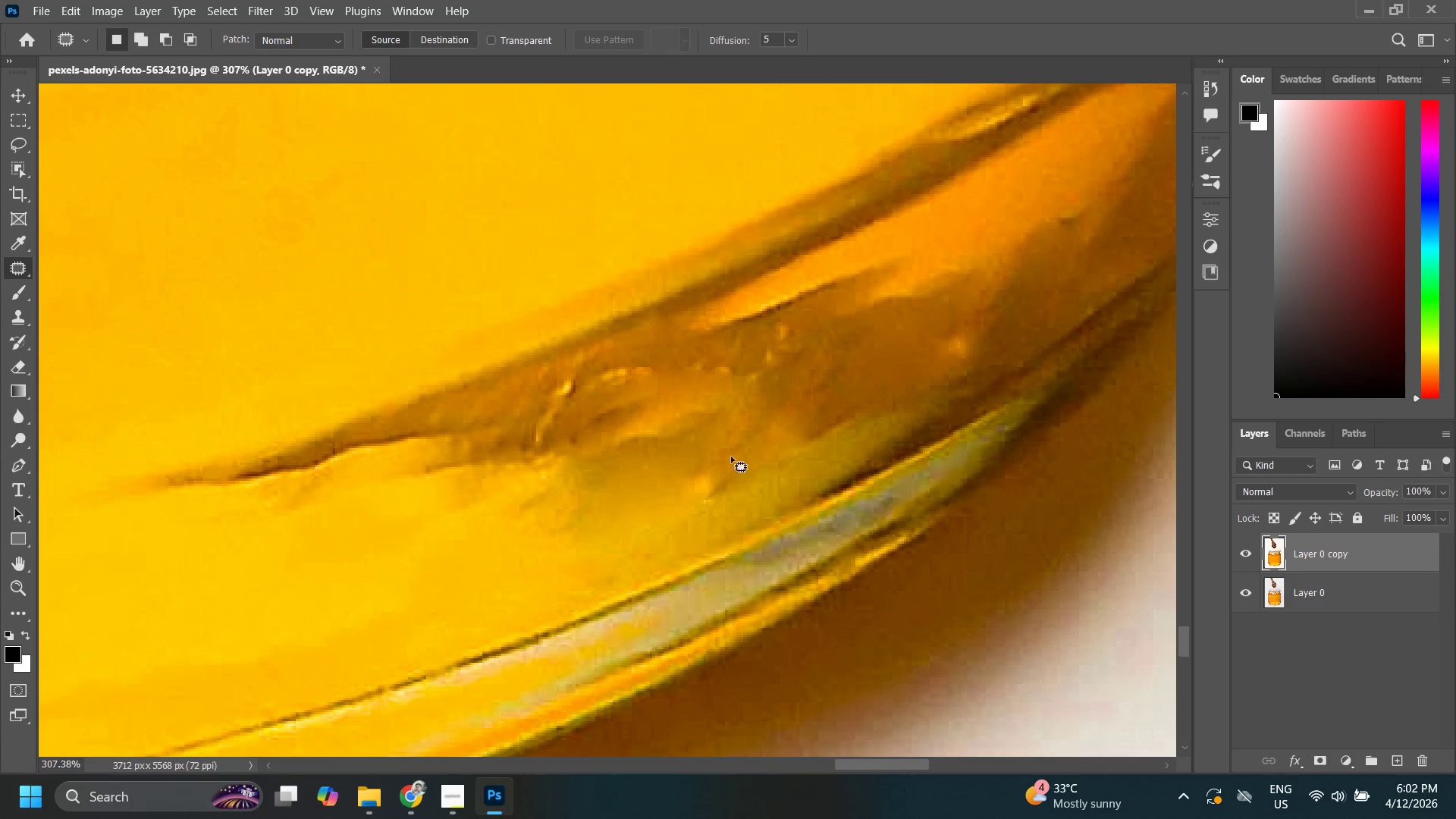 
left_click_drag(start_coordinate=[724, 458], to_coordinate=[735, 469])
 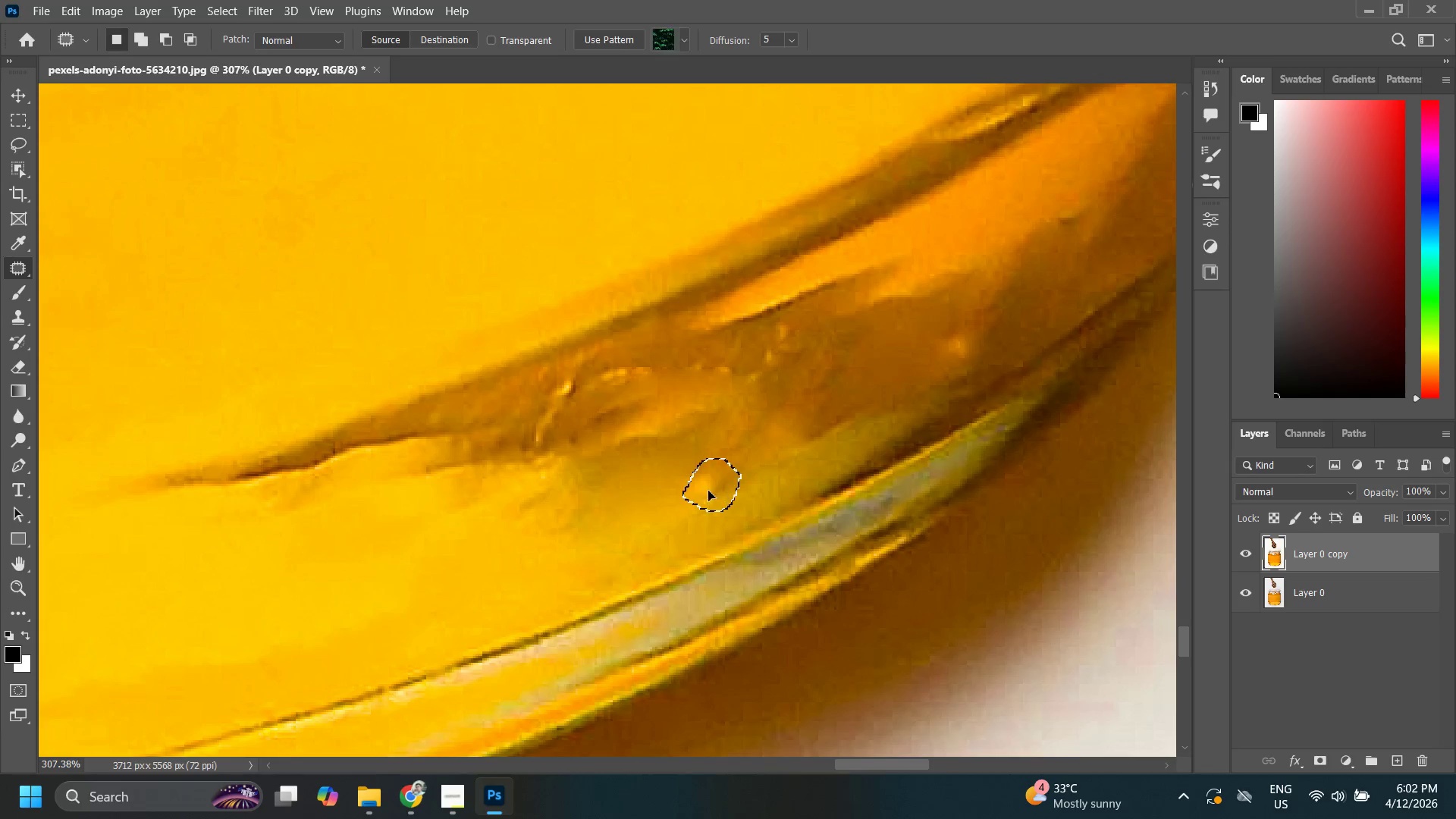 
left_click_drag(start_coordinate=[704, 488], to_coordinate=[786, 401])
 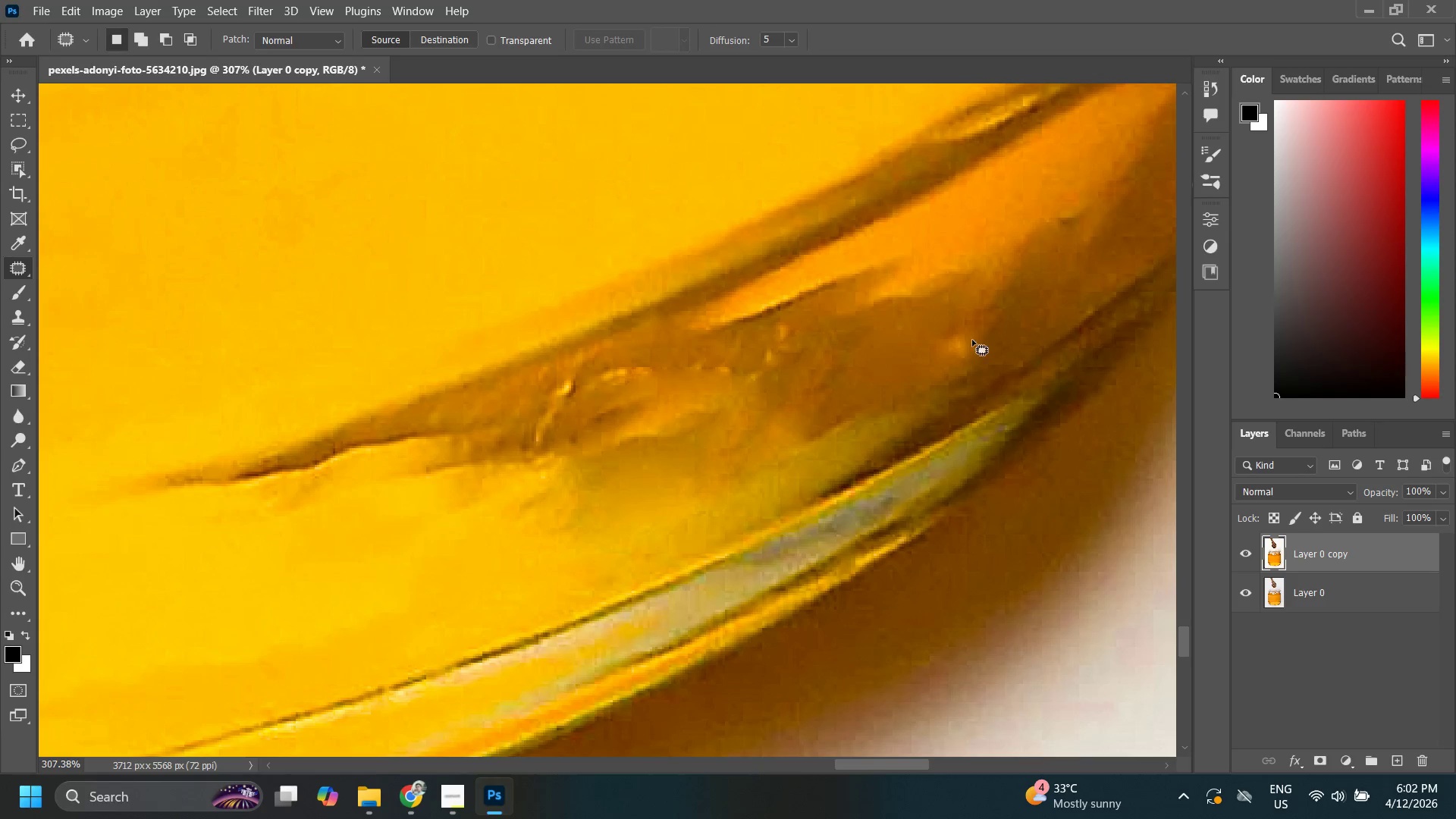 
key(Control+ControlLeft)
 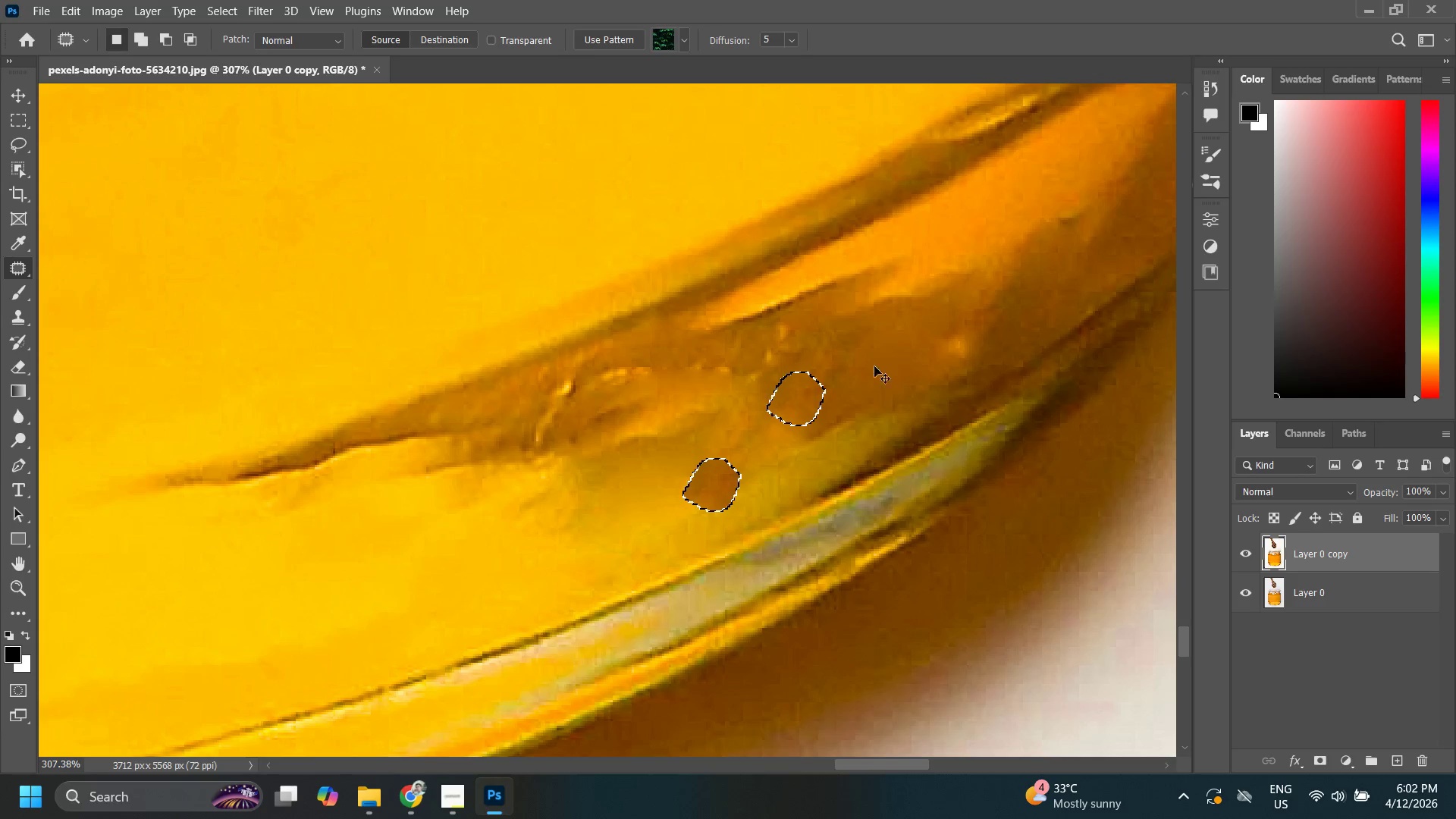 
key(Control+D)
 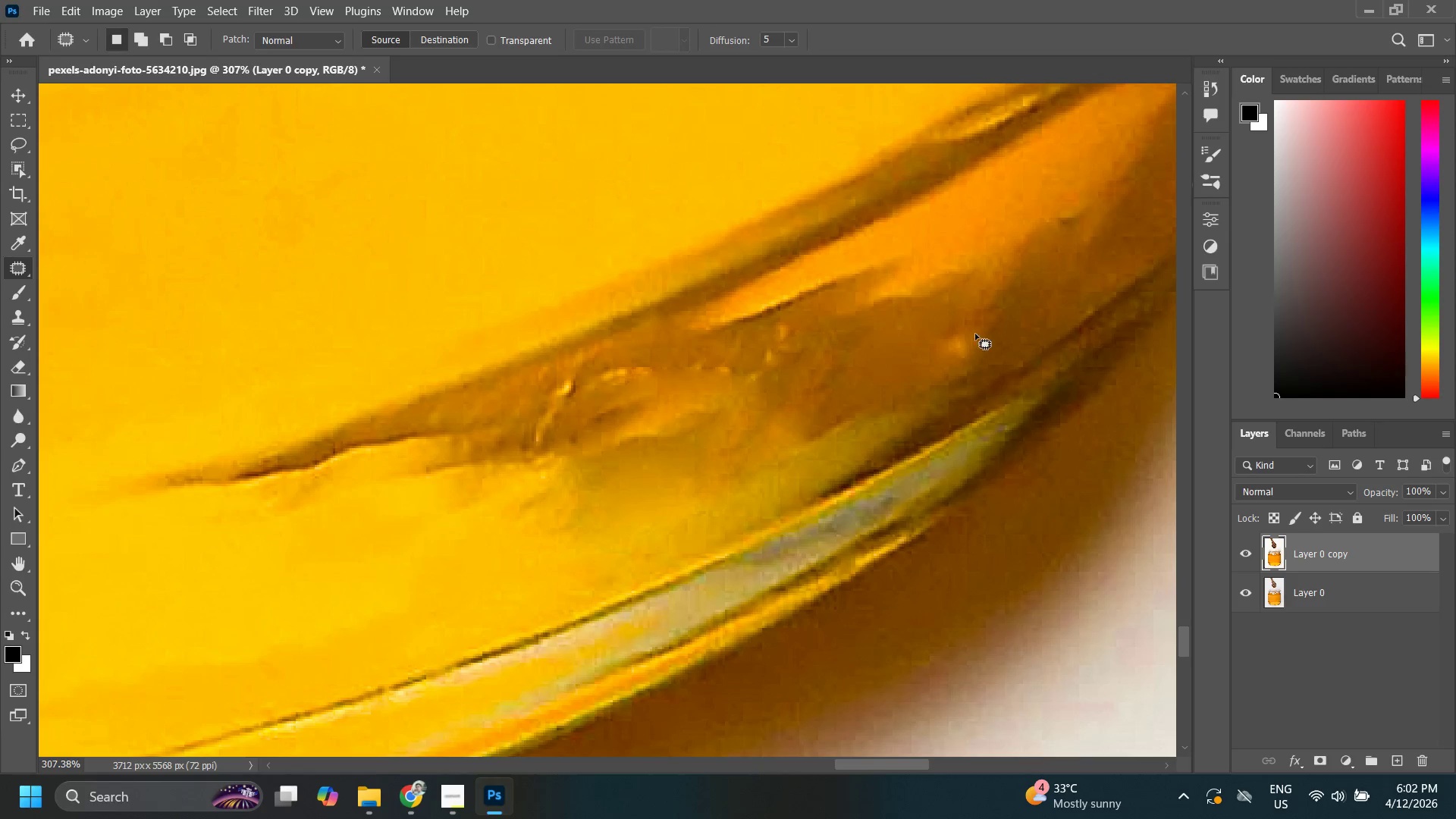 
left_click_drag(start_coordinate=[966, 328], to_coordinate=[962, 337])
 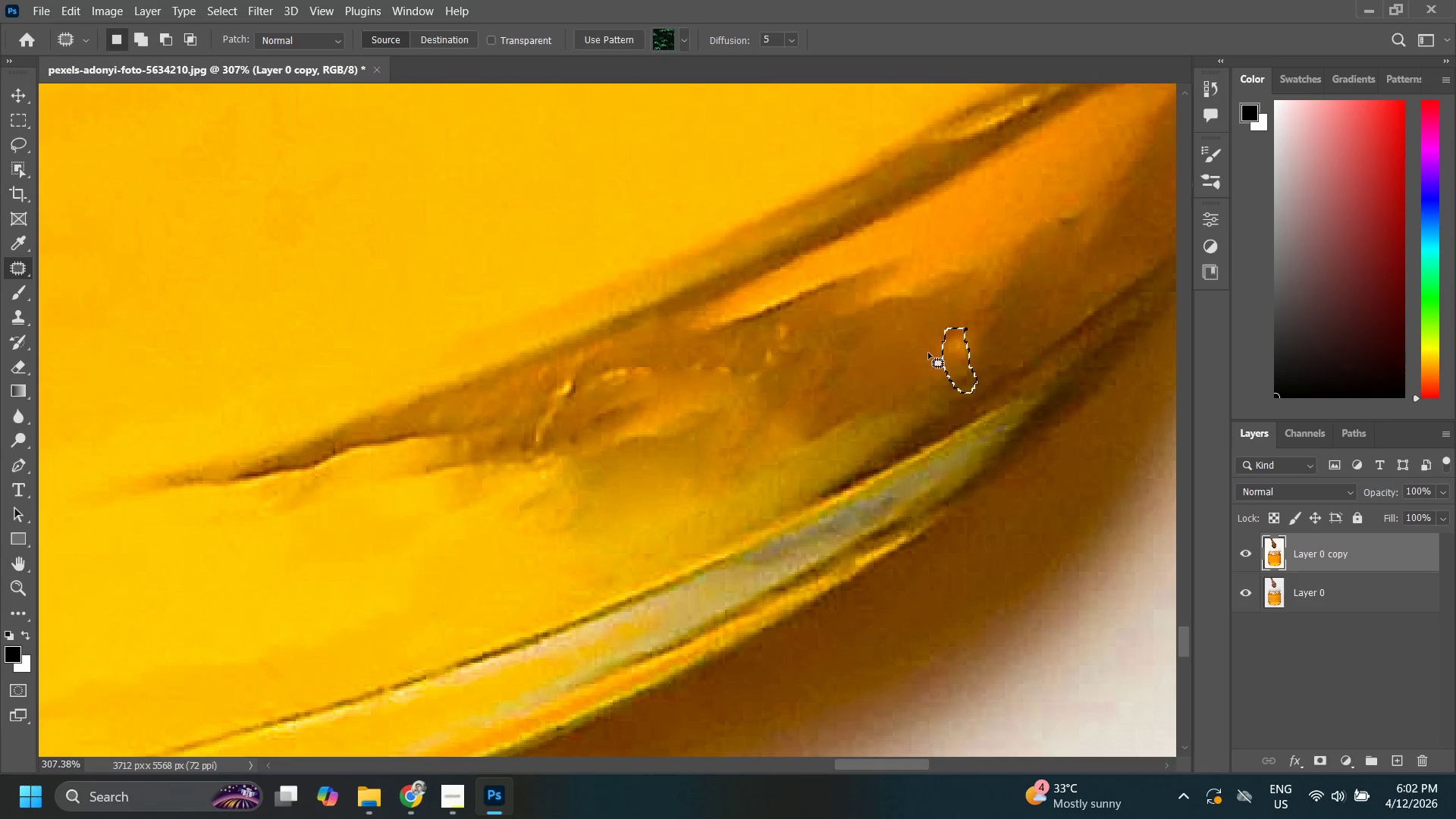 
left_click_drag(start_coordinate=[928, 353], to_coordinate=[880, 341])
 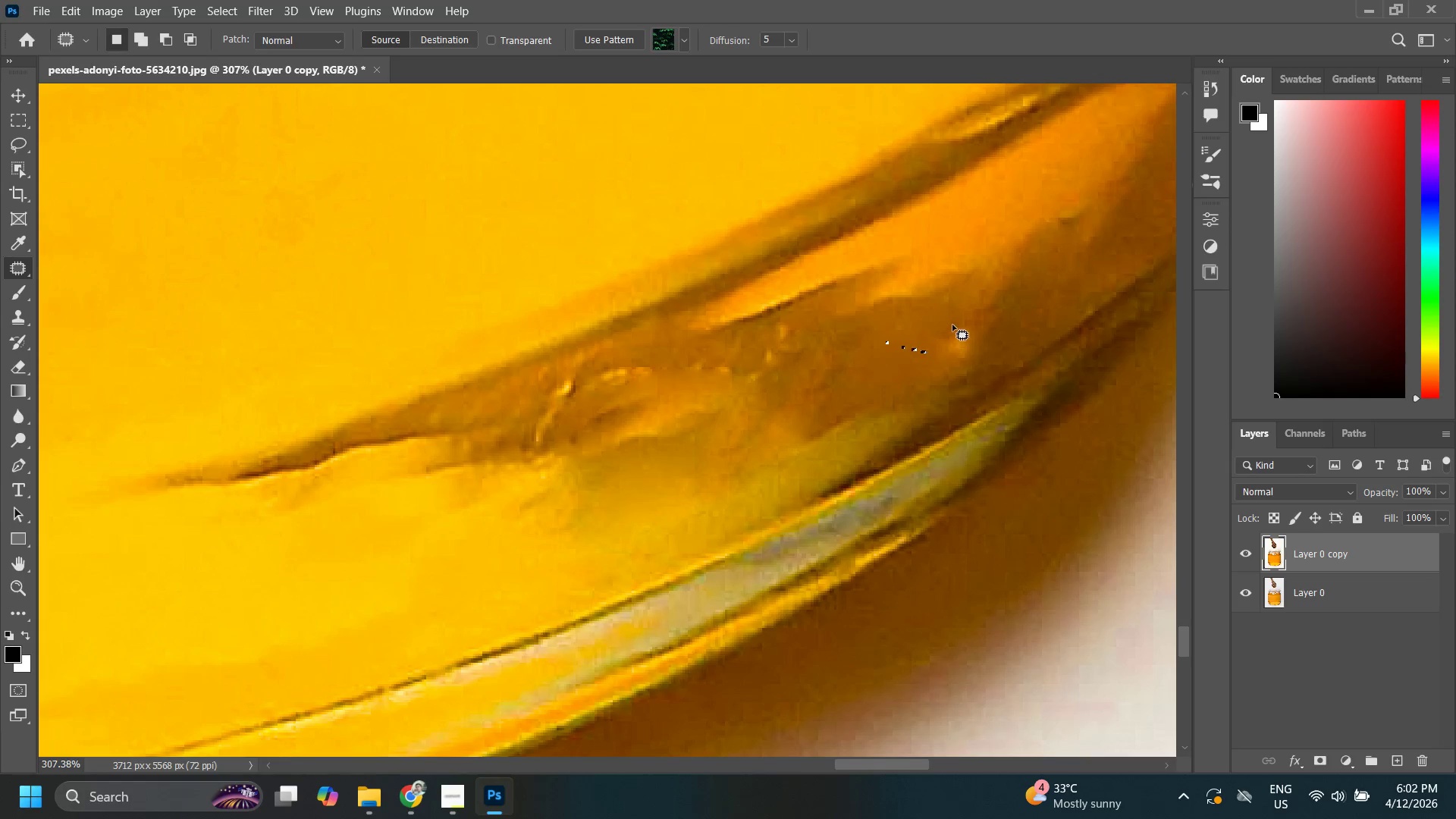 
left_click_drag(start_coordinate=[952, 325], to_coordinate=[936, 311])
 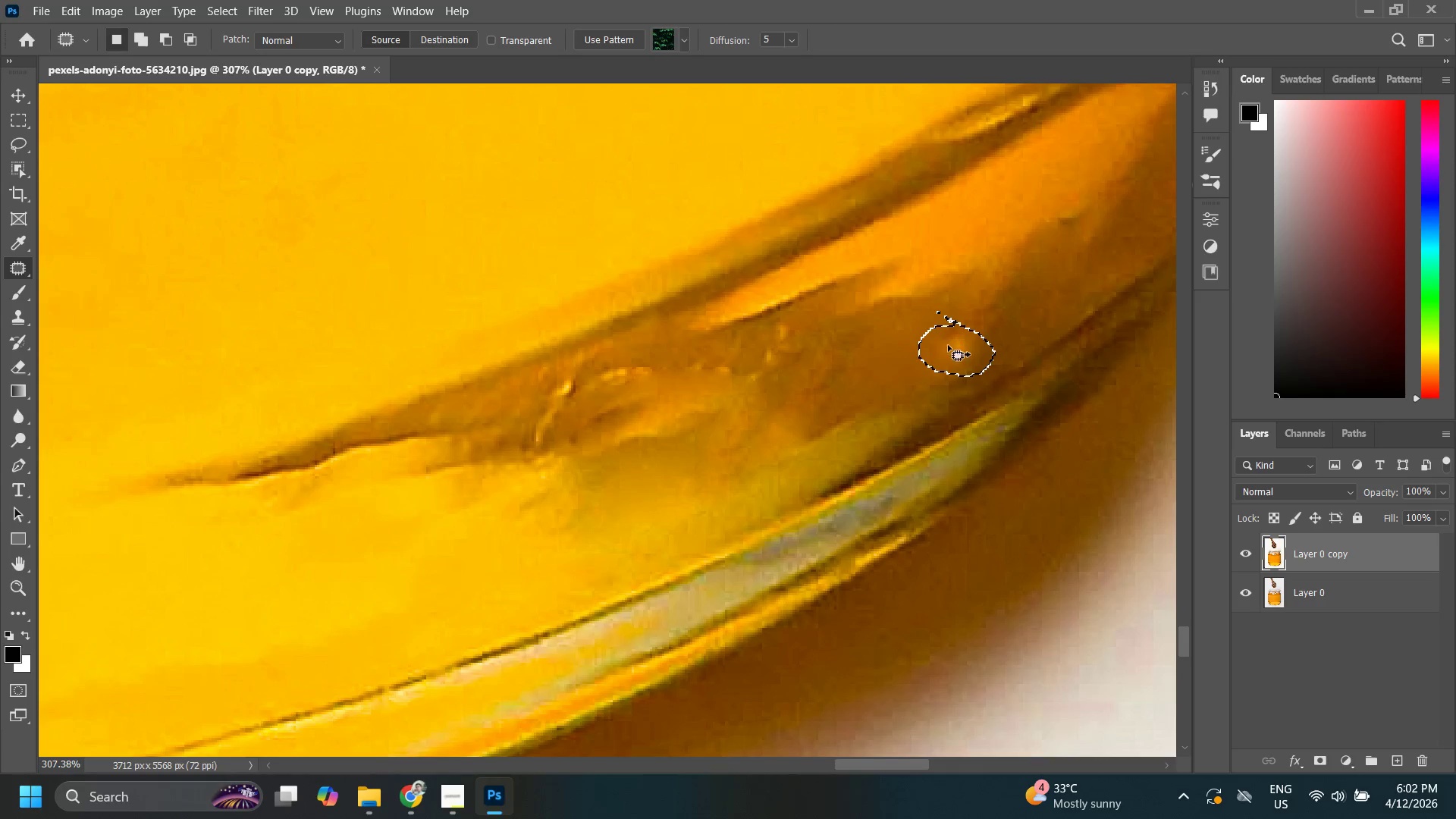 
left_click_drag(start_coordinate=[948, 345], to_coordinate=[855, 319])
 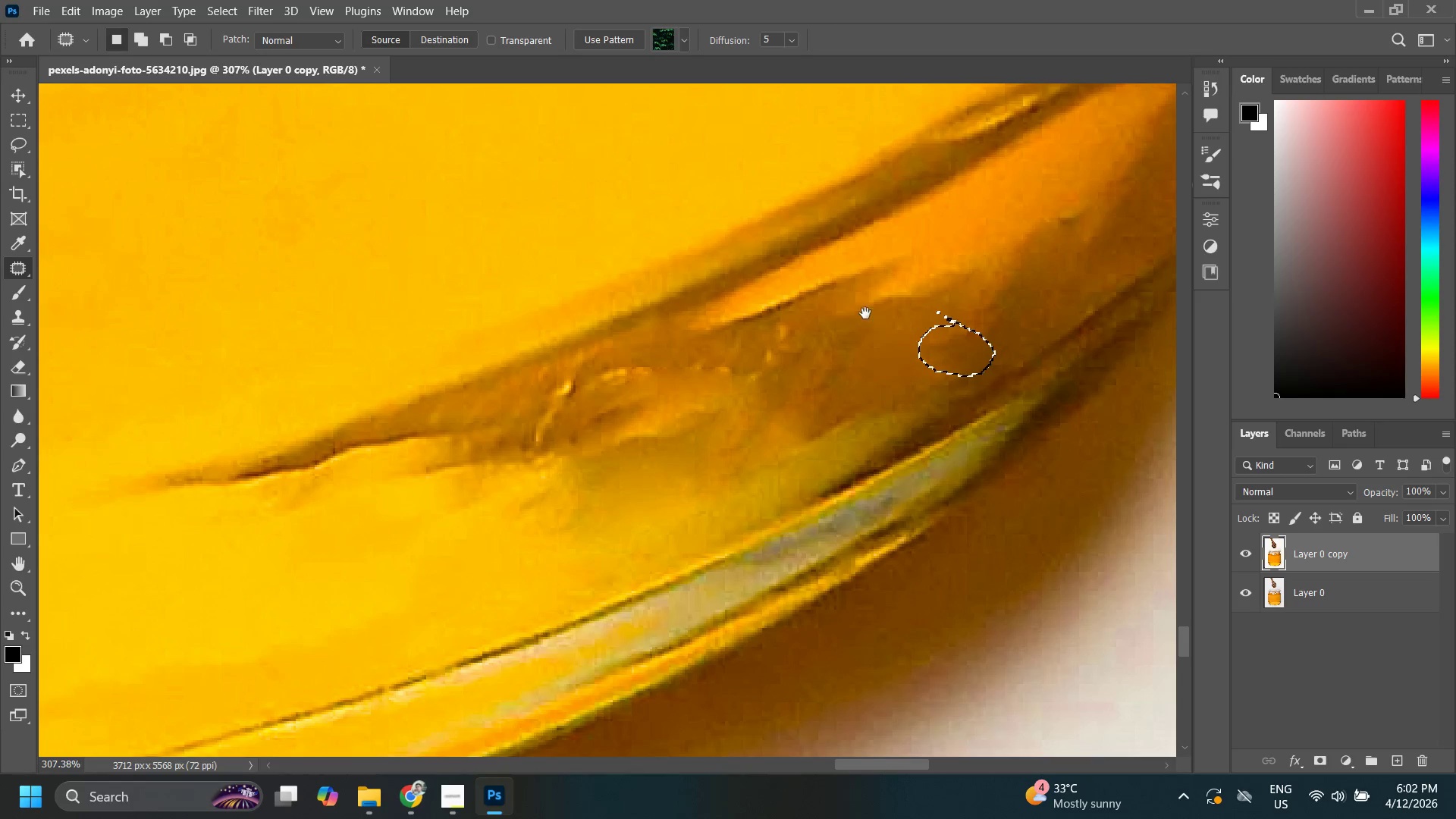 
hold_key(key=Space, duration=0.55)
 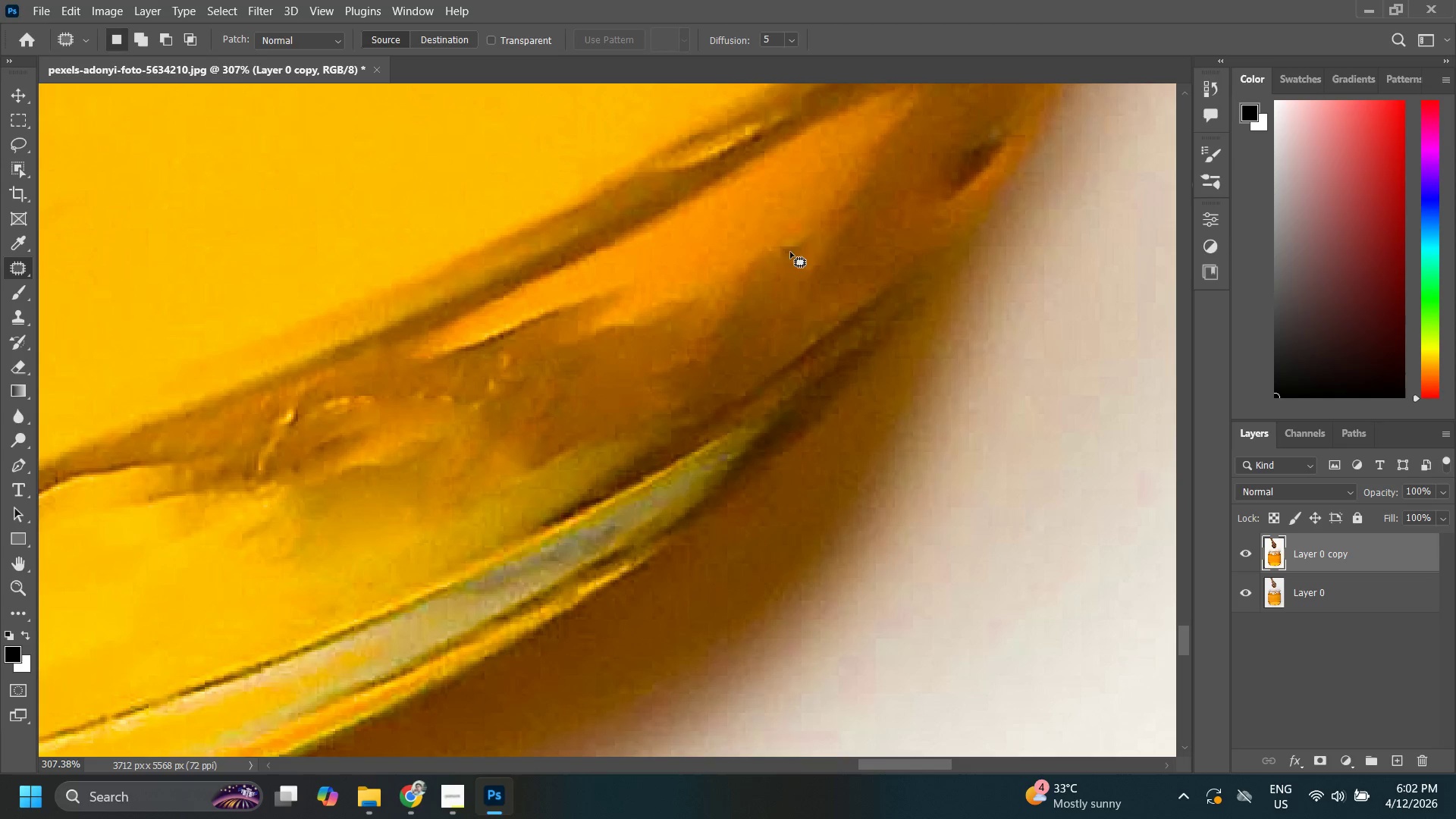 
left_click_drag(start_coordinate=[871, 315], to_coordinate=[594, 344])
 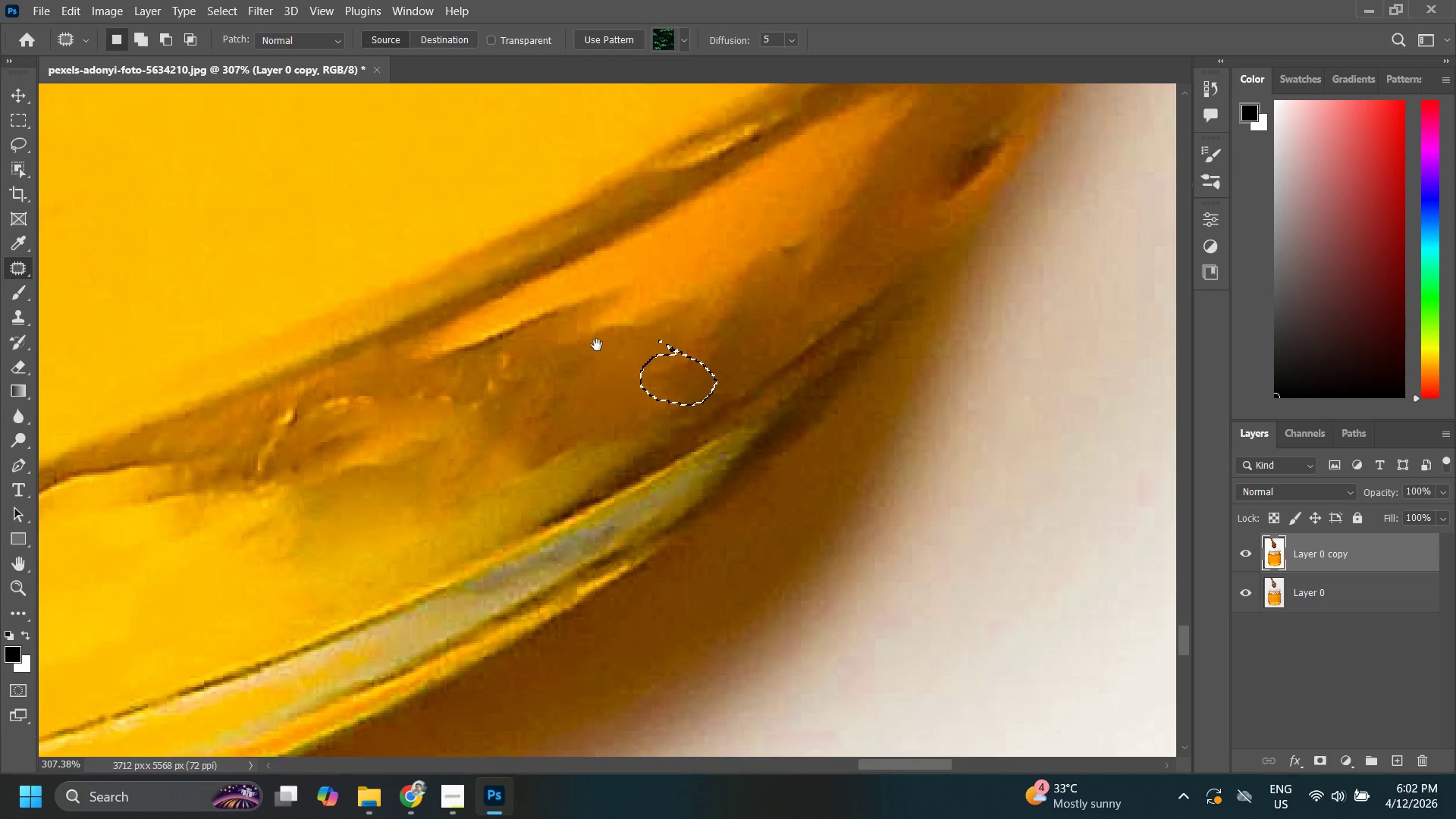 
key(Control+ControlLeft)
 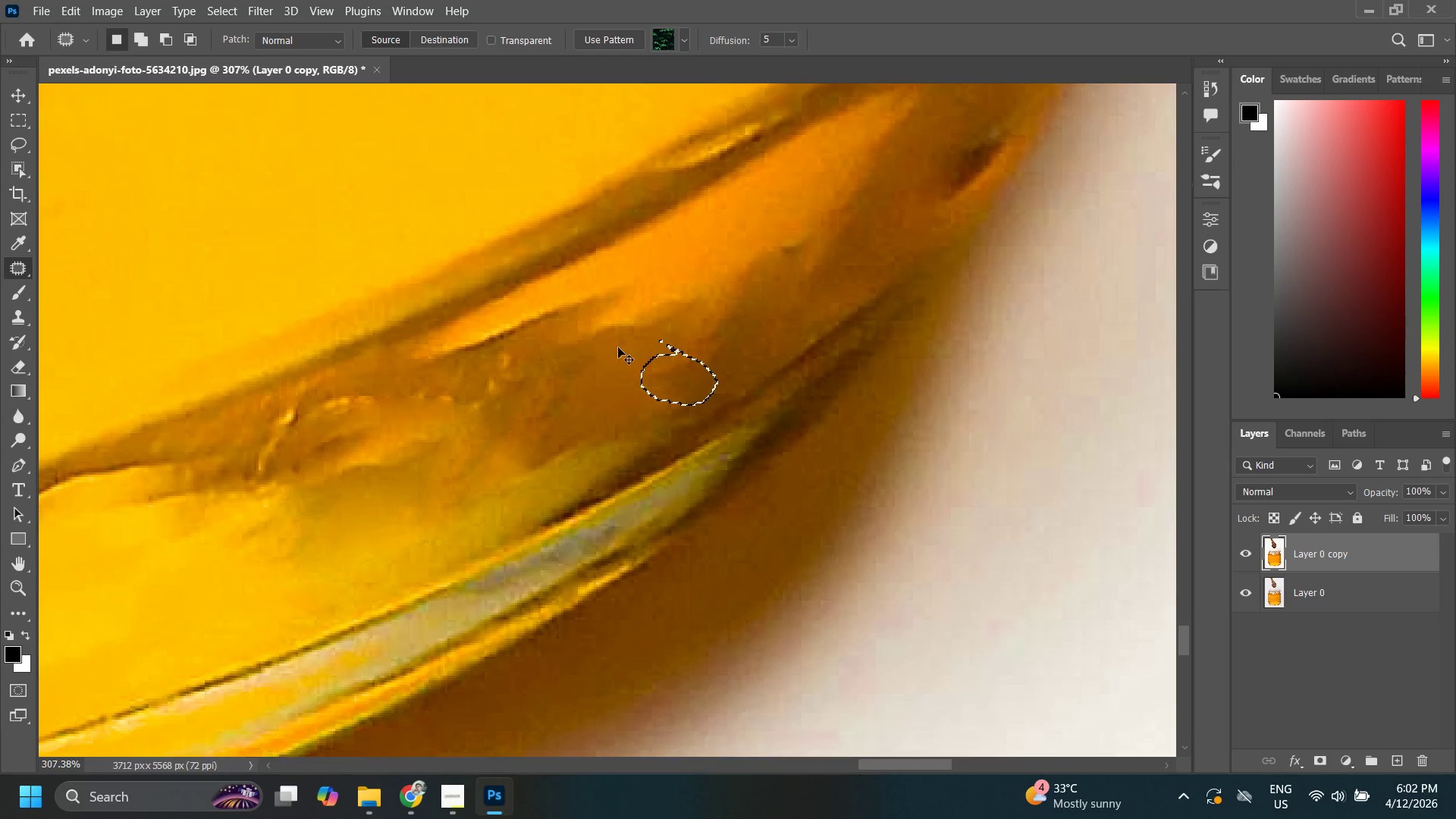 
key(Control+D)
 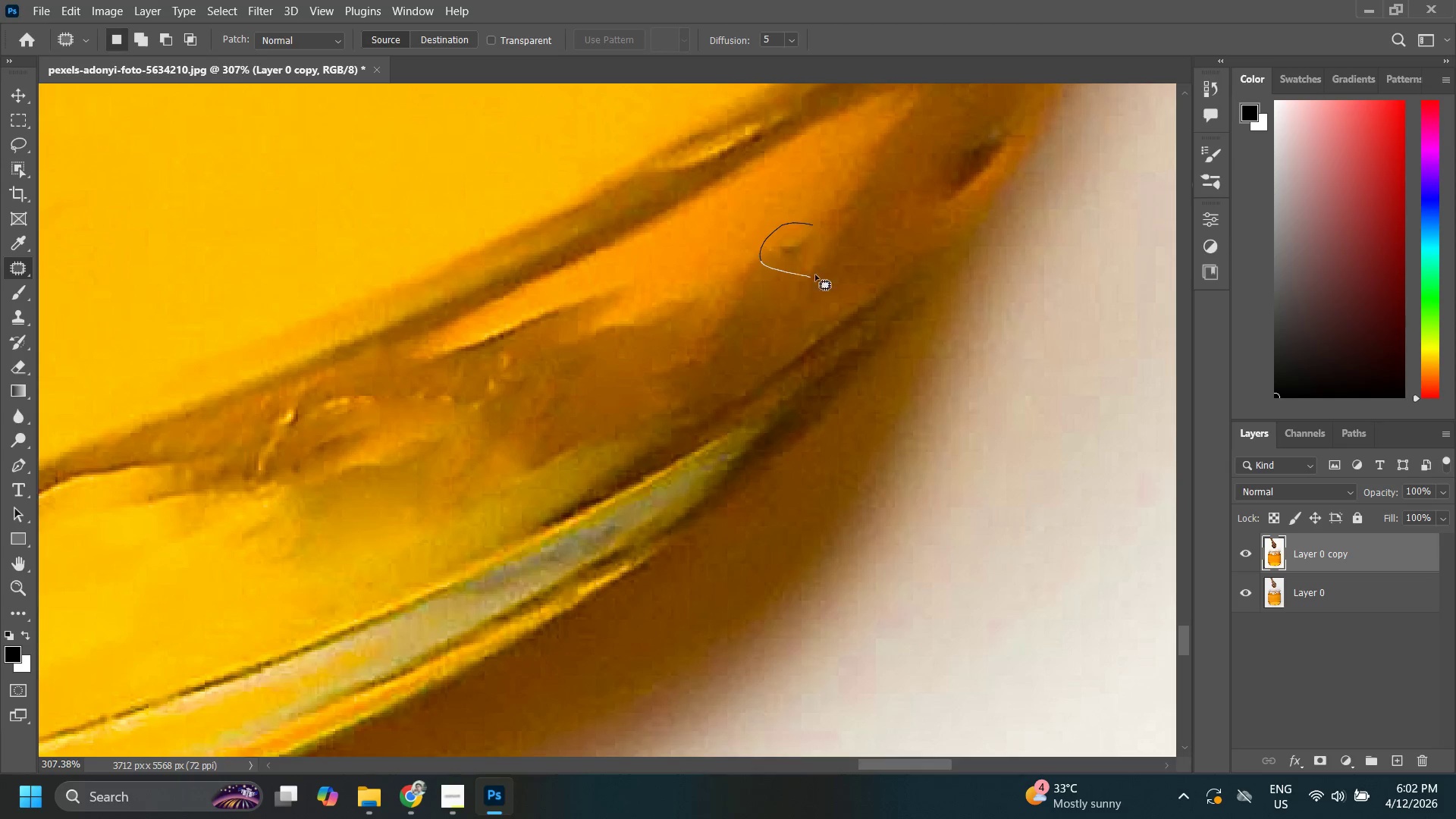 
left_click_drag(start_coordinate=[777, 267], to_coordinate=[723, 315])
 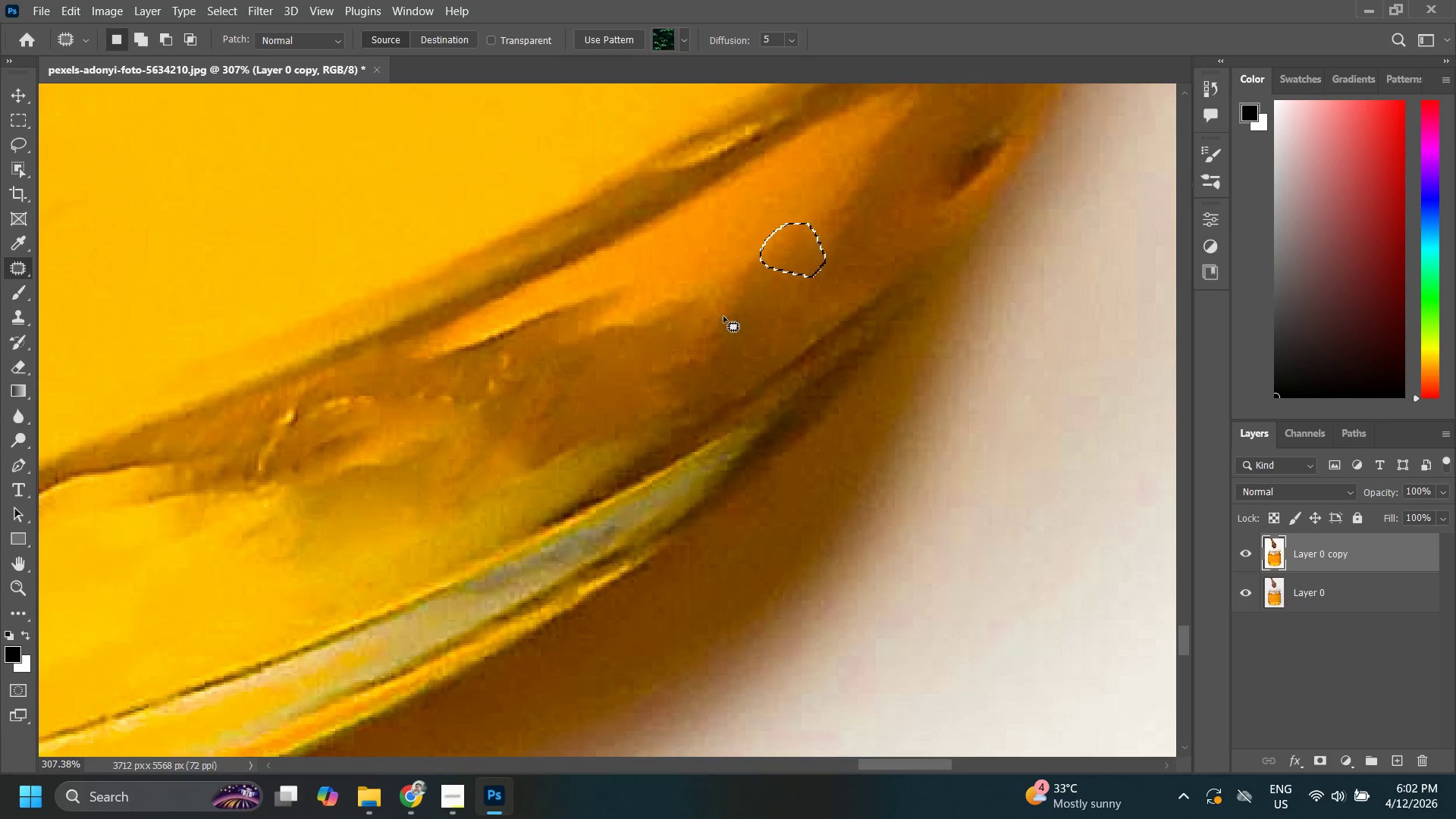 
key(Control+D)
 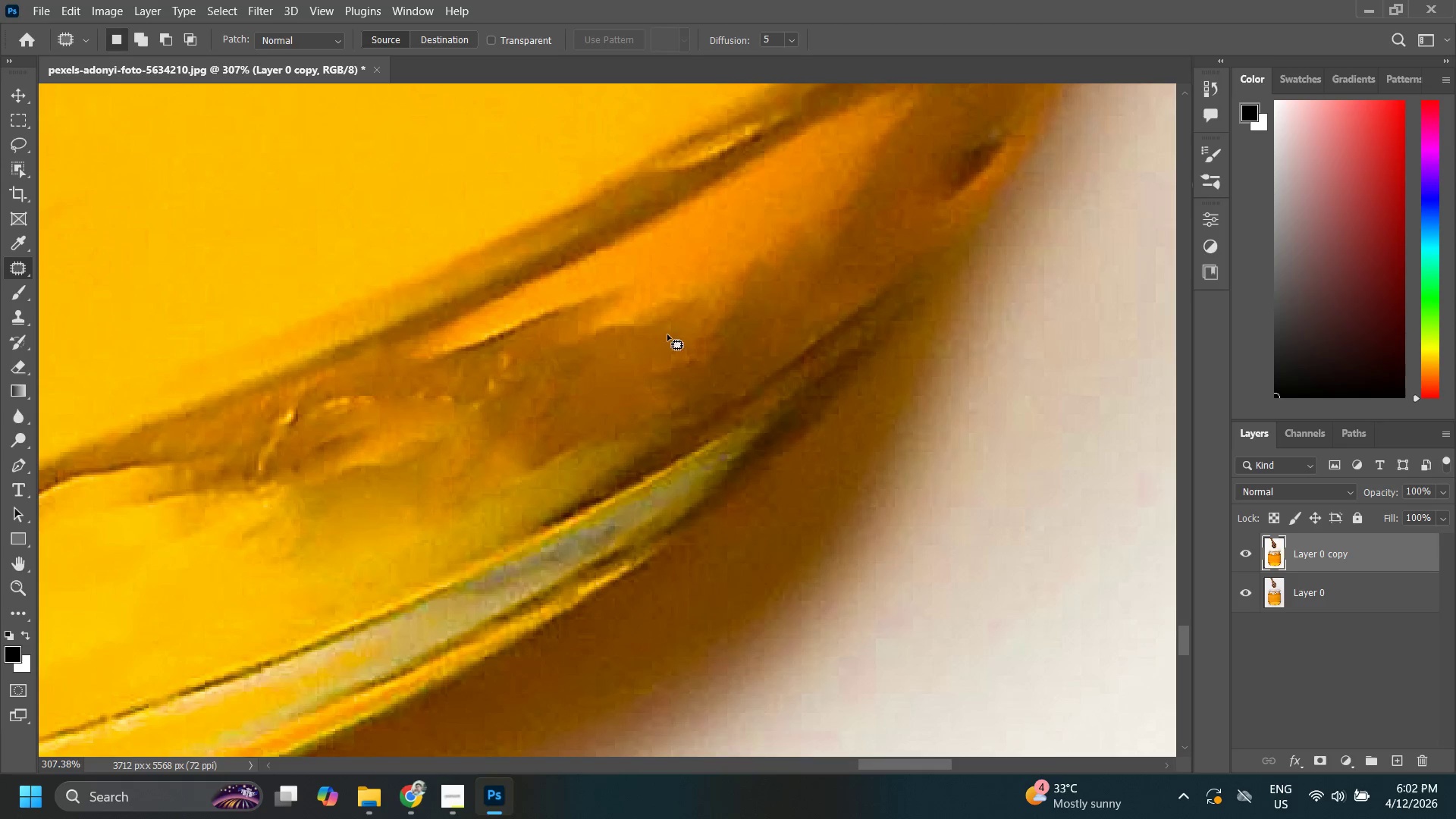 
hold_key(key=Space, duration=0.58)
 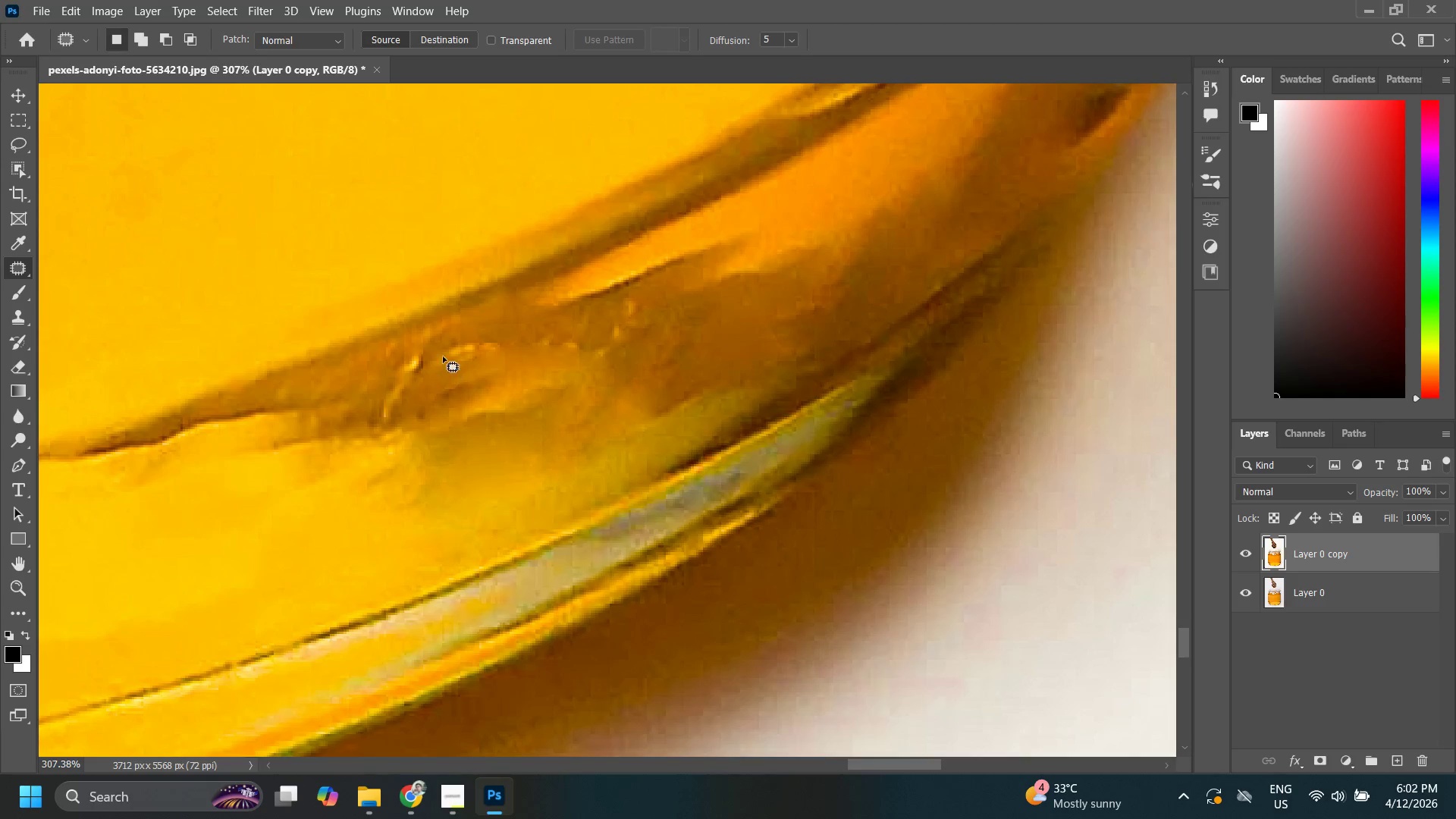 
left_click_drag(start_coordinate=[377, 443], to_coordinate=[477, 410])
 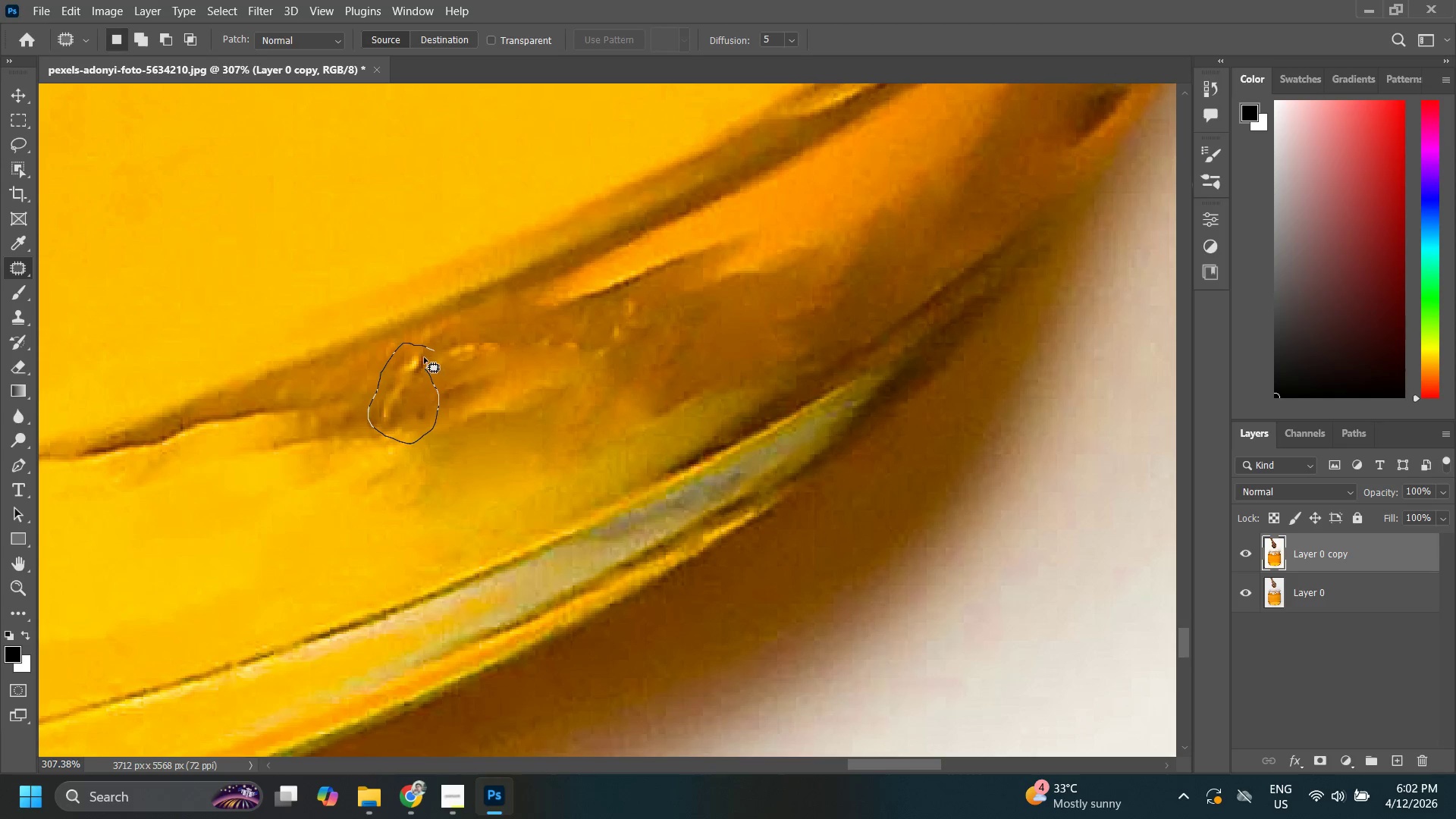 
left_click_drag(start_coordinate=[407, 388], to_coordinate=[509, 364])
 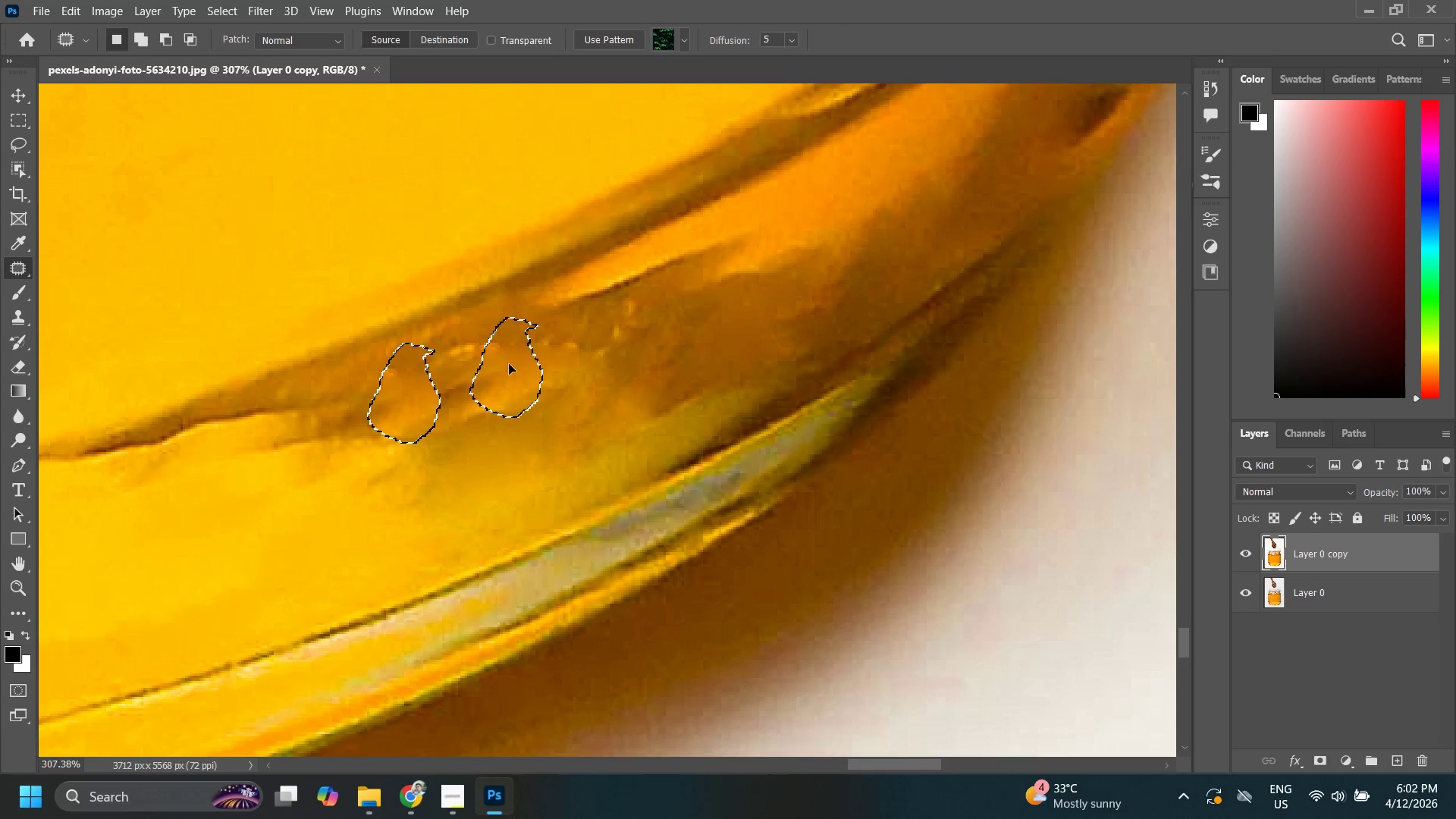 
key(Control+ControlLeft)
 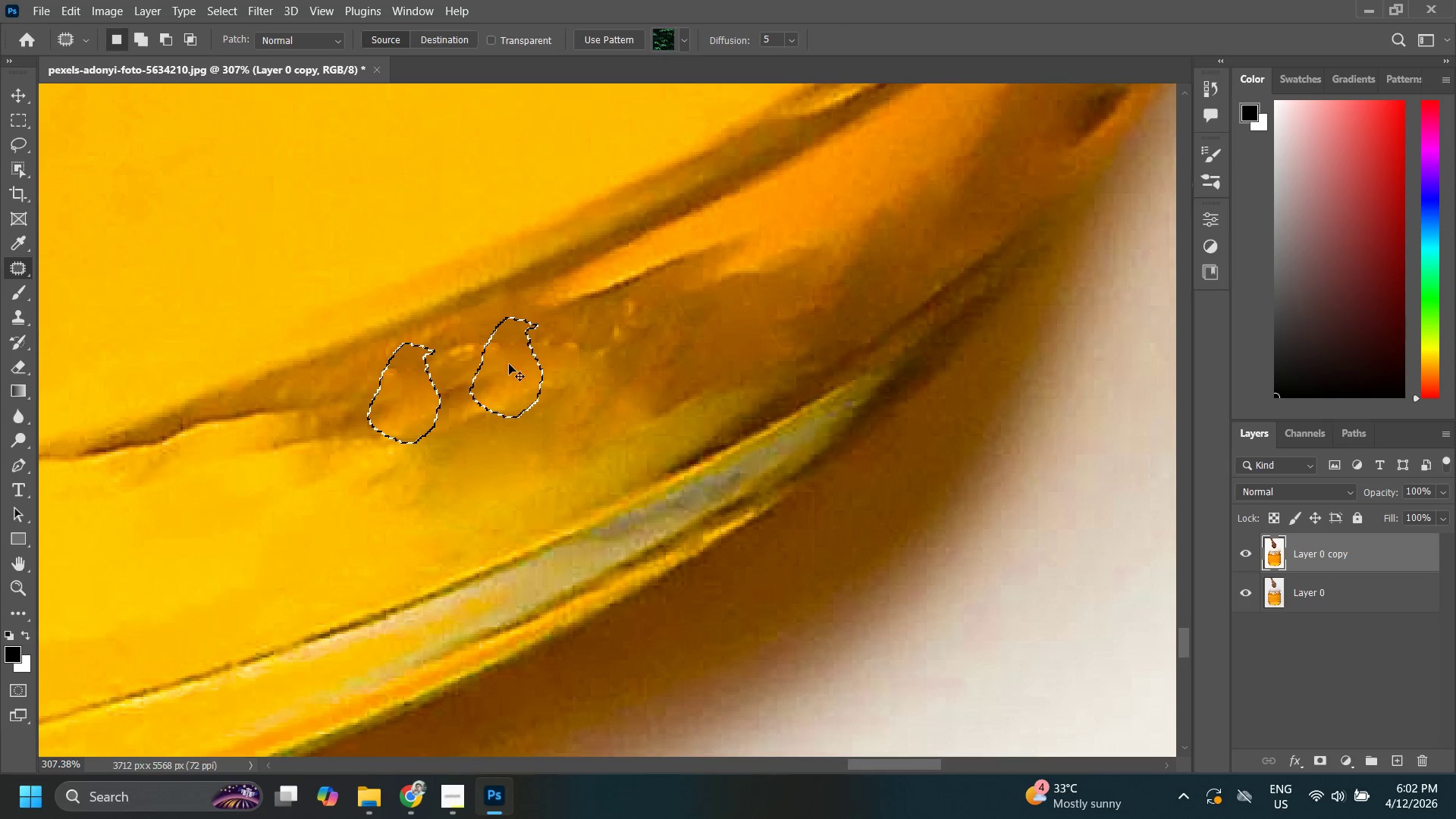 
key(Control+D)
 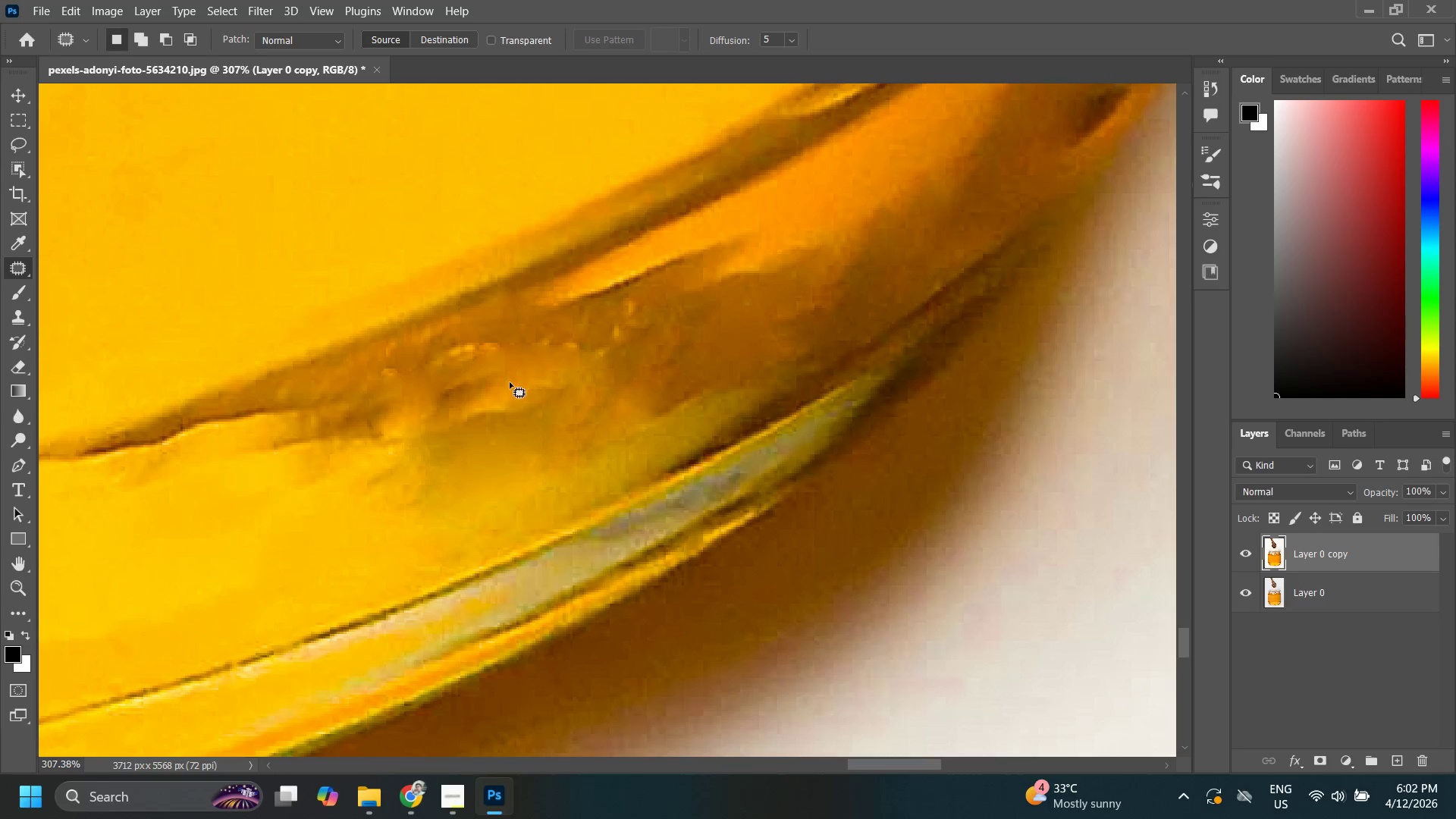 
key(Z)
 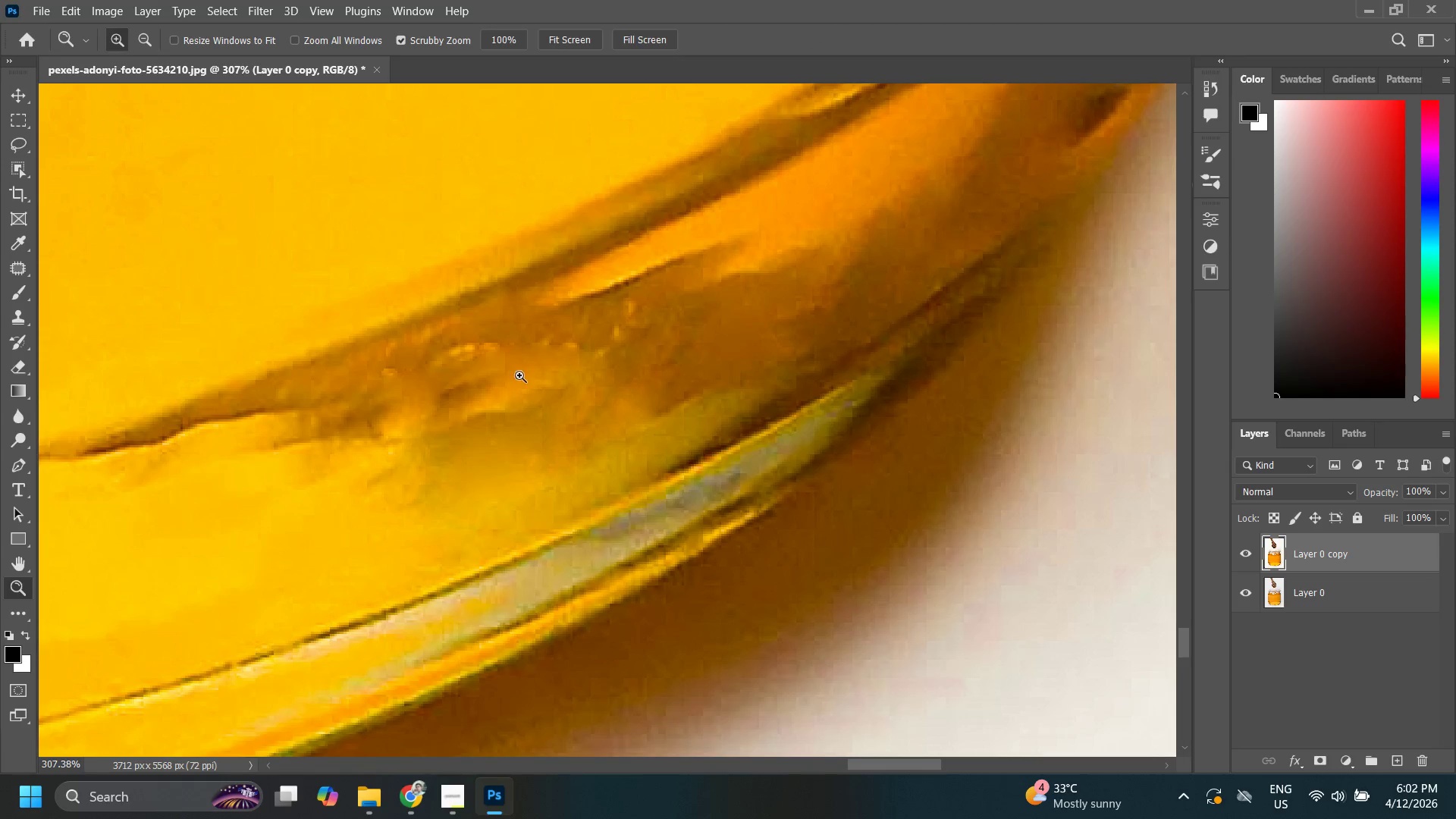 
left_click_drag(start_coordinate=[514, 371], to_coordinate=[424, 482])
 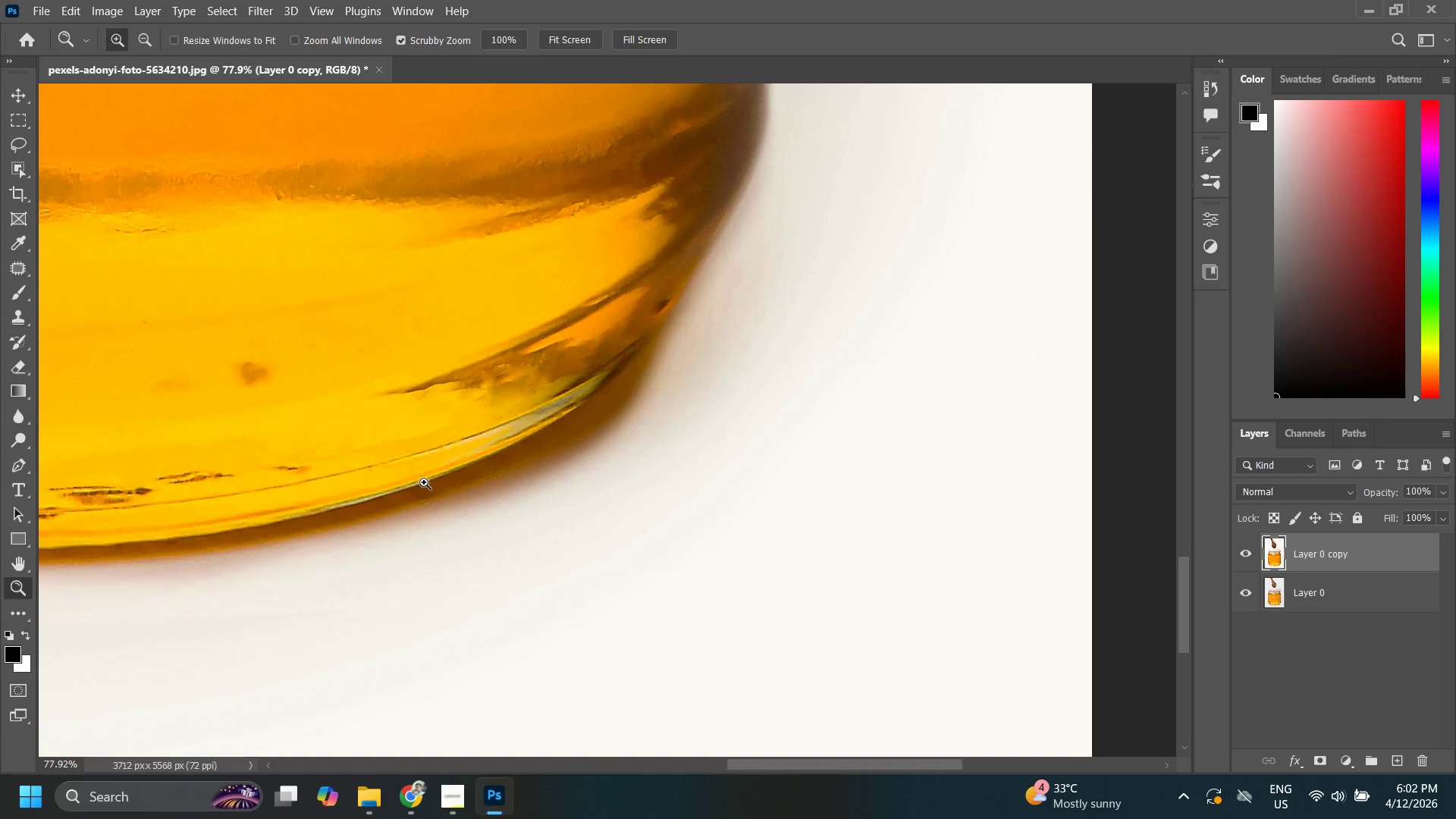 
hold_key(key=V, duration=0.44)
 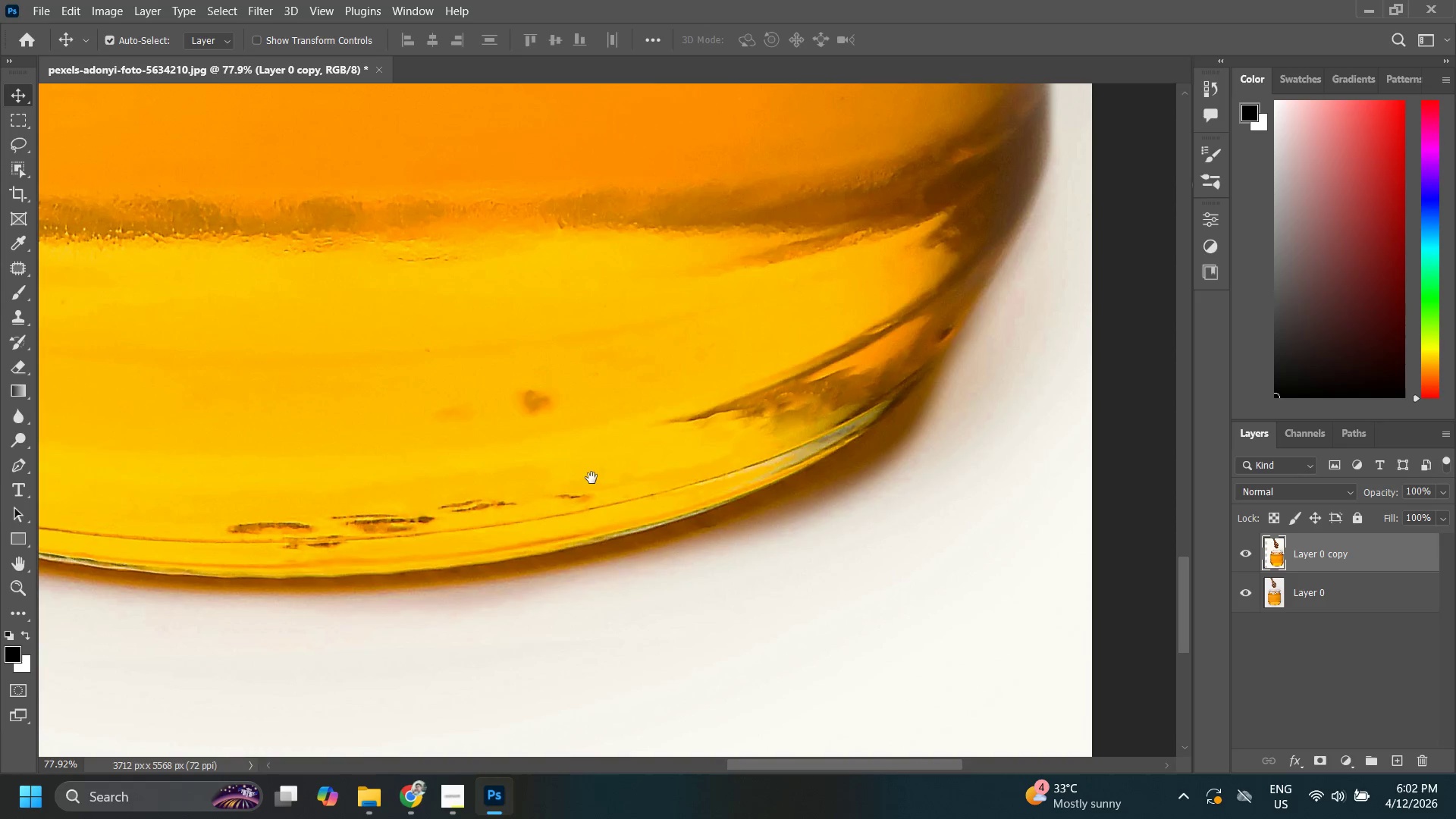 
left_click_drag(start_coordinate=[325, 441], to_coordinate=[608, 468])
 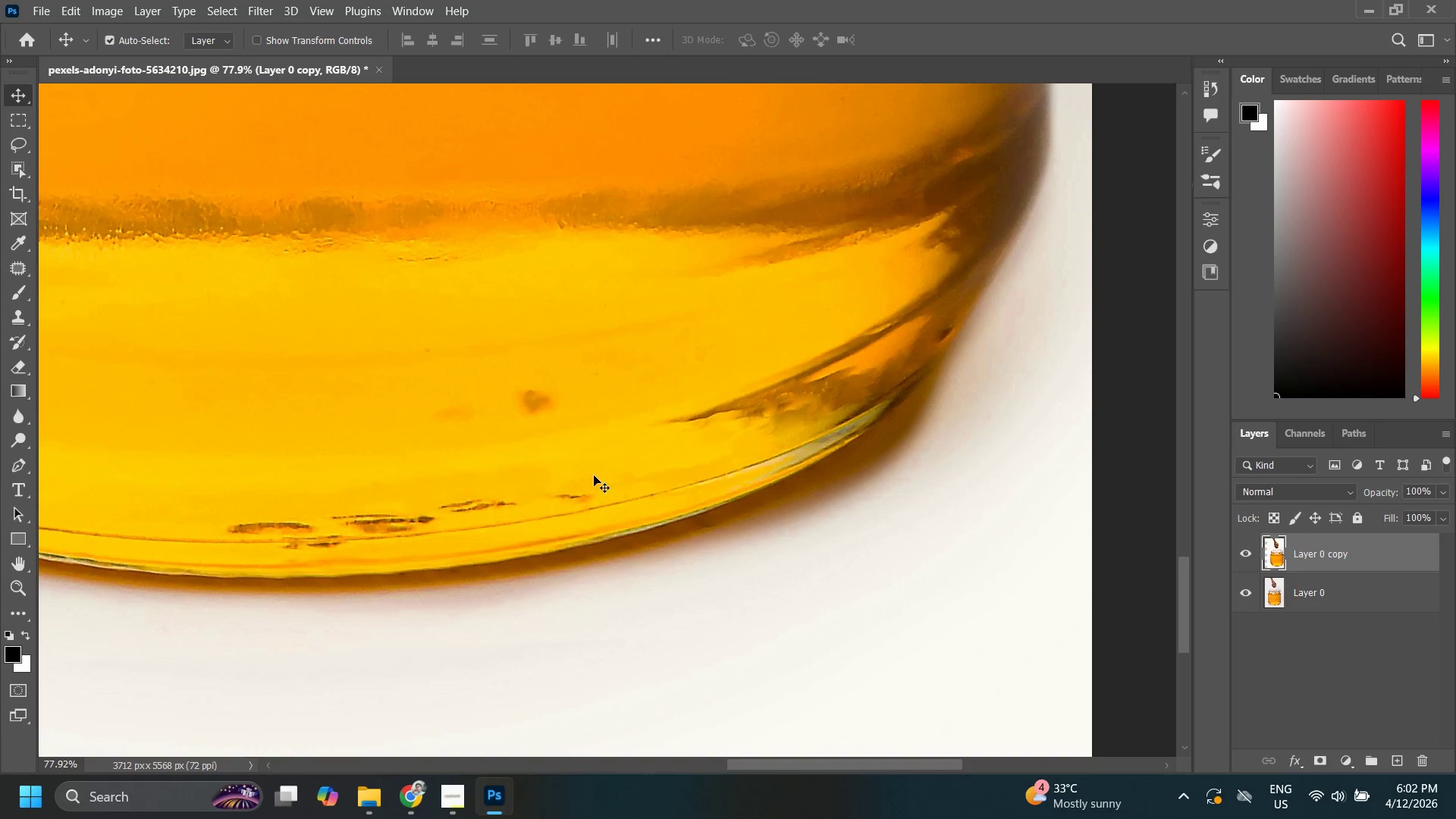 
hold_key(key=Space, duration=1.53)
 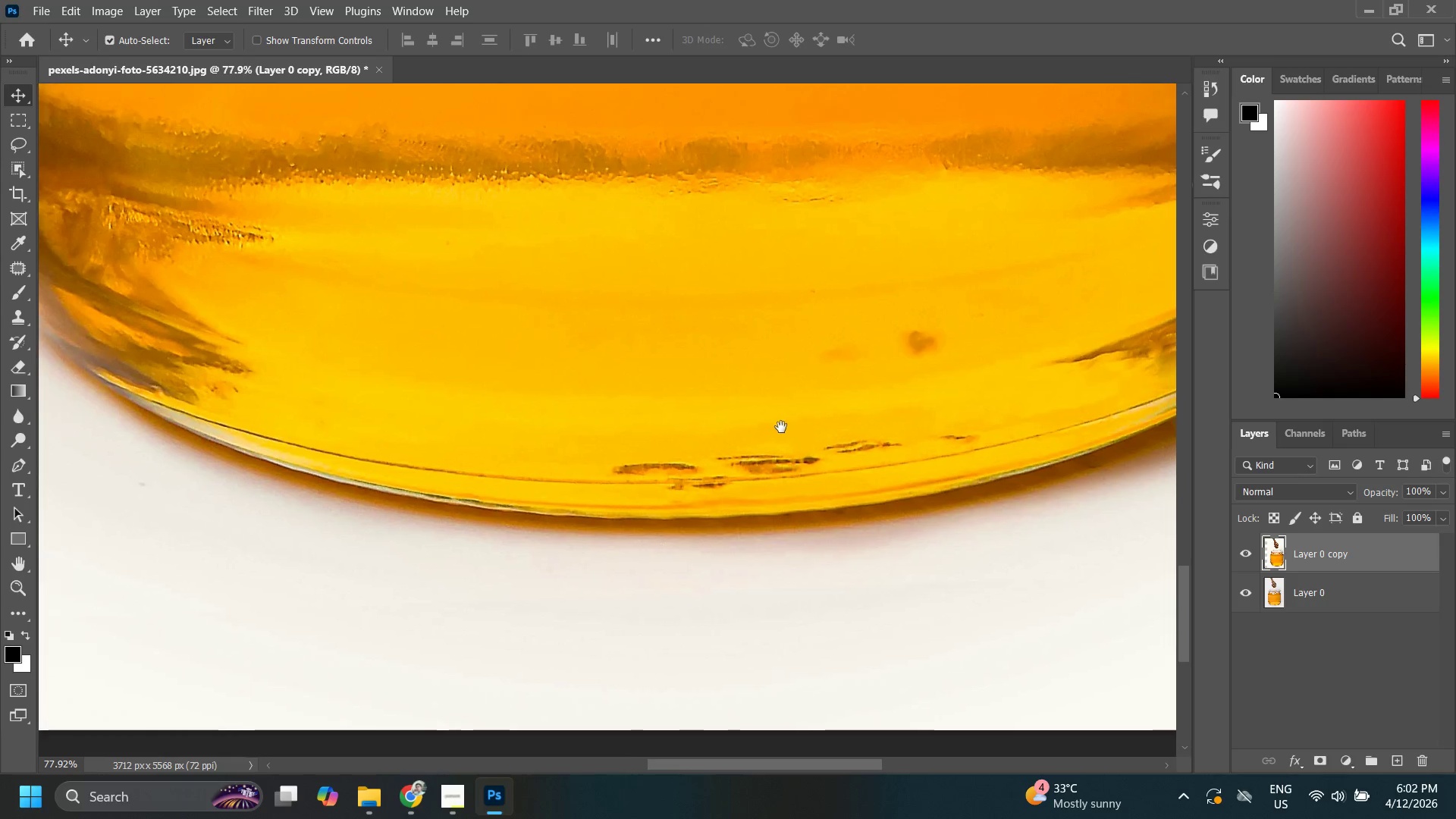 
left_click_drag(start_coordinate=[588, 482], to_coordinate=[841, 422])
 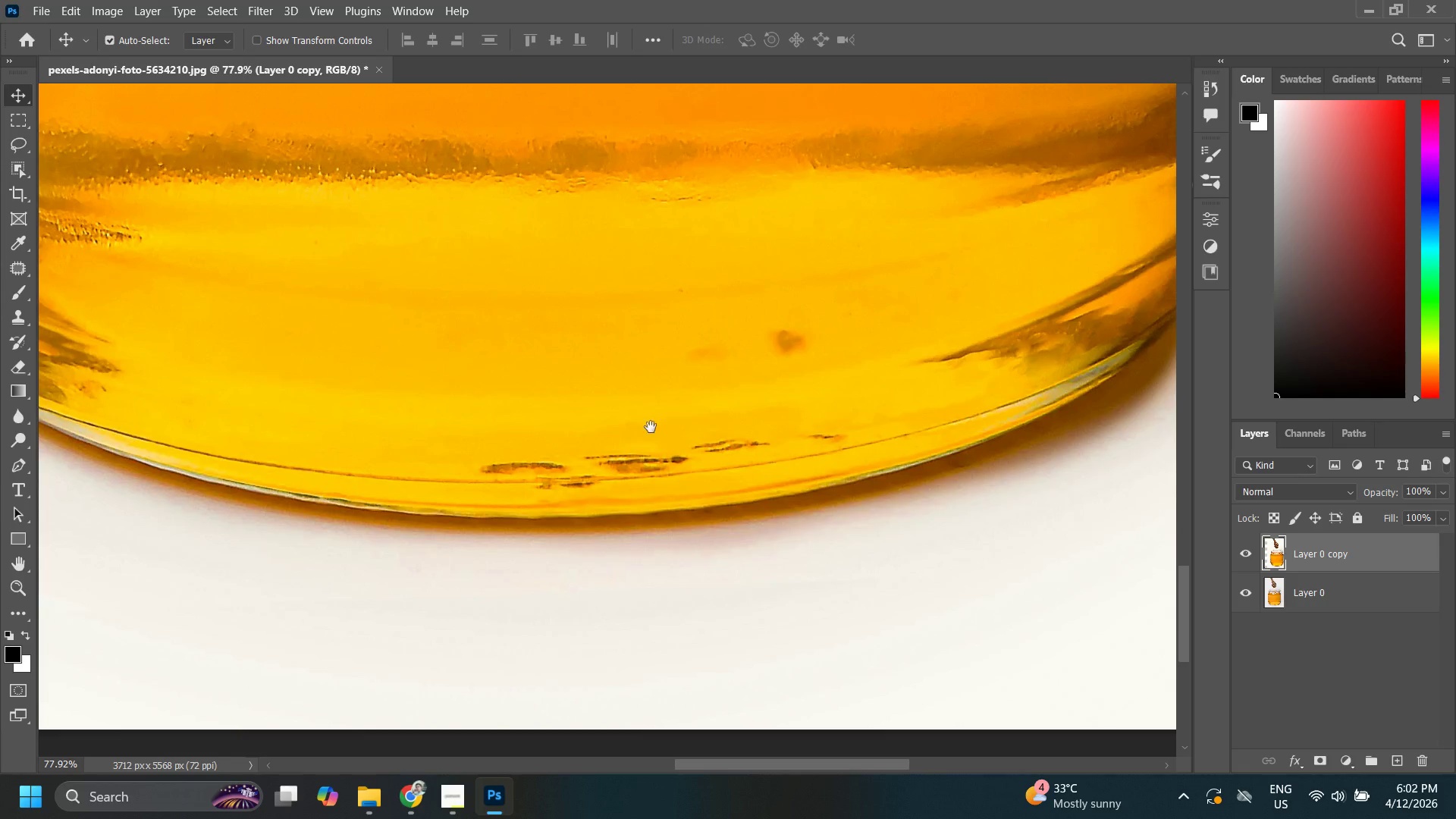 
left_click_drag(start_coordinate=[649, 426], to_coordinate=[712, 416])
 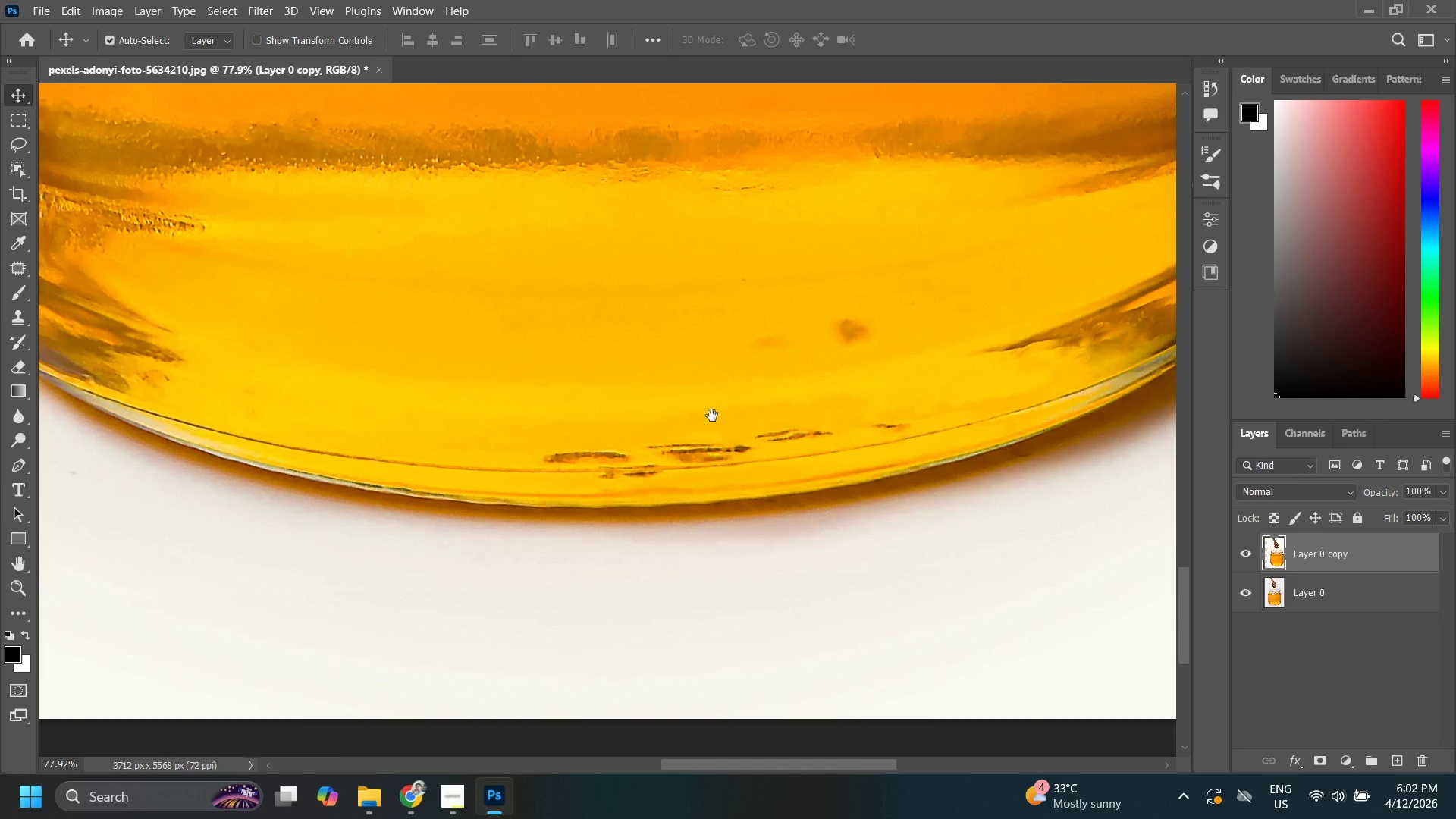 
hold_key(key=Space, duration=1.52)
 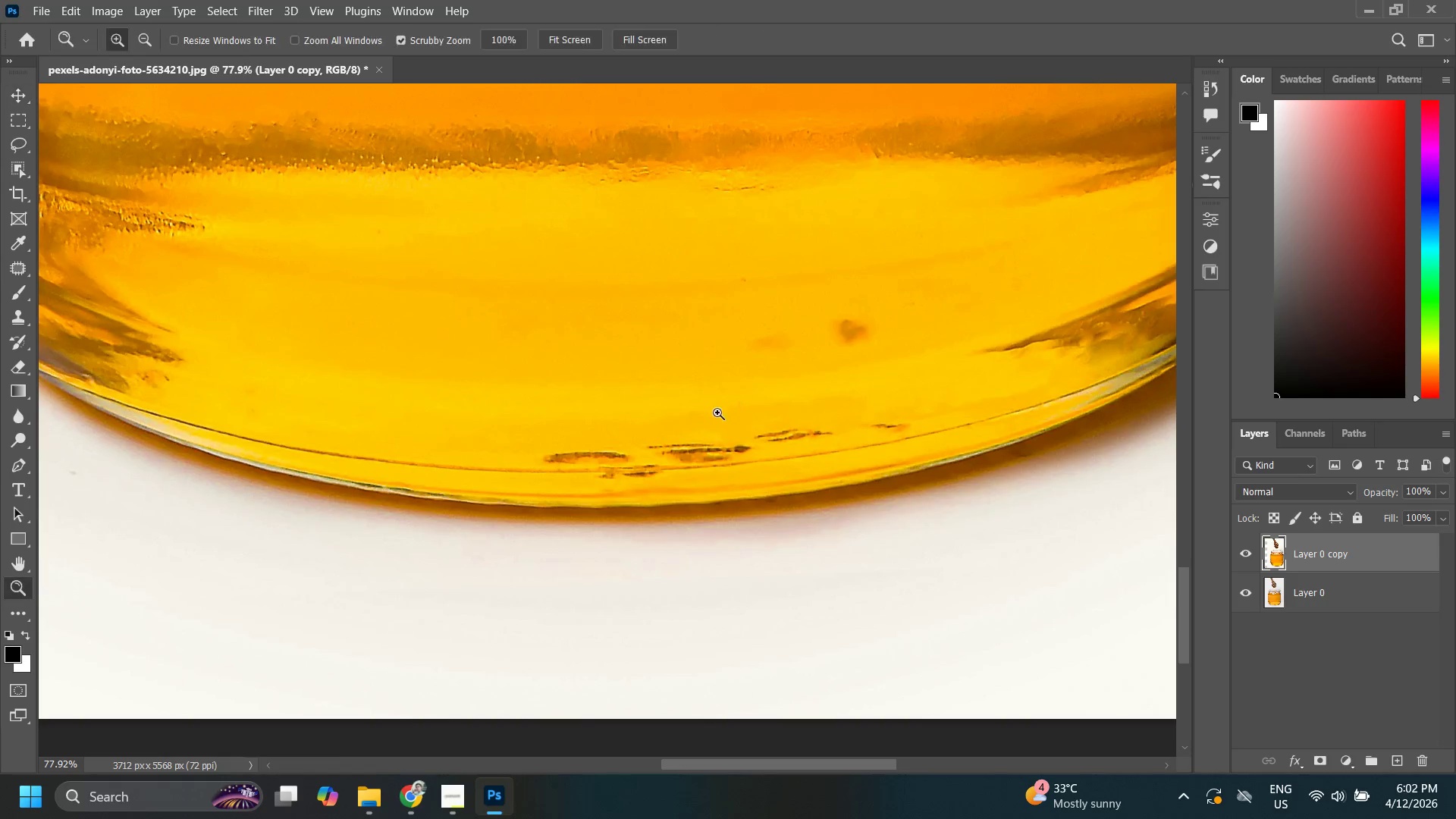 
hold_key(key=Space, duration=0.42)
 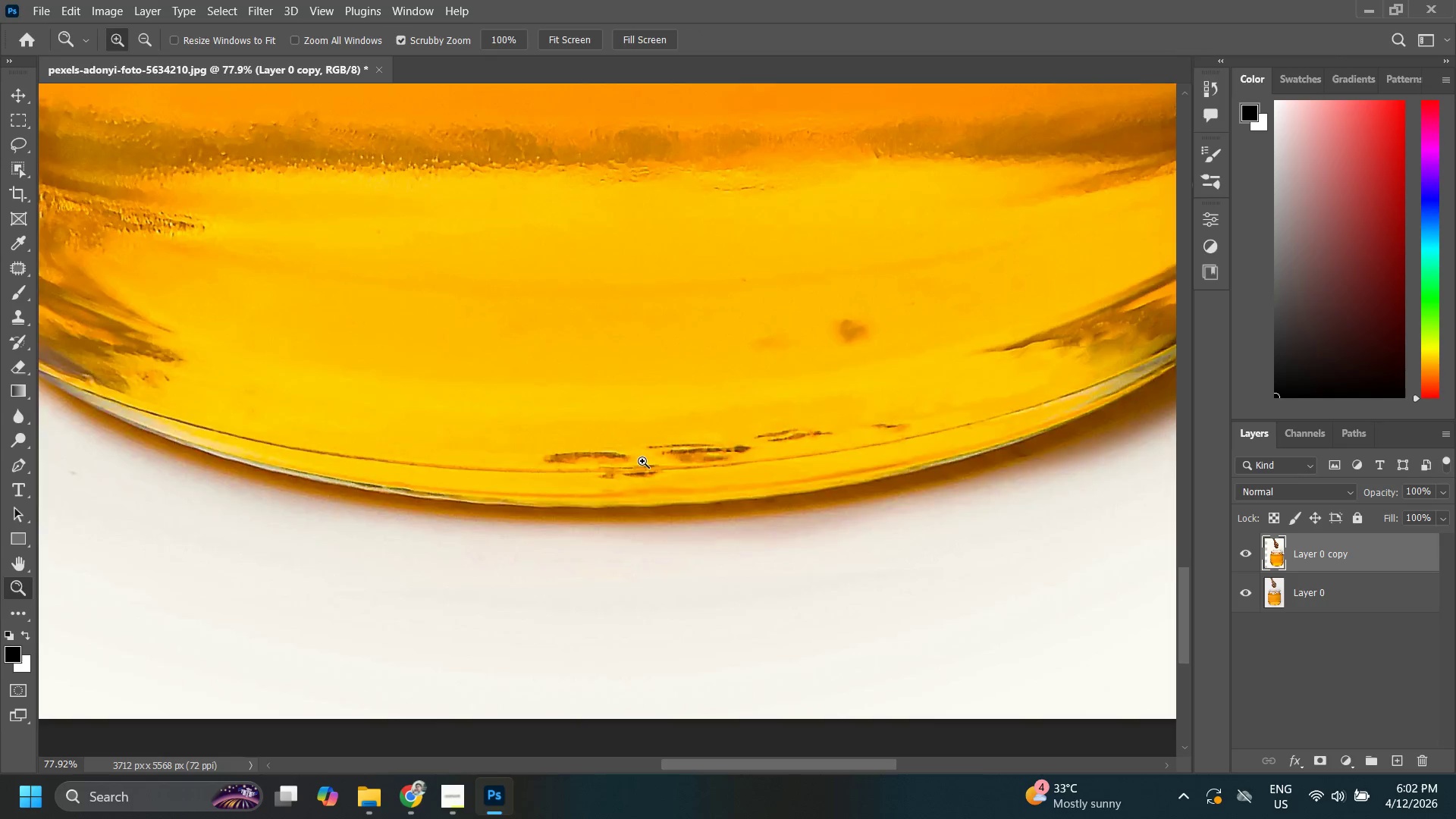 
left_click_drag(start_coordinate=[727, 410], to_coordinate=[582, 510])
 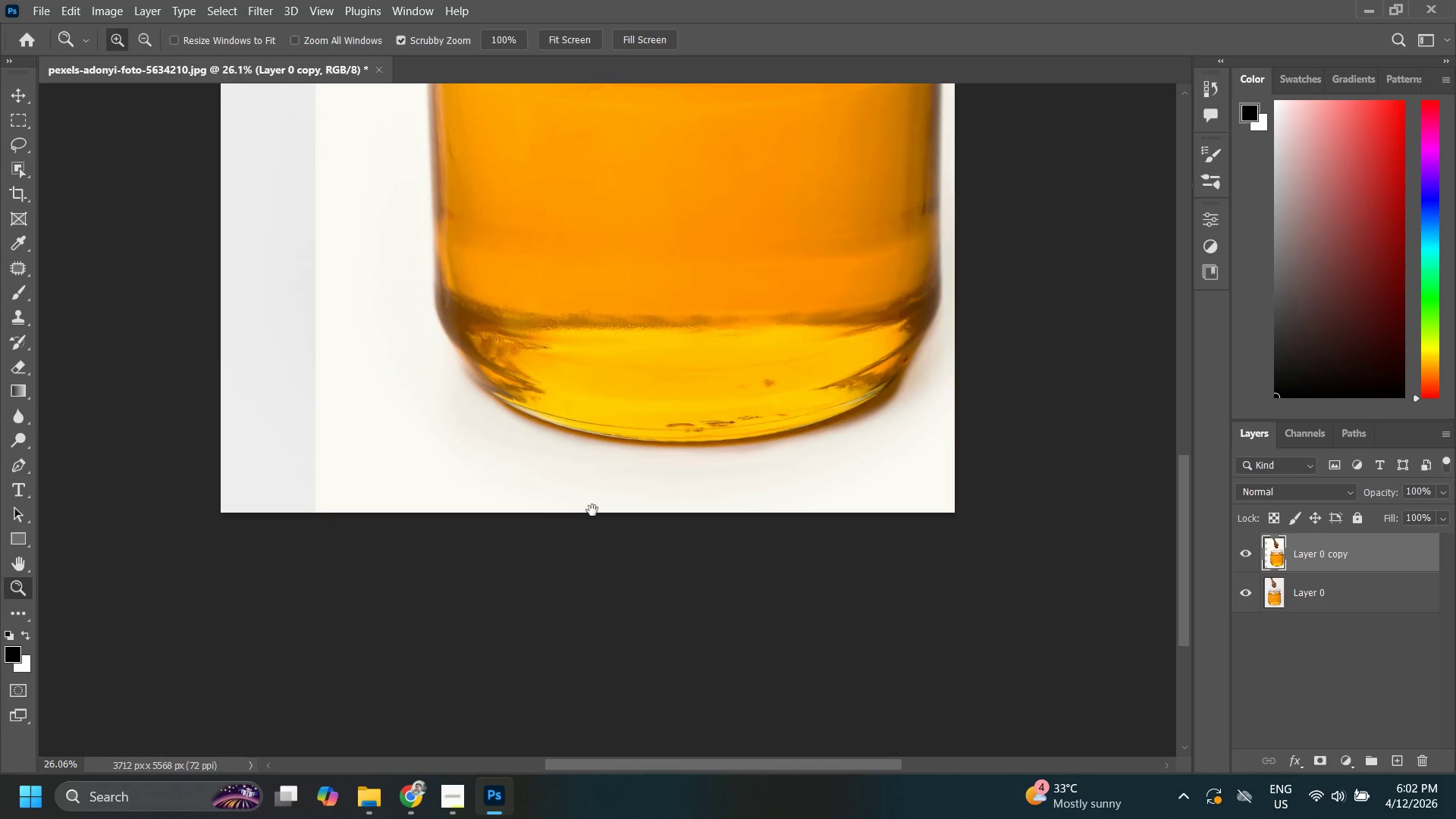 
hold_key(key=Space, duration=0.66)
 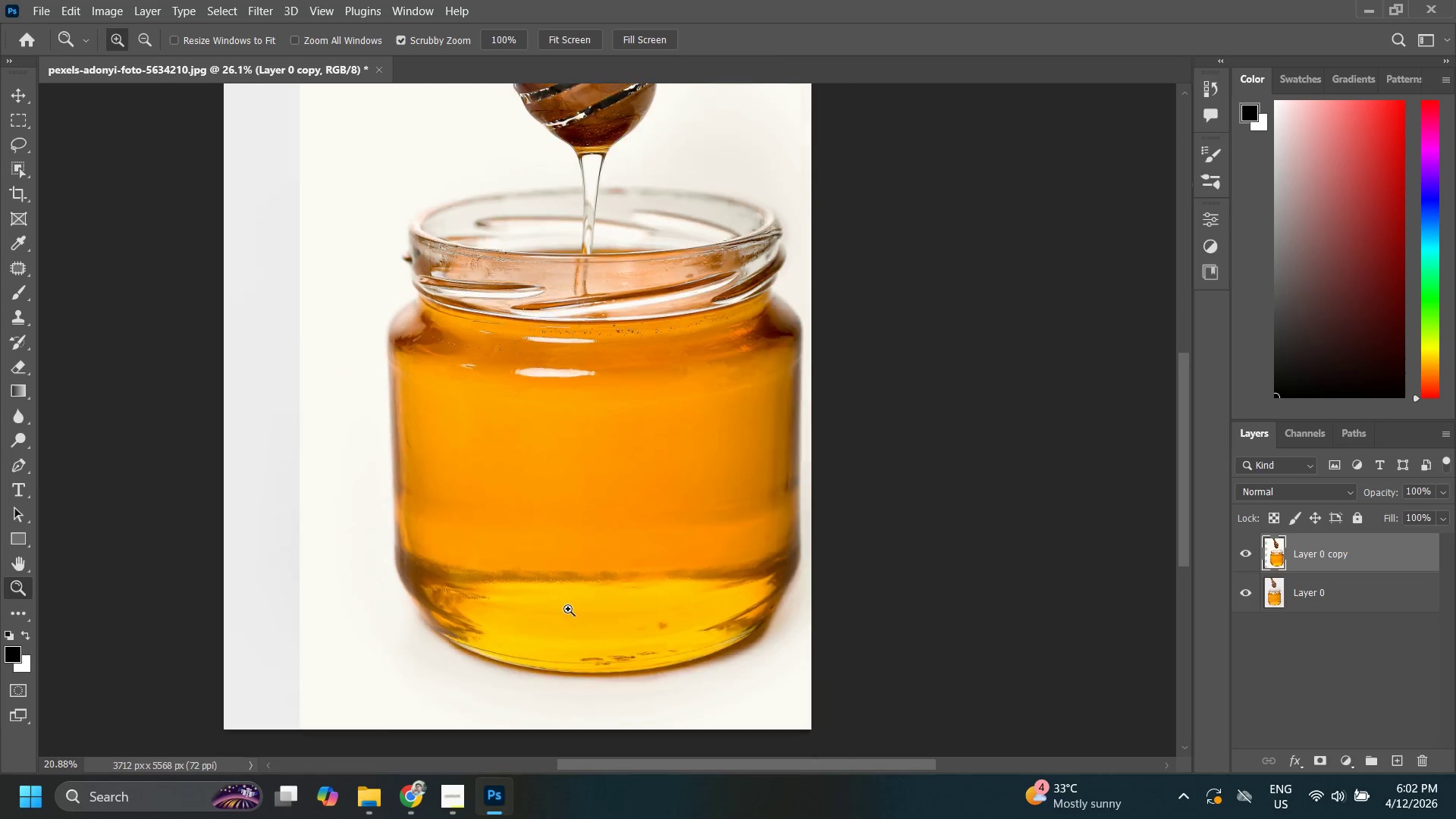 
left_click_drag(start_coordinate=[644, 420], to_coordinate=[581, 592])
 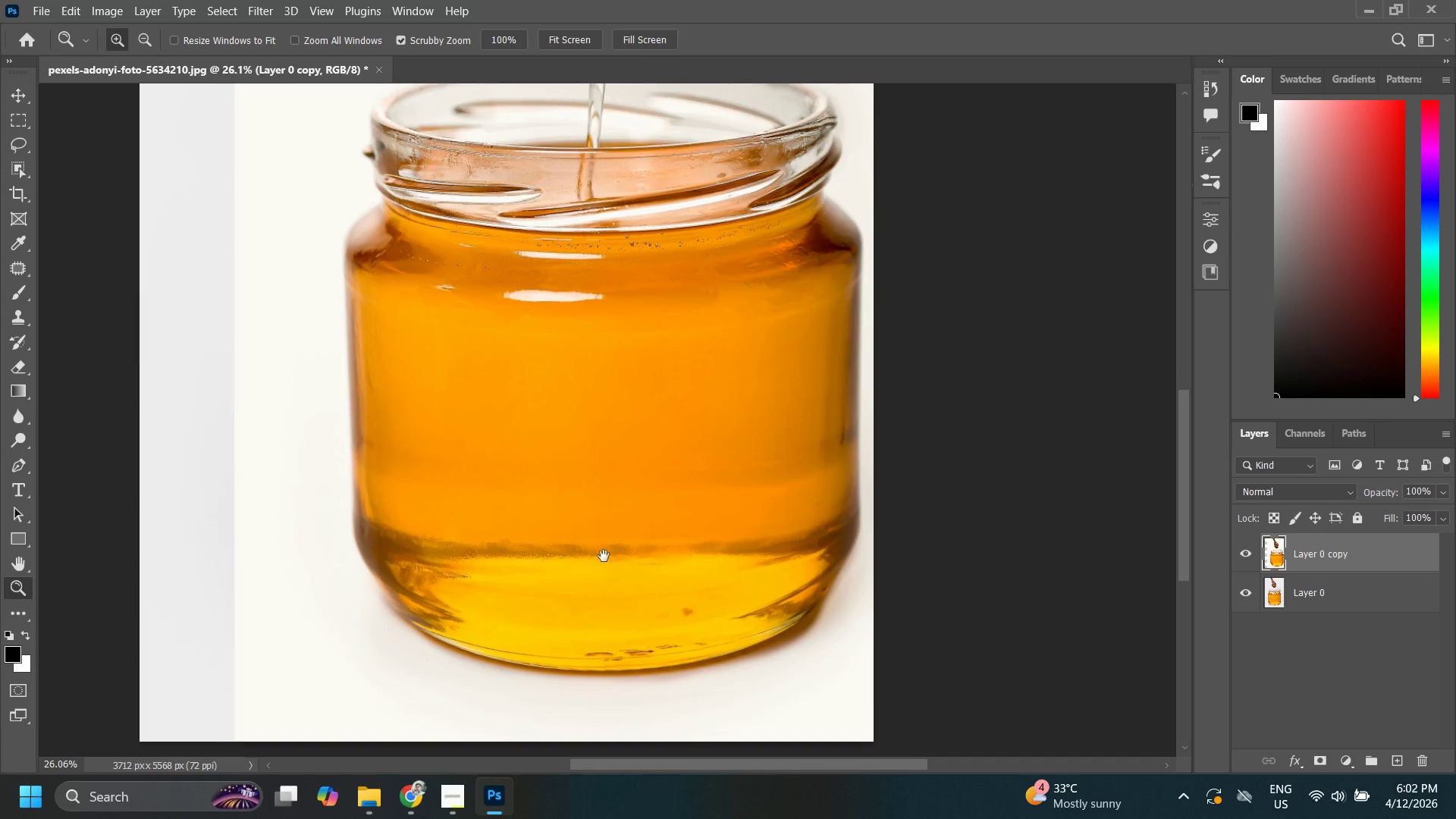 
left_click_drag(start_coordinate=[604, 556], to_coordinate=[568, 611])
 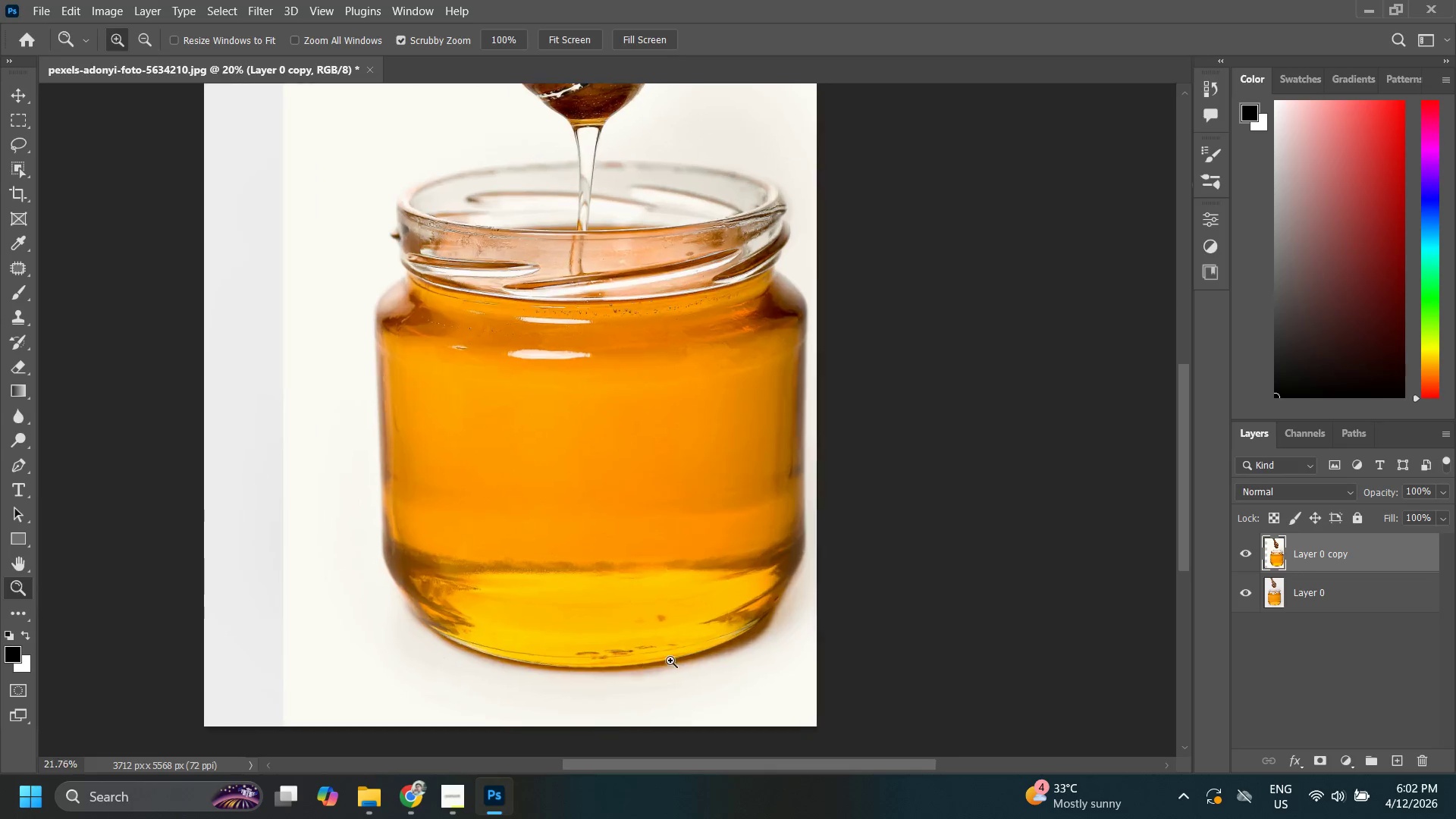 
left_click_drag(start_coordinate=[642, 671], to_coordinate=[740, 587])
 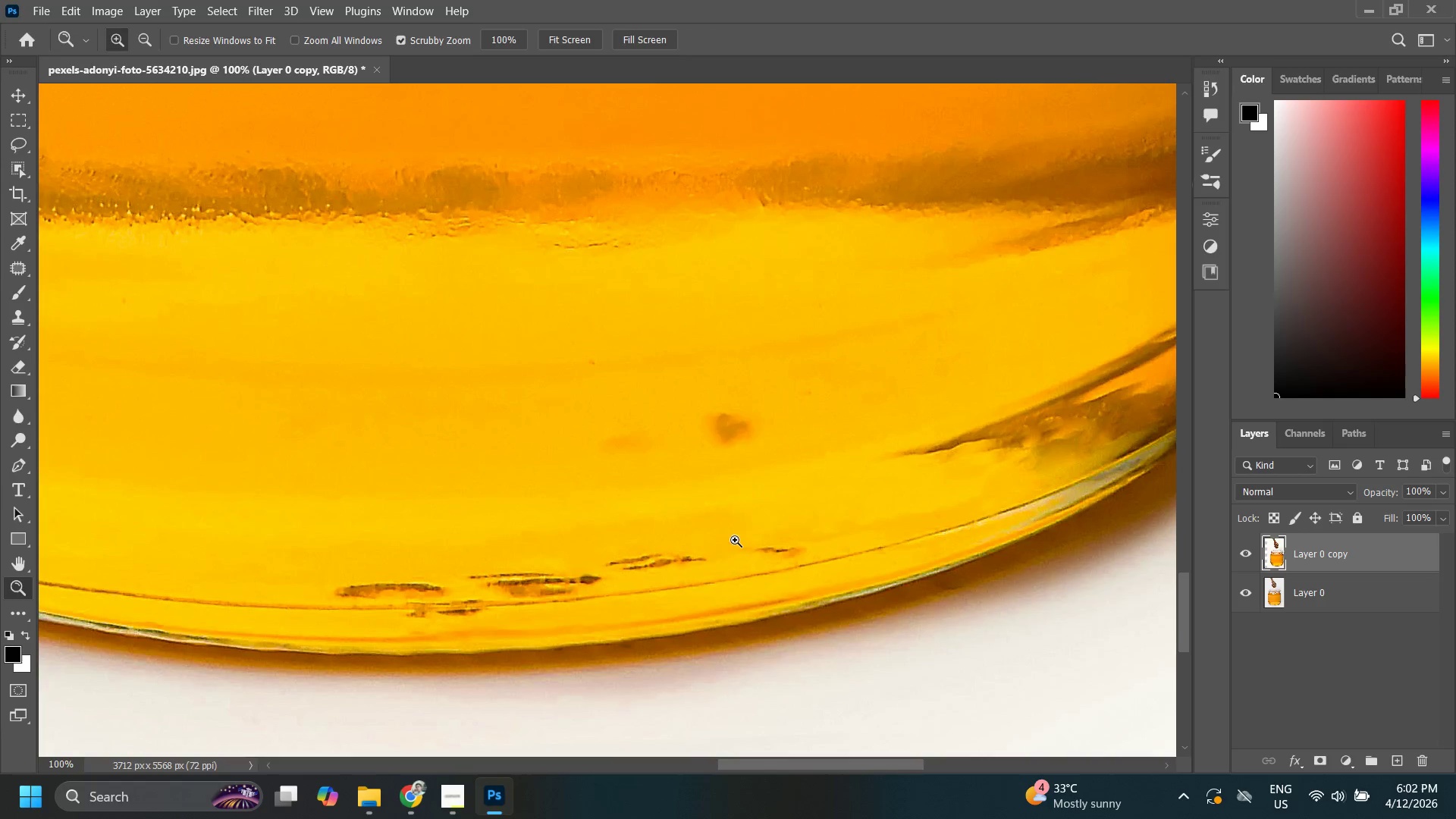 
key(J)
 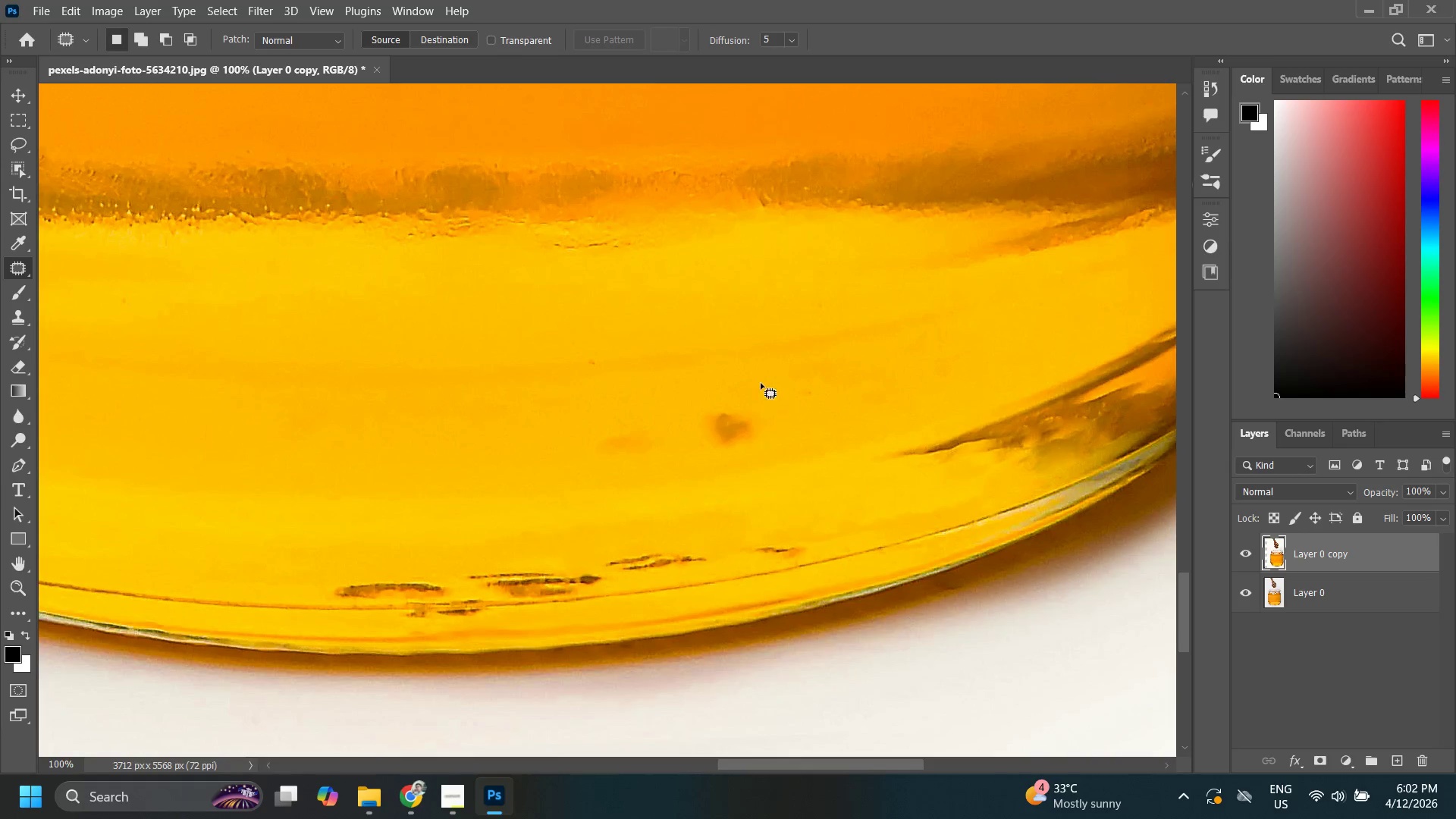 
left_click_drag(start_coordinate=[757, 381], to_coordinate=[755, 356])
 